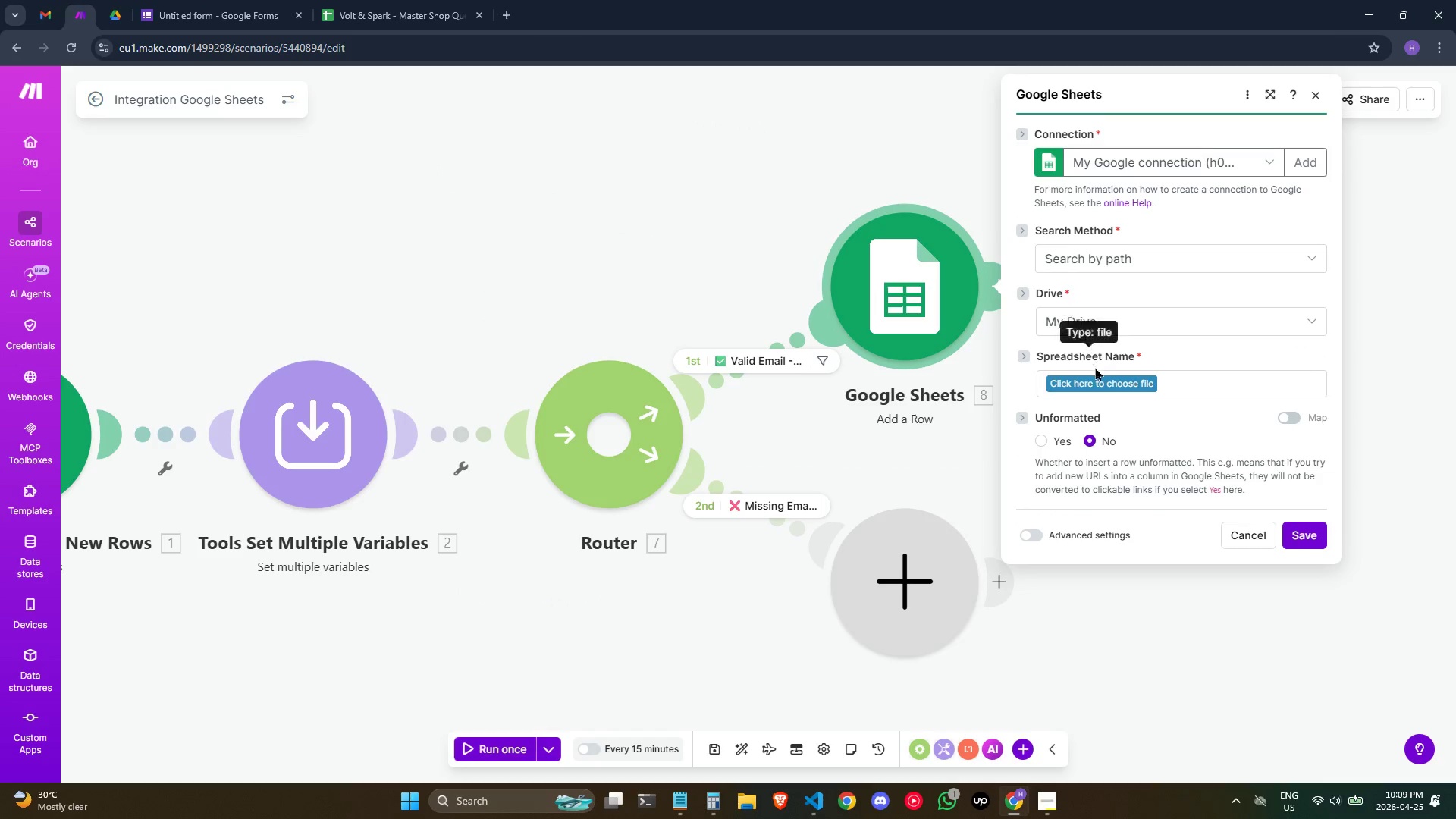 
left_click([1100, 385])
 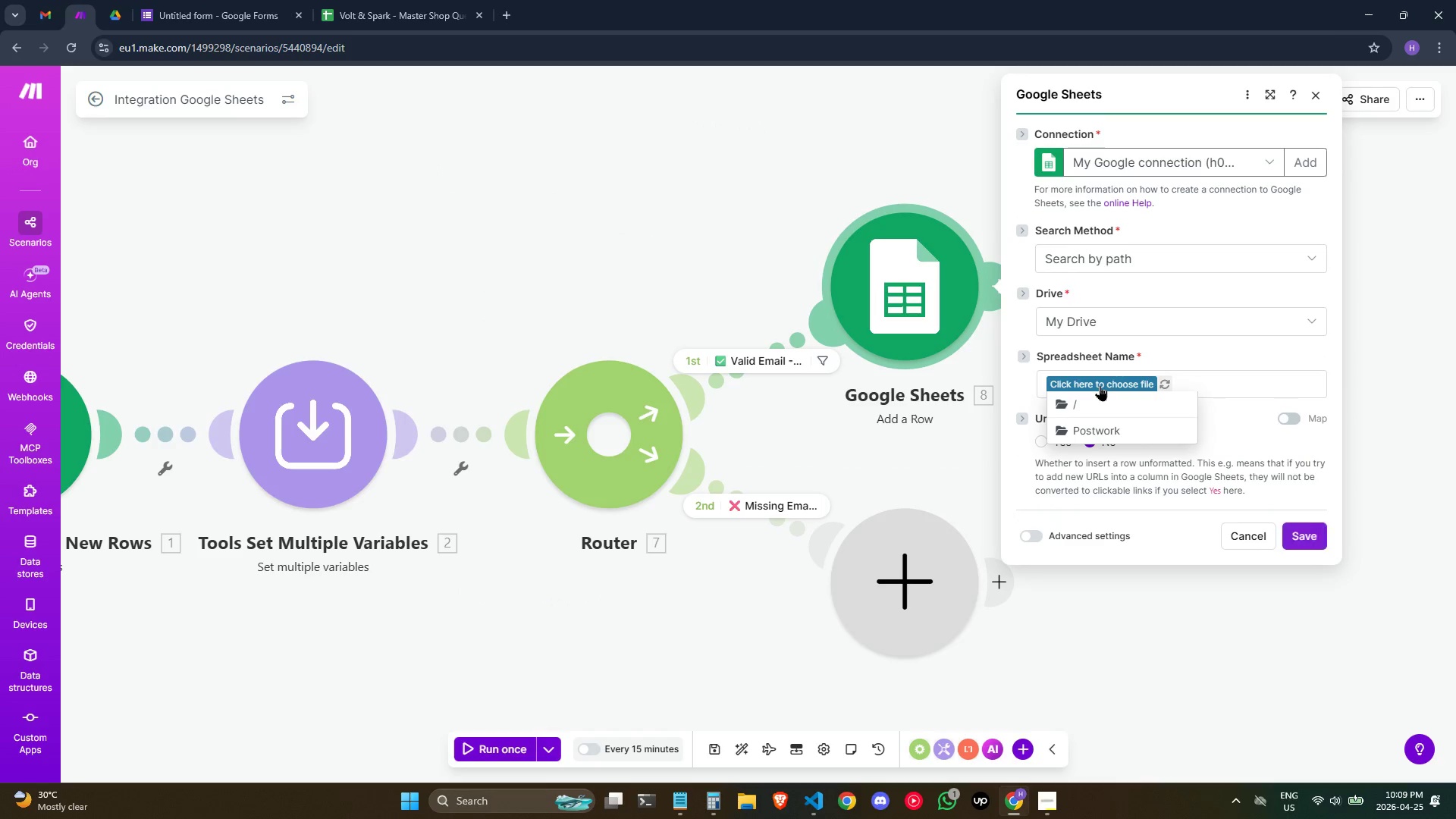 
left_click([1091, 428])
 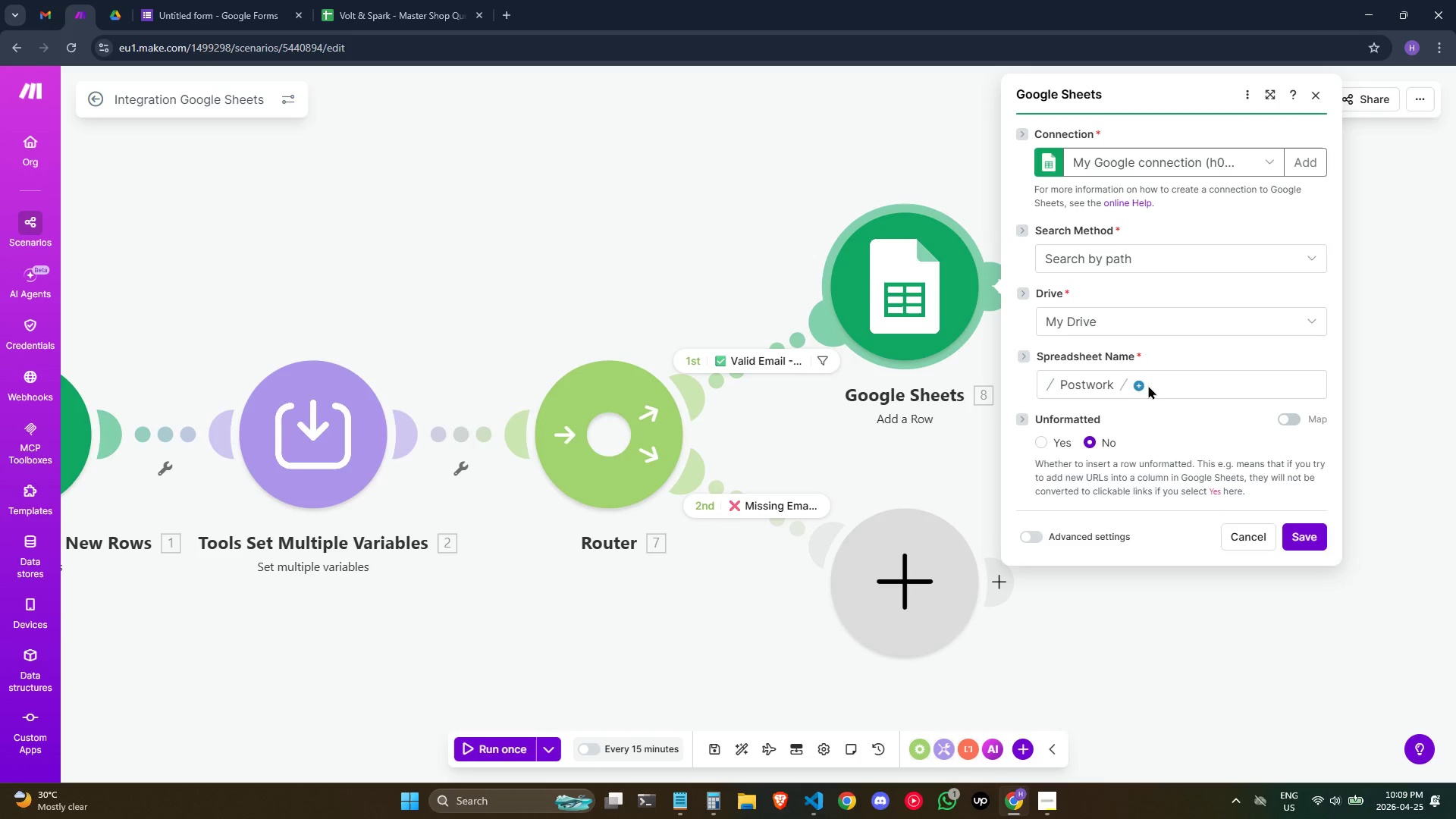 
left_click([1139, 379])
 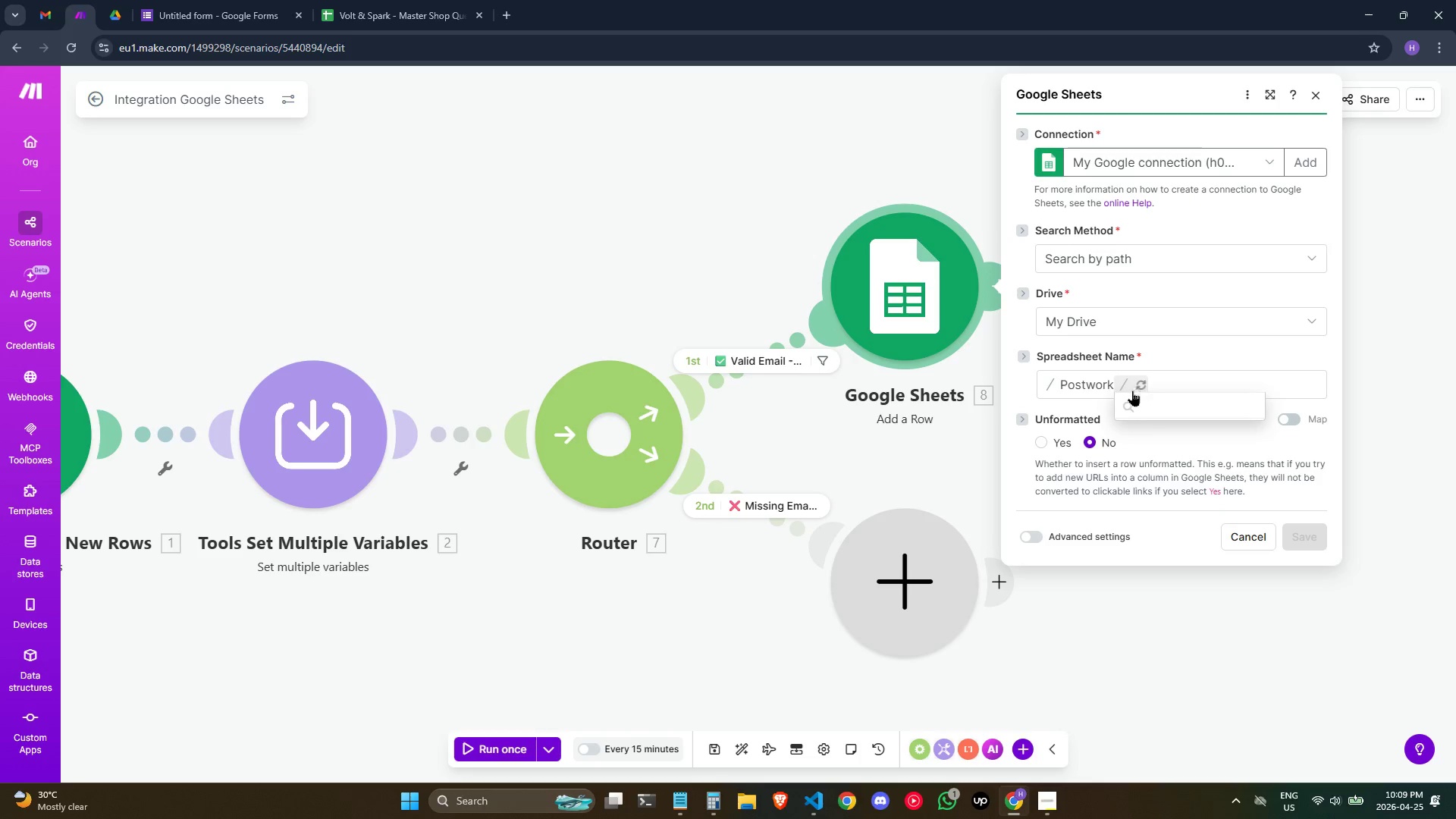 
mouse_move([1131, 441])
 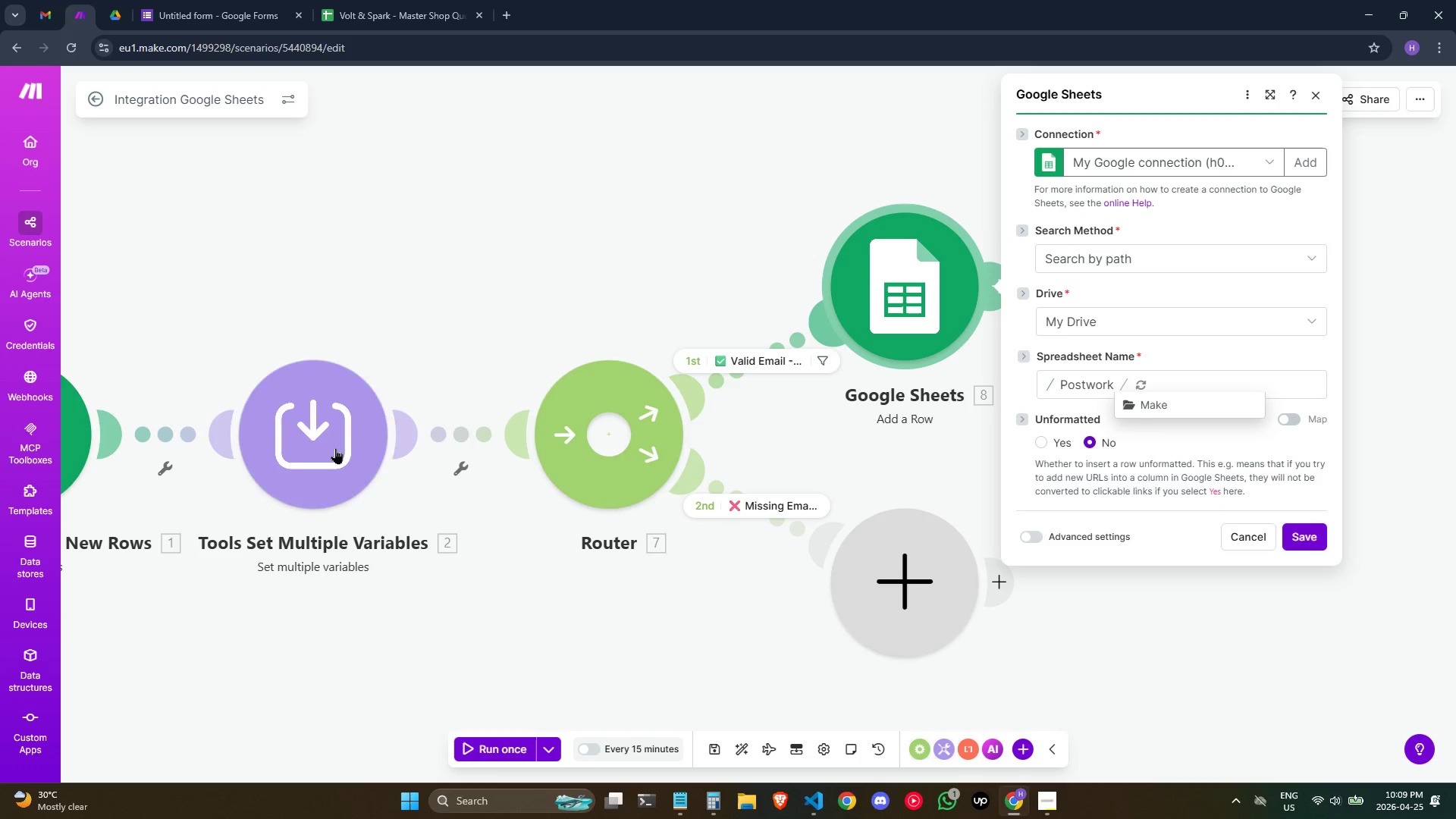 
left_click([334, 445])
 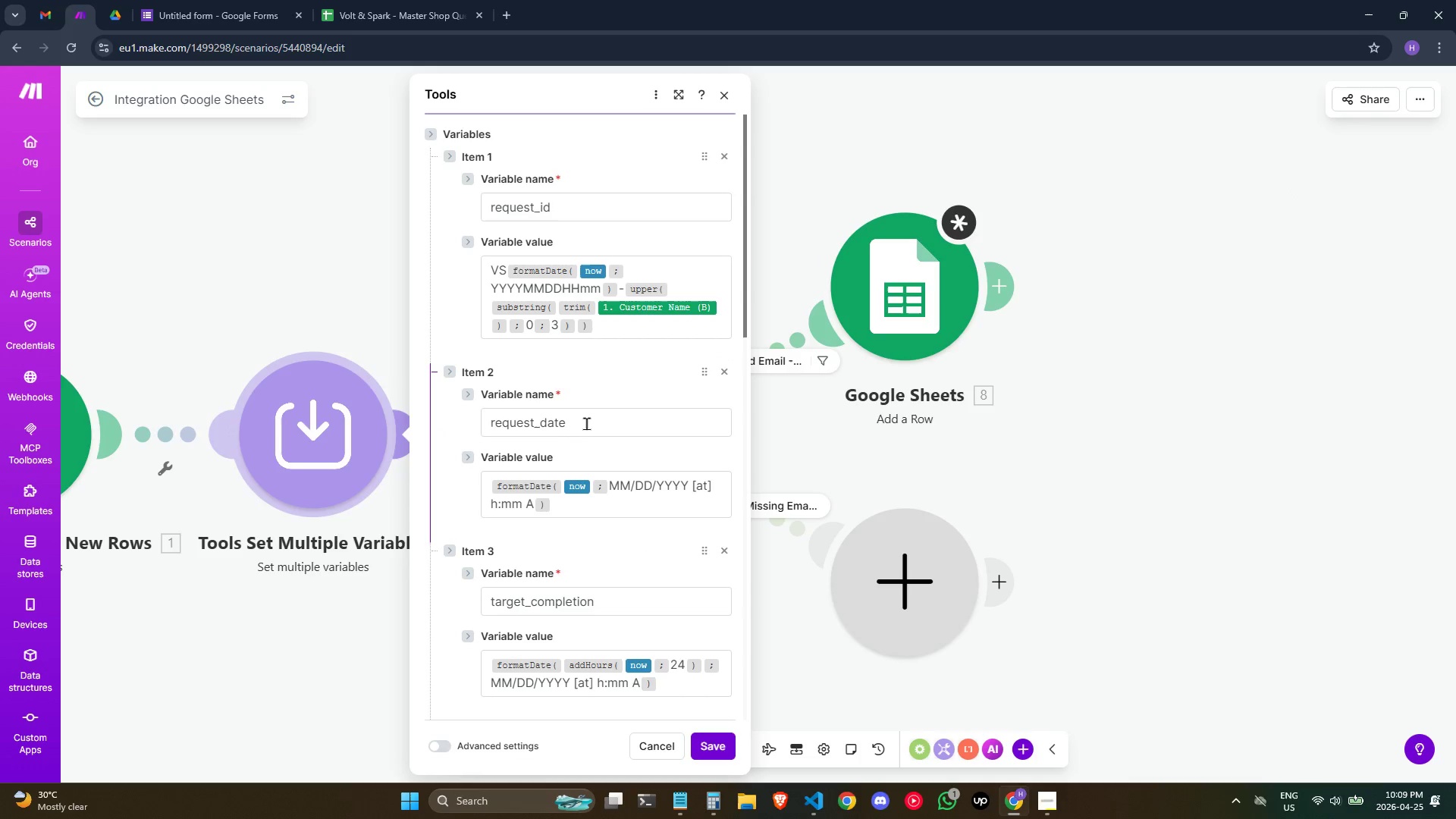 
left_click([591, 503])
 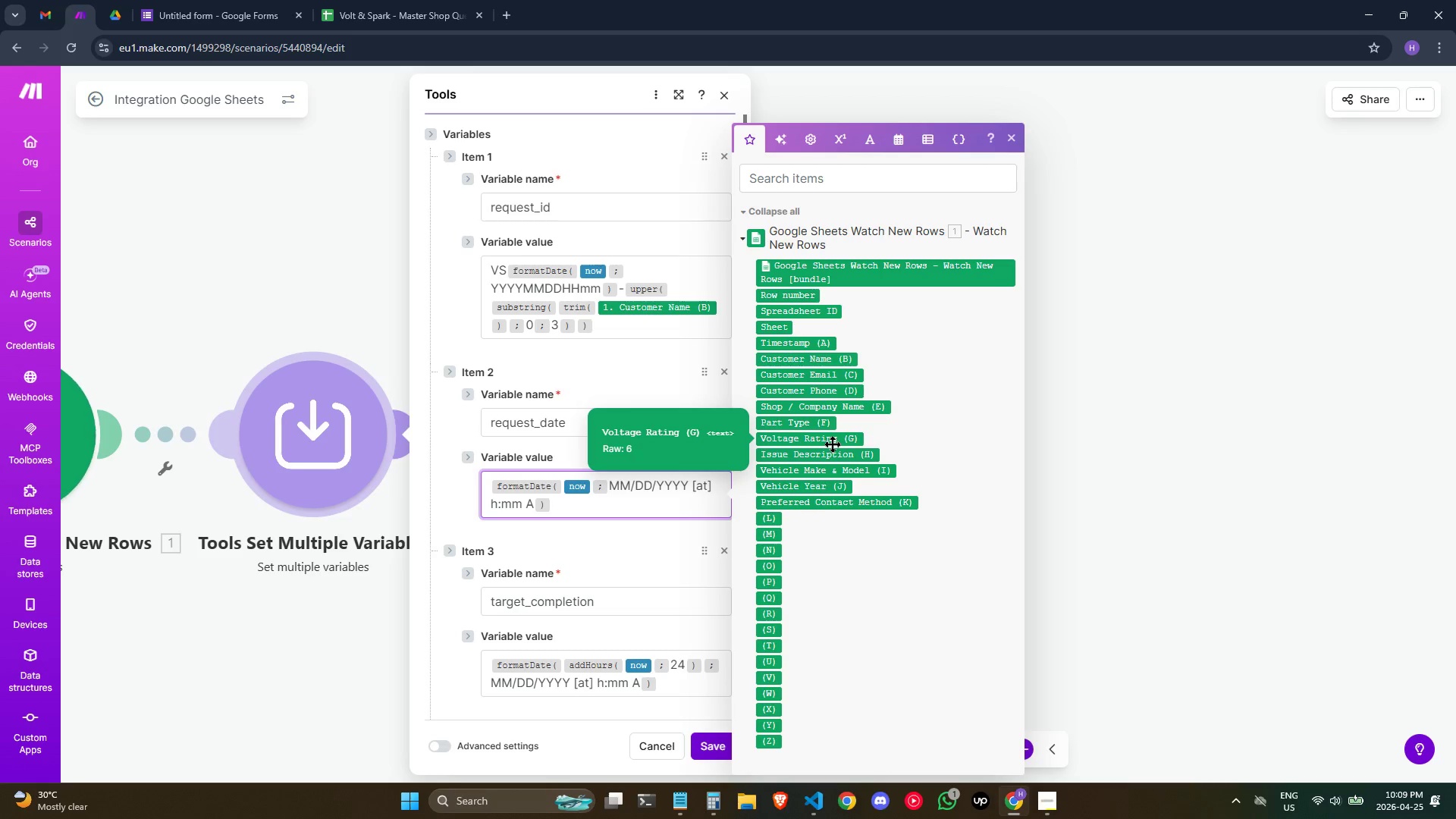 
scroll: coordinate [832, 444], scroll_direction: up, amount: 2.0
 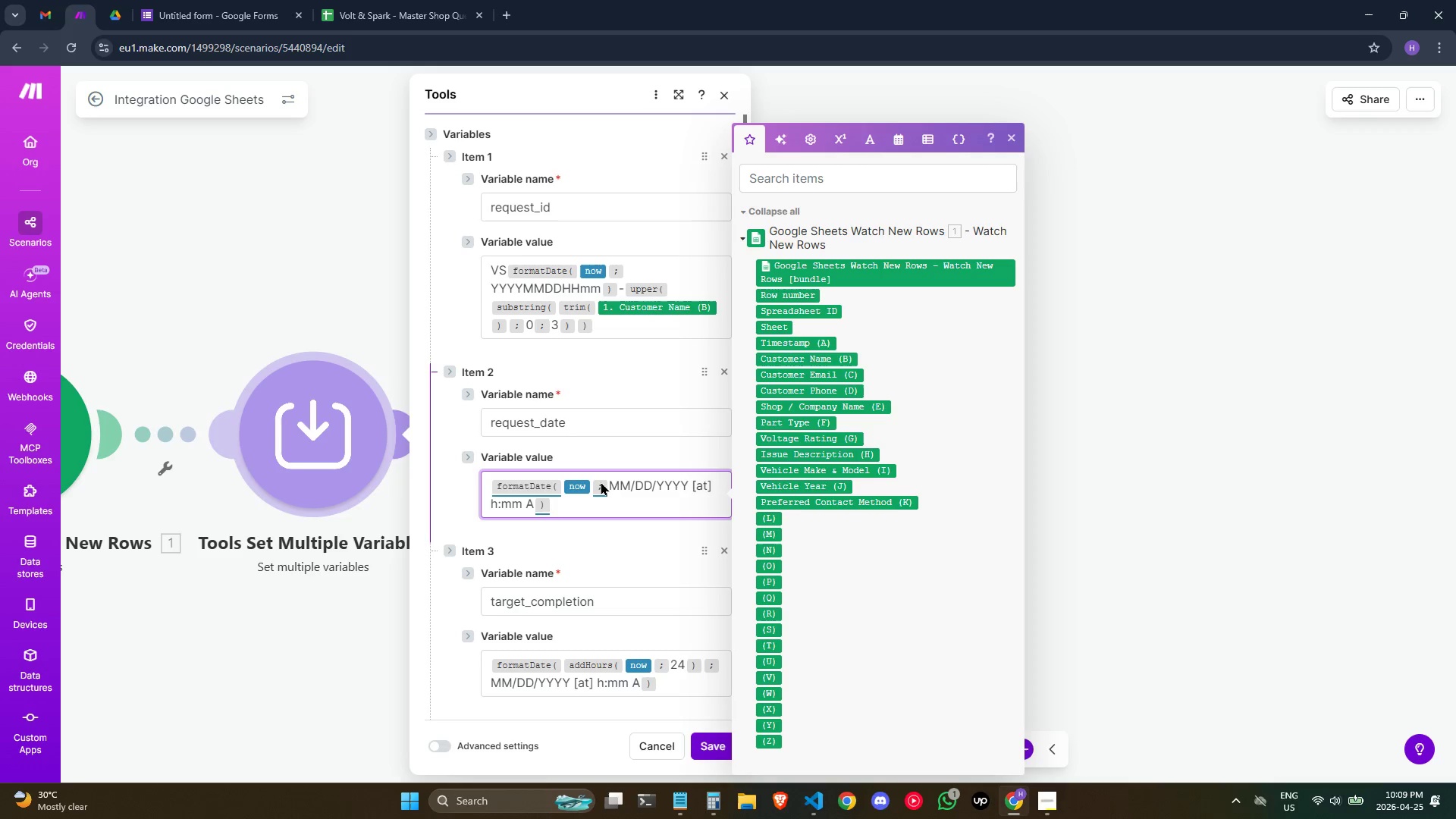 
scroll: coordinate [617, 359], scroll_direction: down, amount: 2.0
 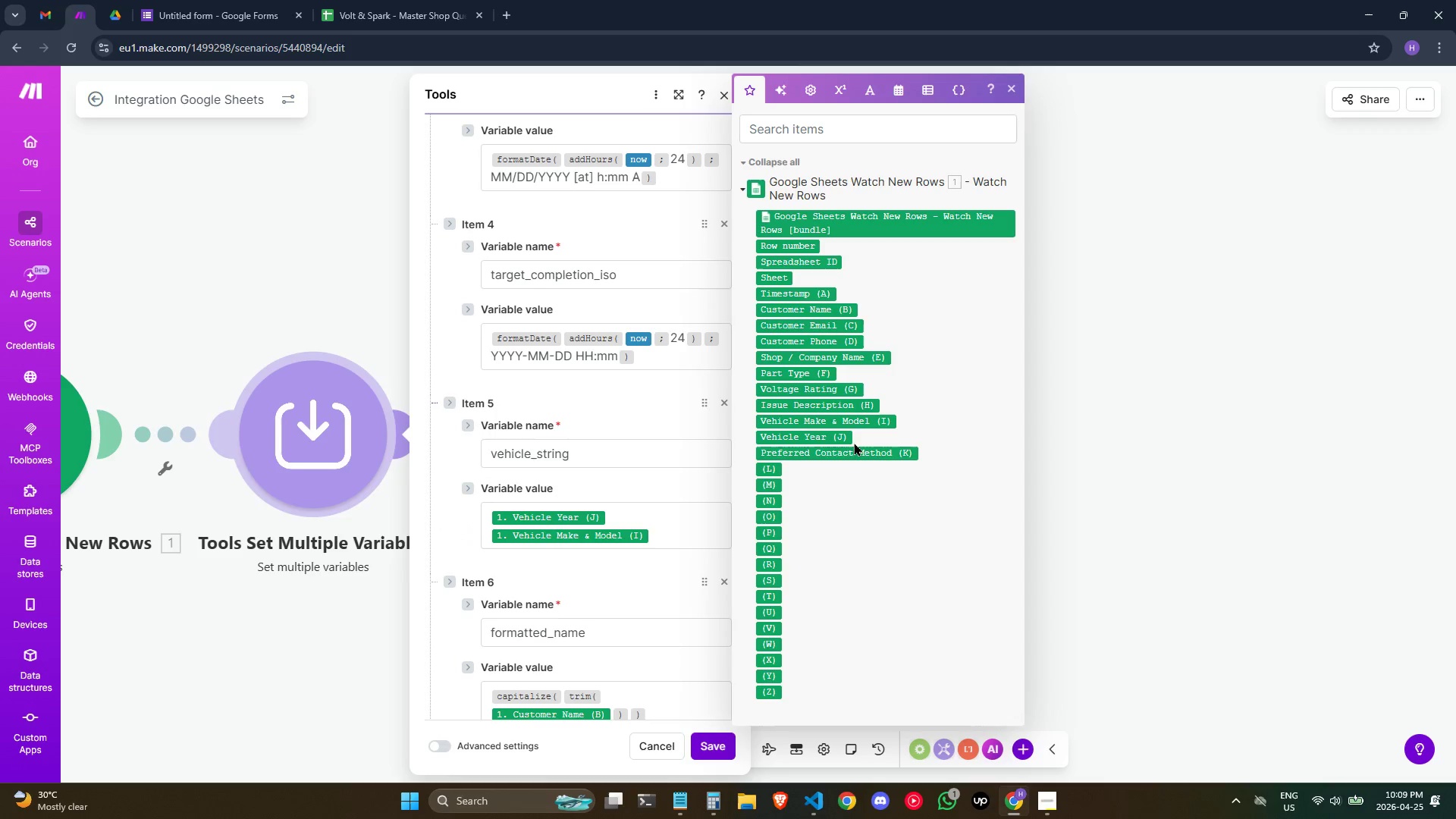 
scroll: coordinate [890, 430], scroll_direction: up, amount: 1.0
 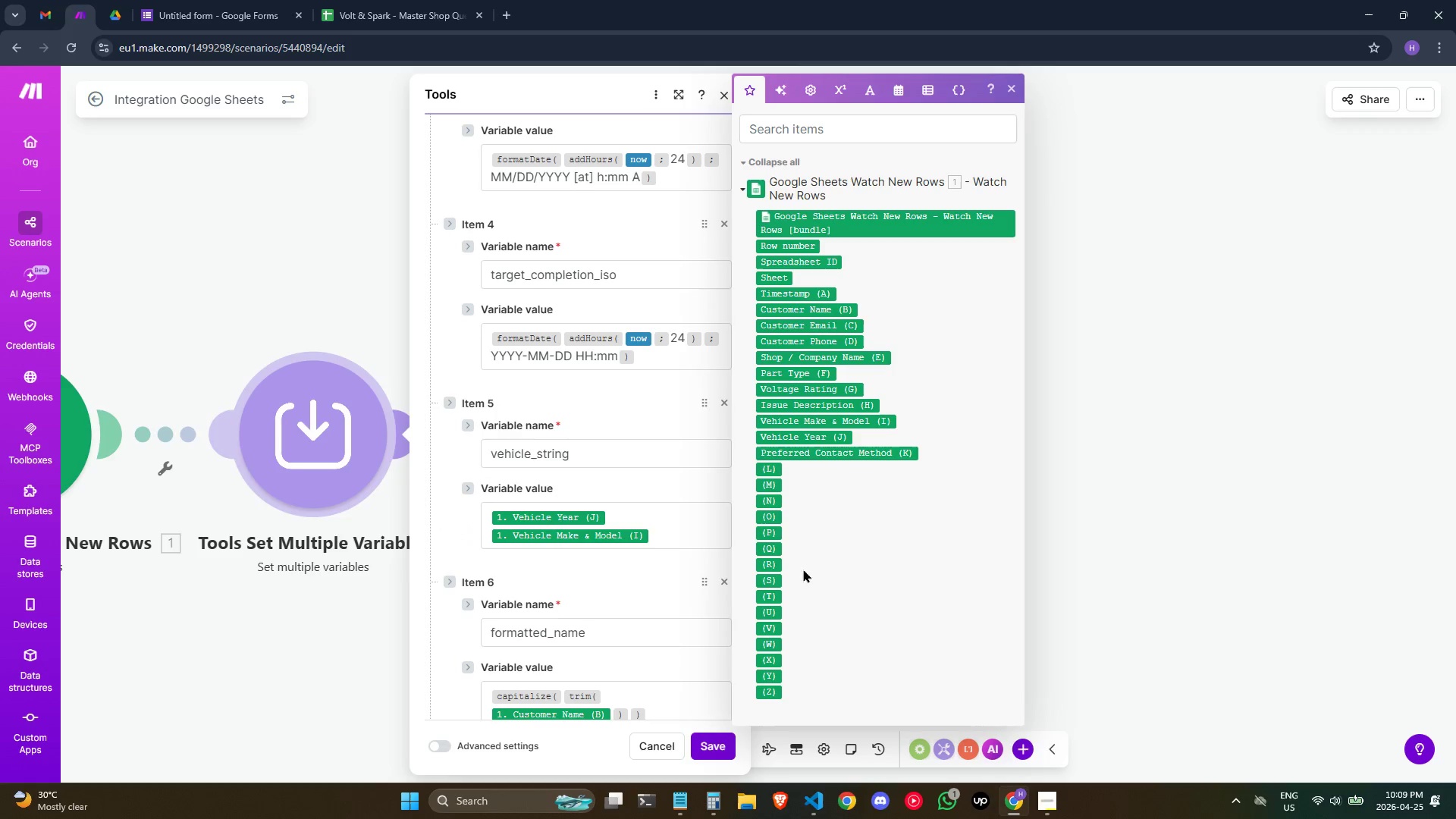 
left_click([1185, 410])
 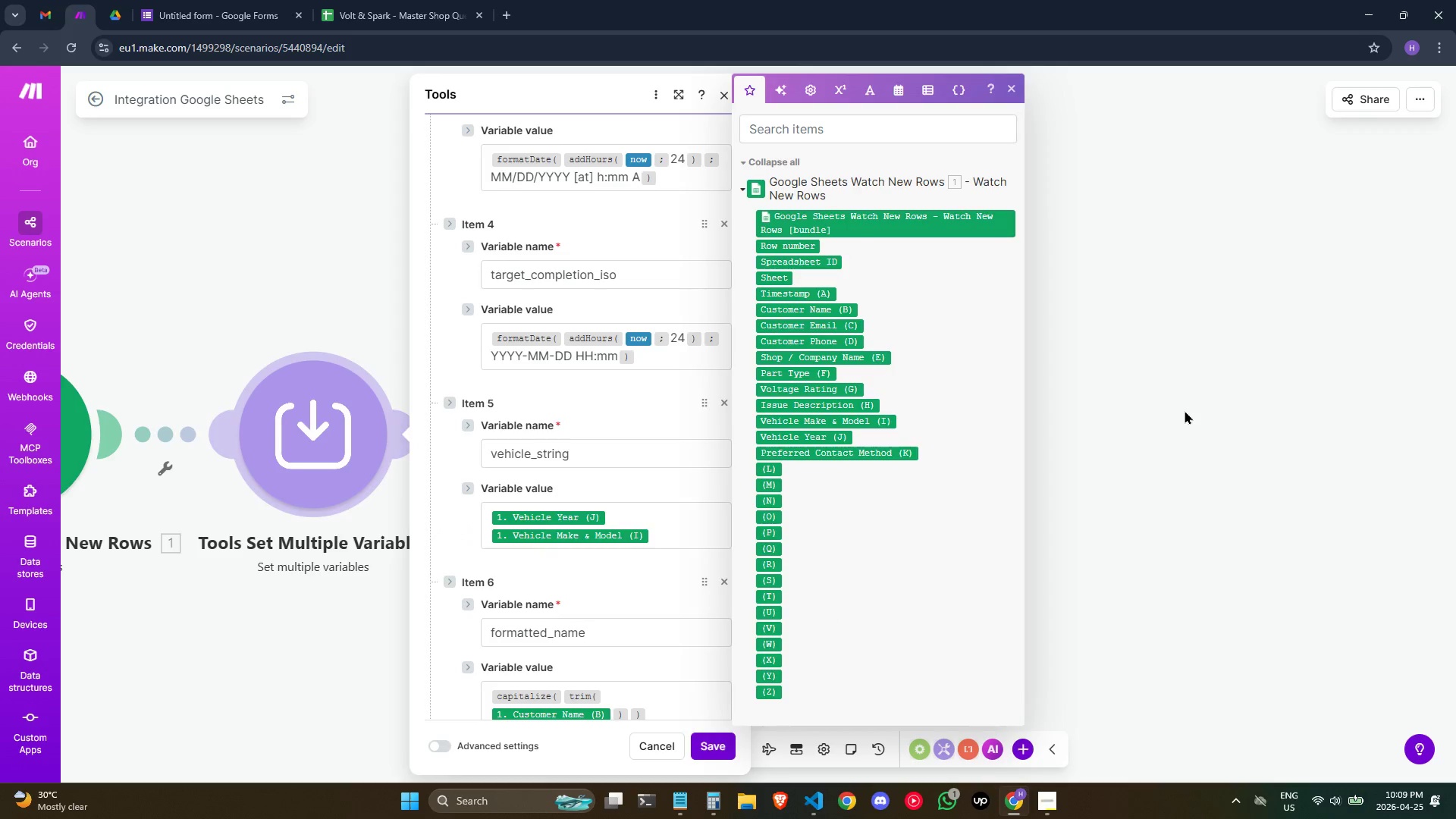 
scroll: coordinate [852, 582], scroll_direction: down, amount: 3.0
 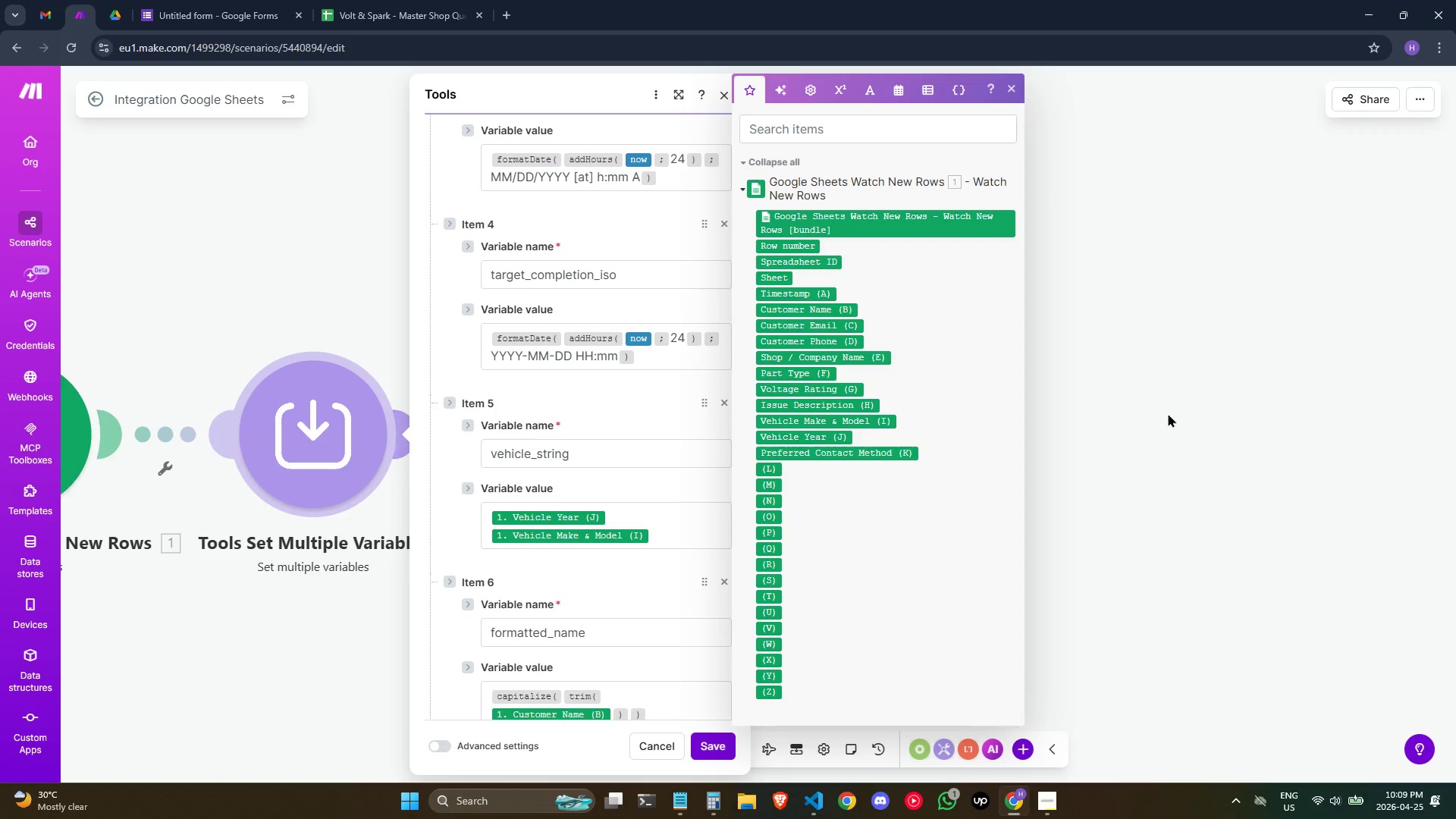 
double_click([1185, 410])
 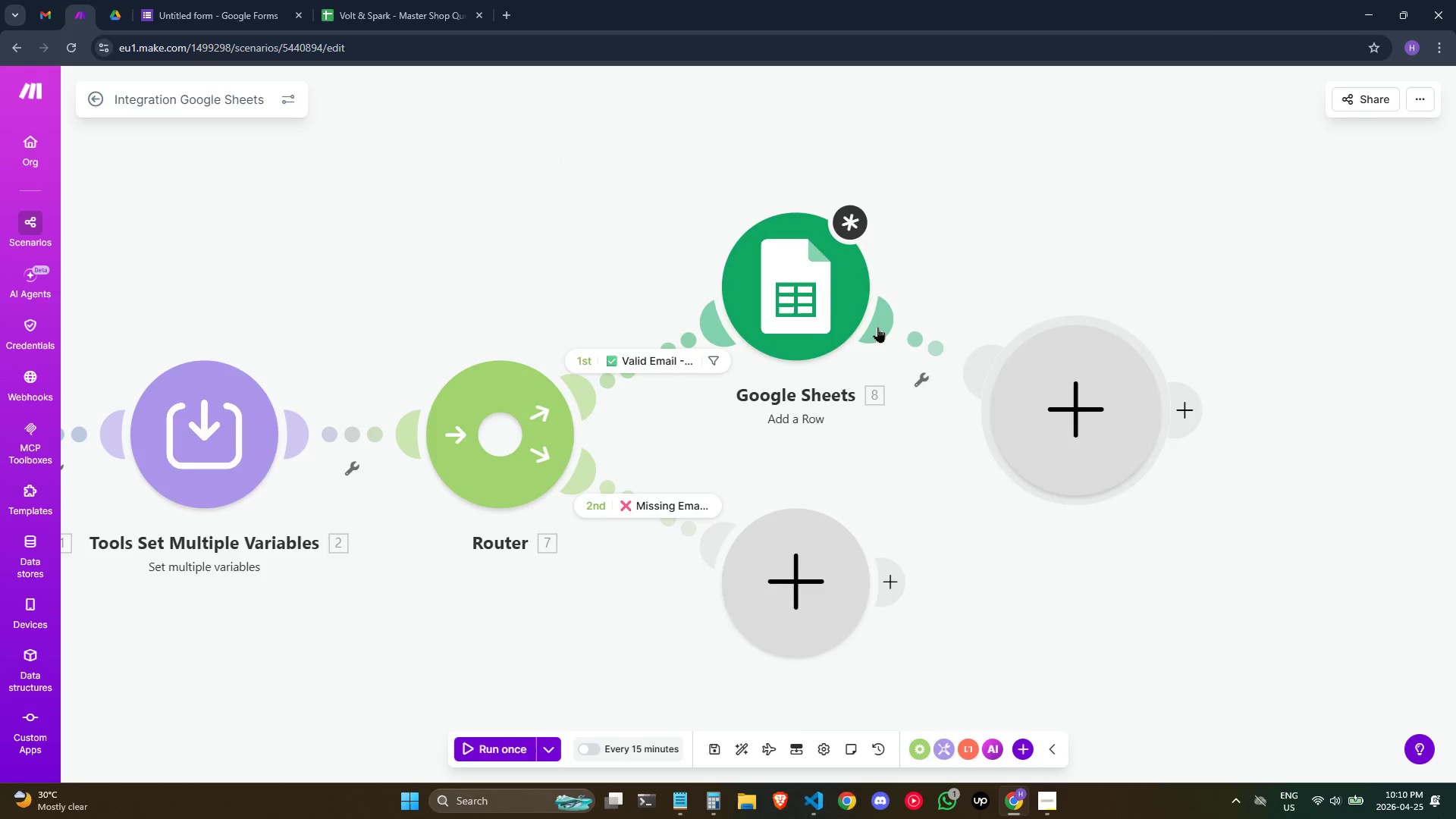 
left_click([824, 284])
 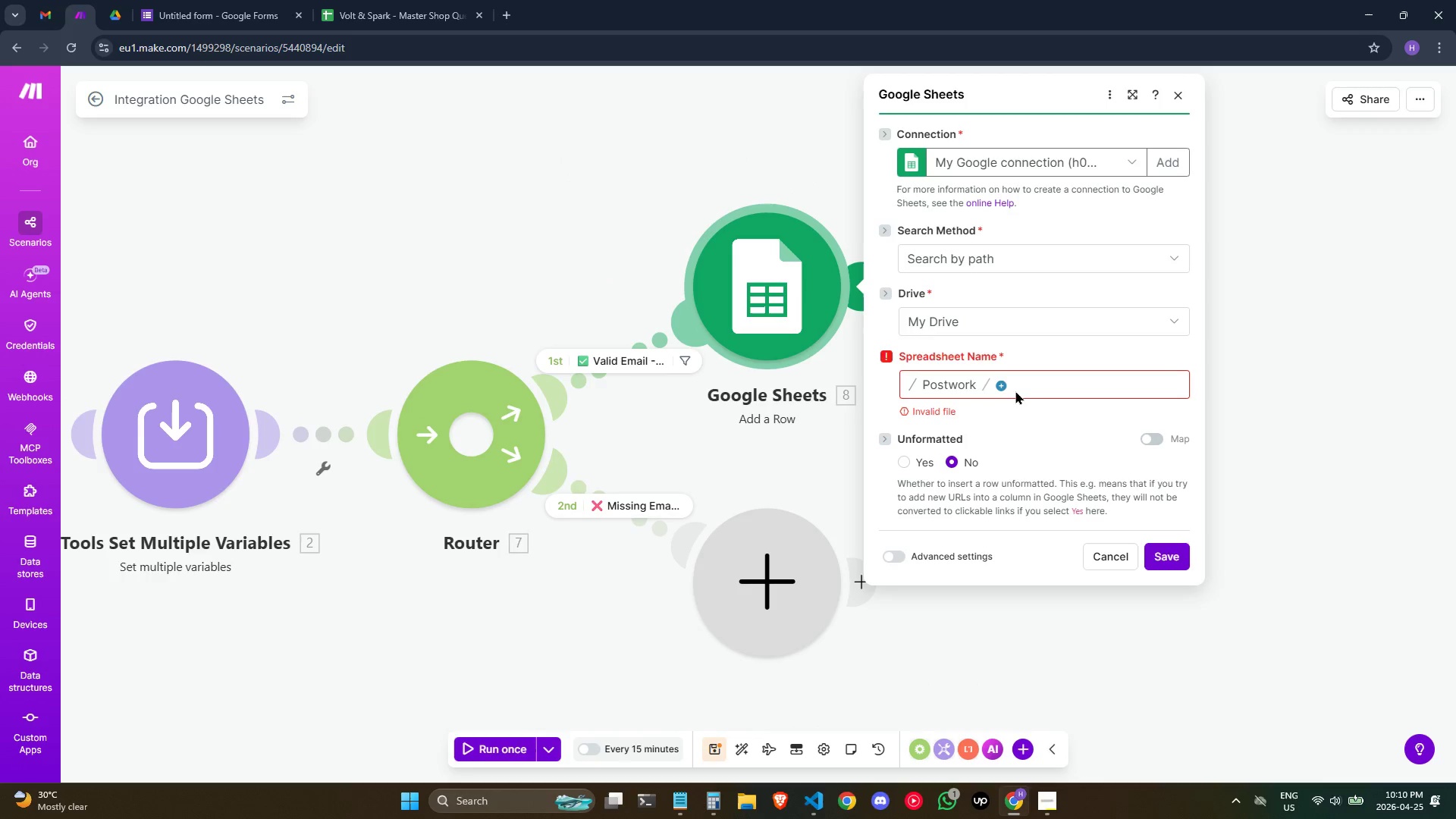 
left_click([1001, 381])
 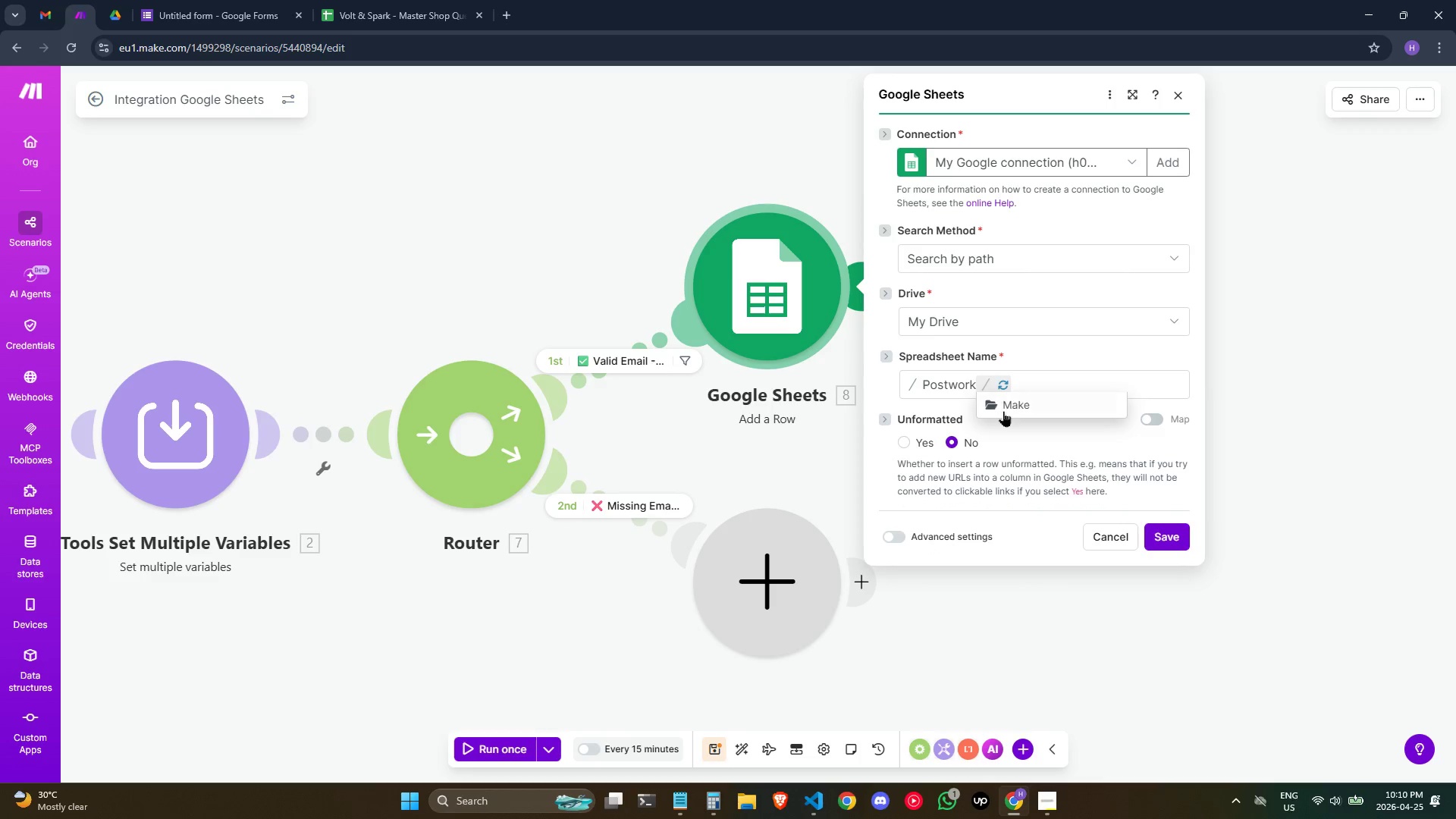 
left_click([1003, 411])
 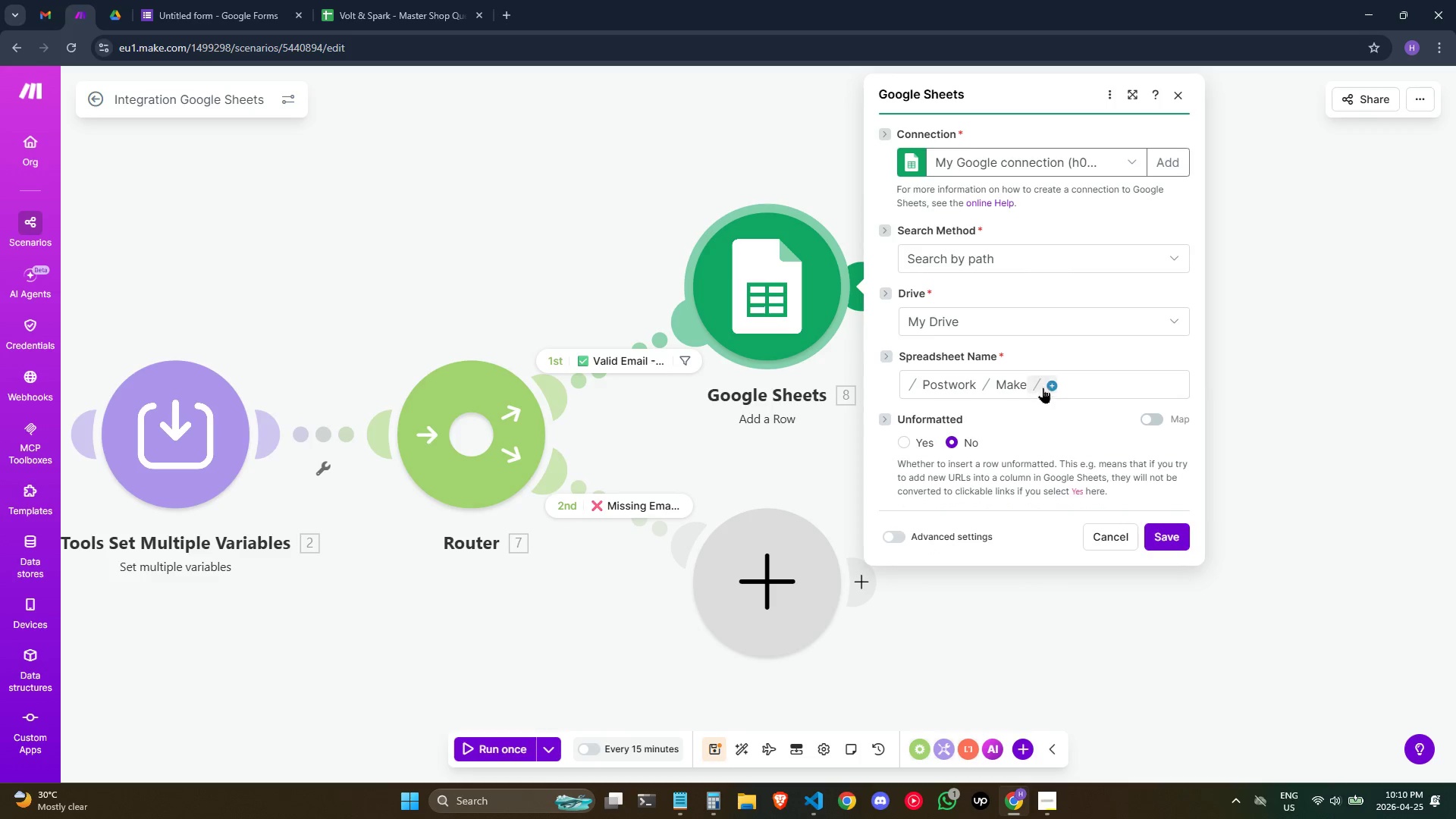 
left_click([1053, 385])
 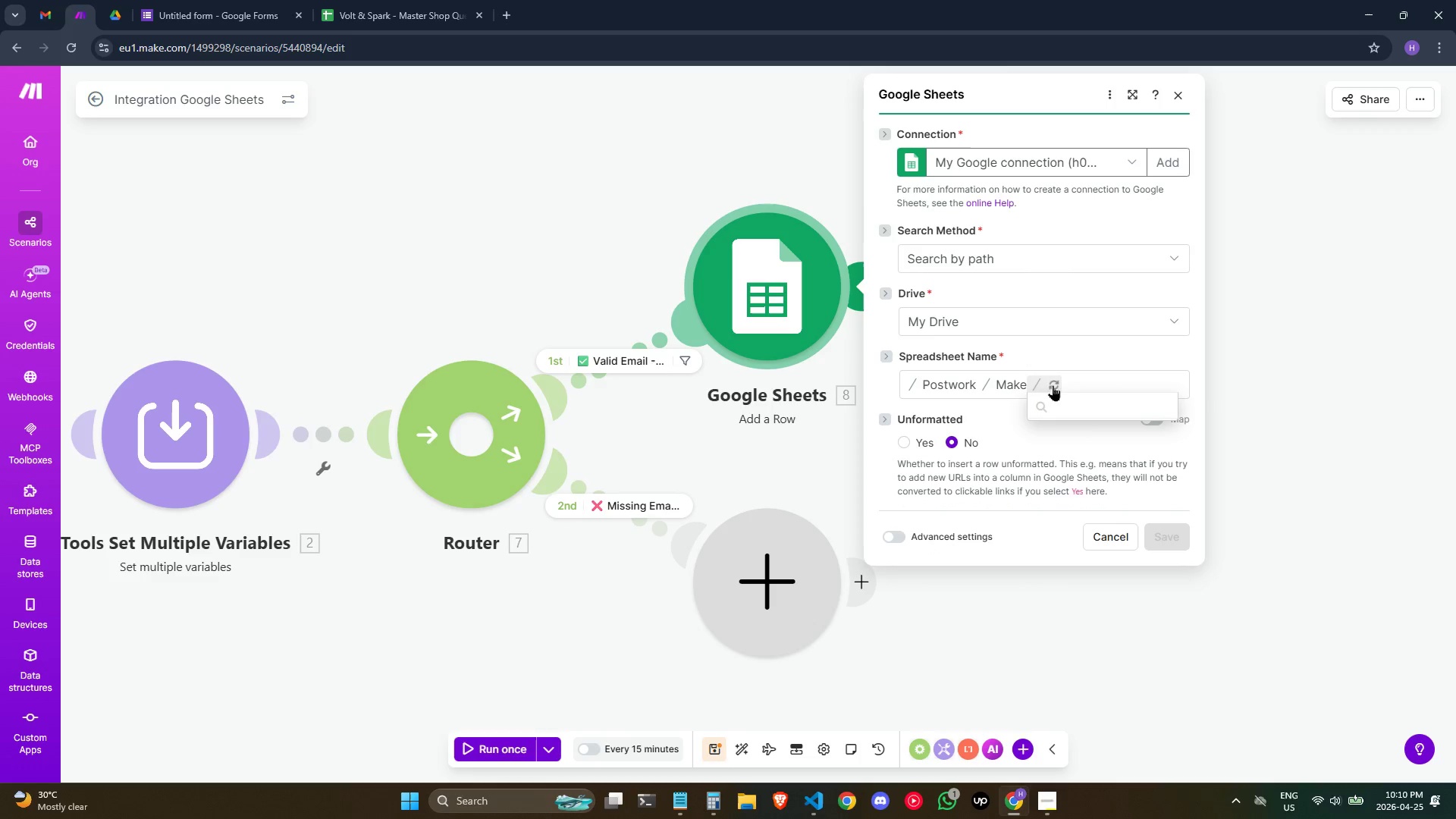 
mouse_move([1040, 432])
 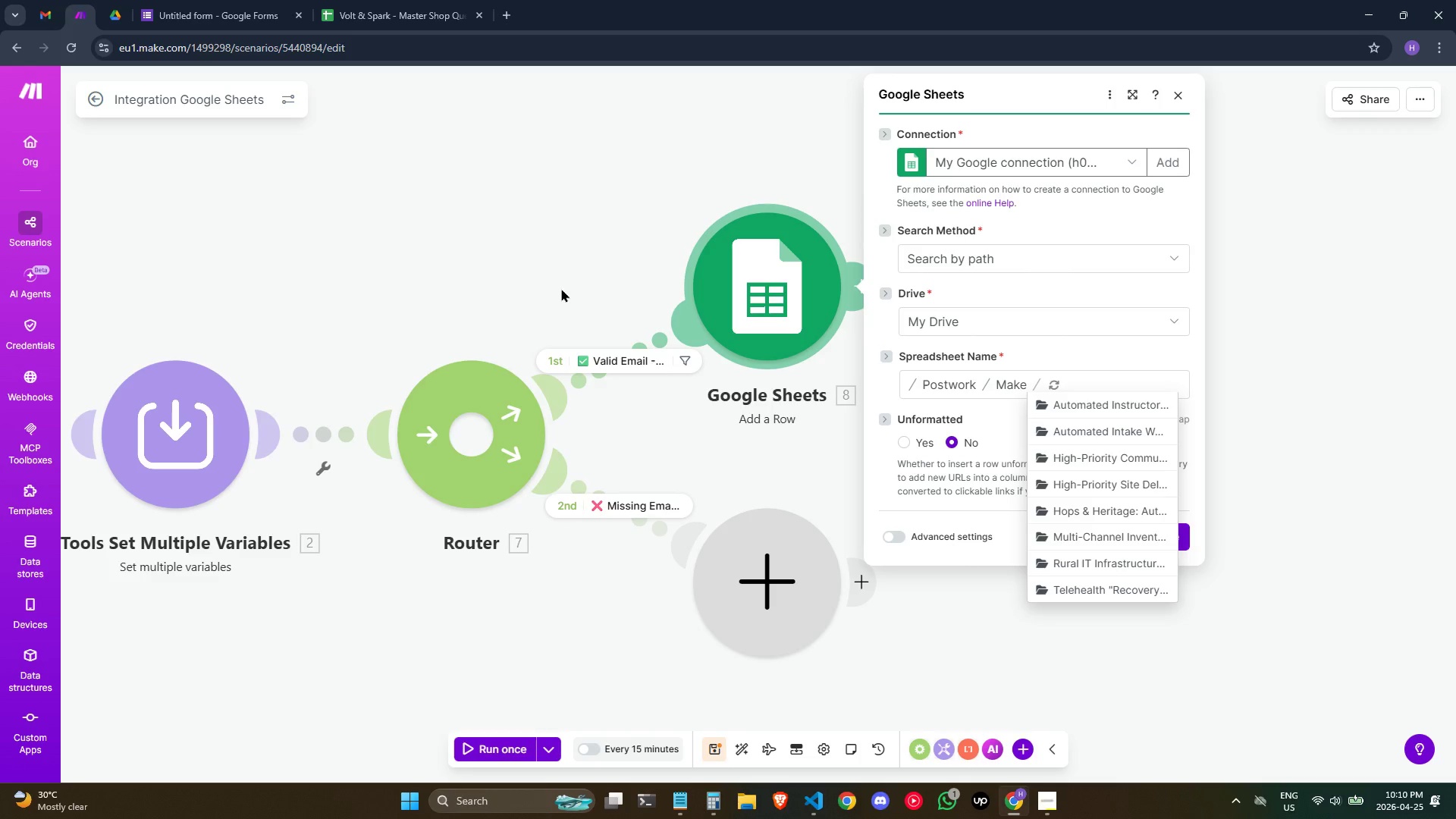 
wait(13.78)
 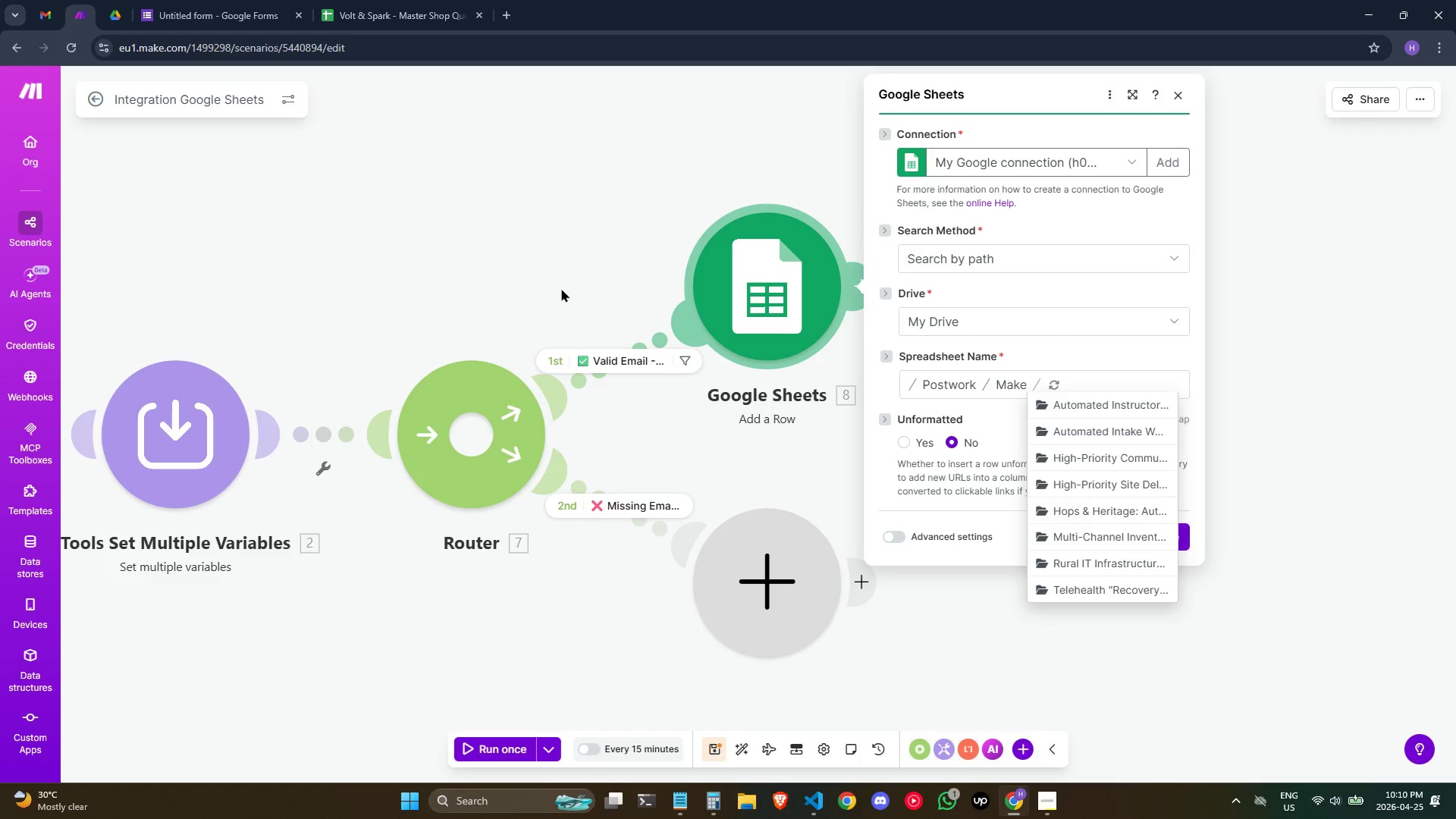 
left_click([1084, 428])
 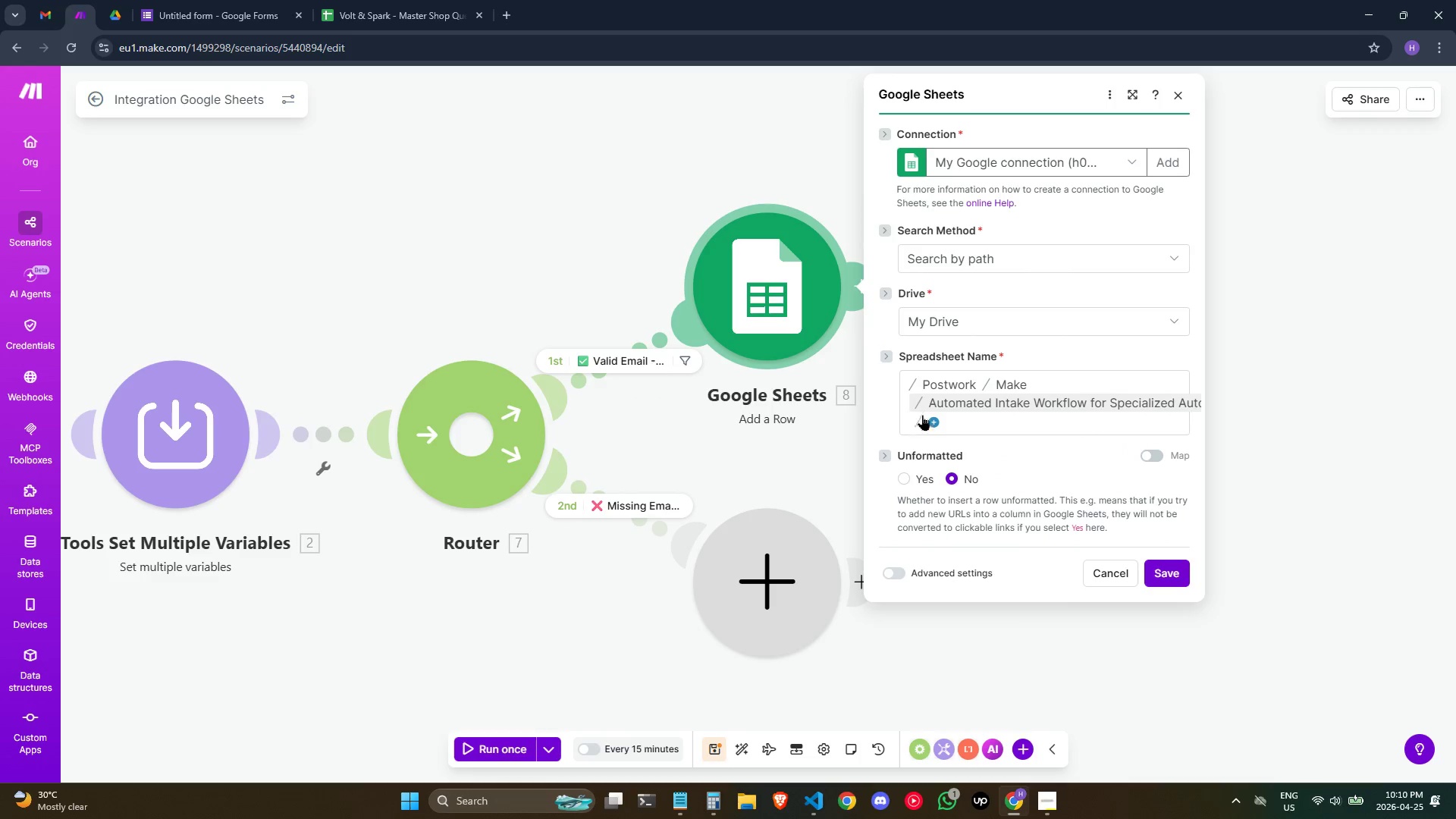 
left_click([937, 423])
 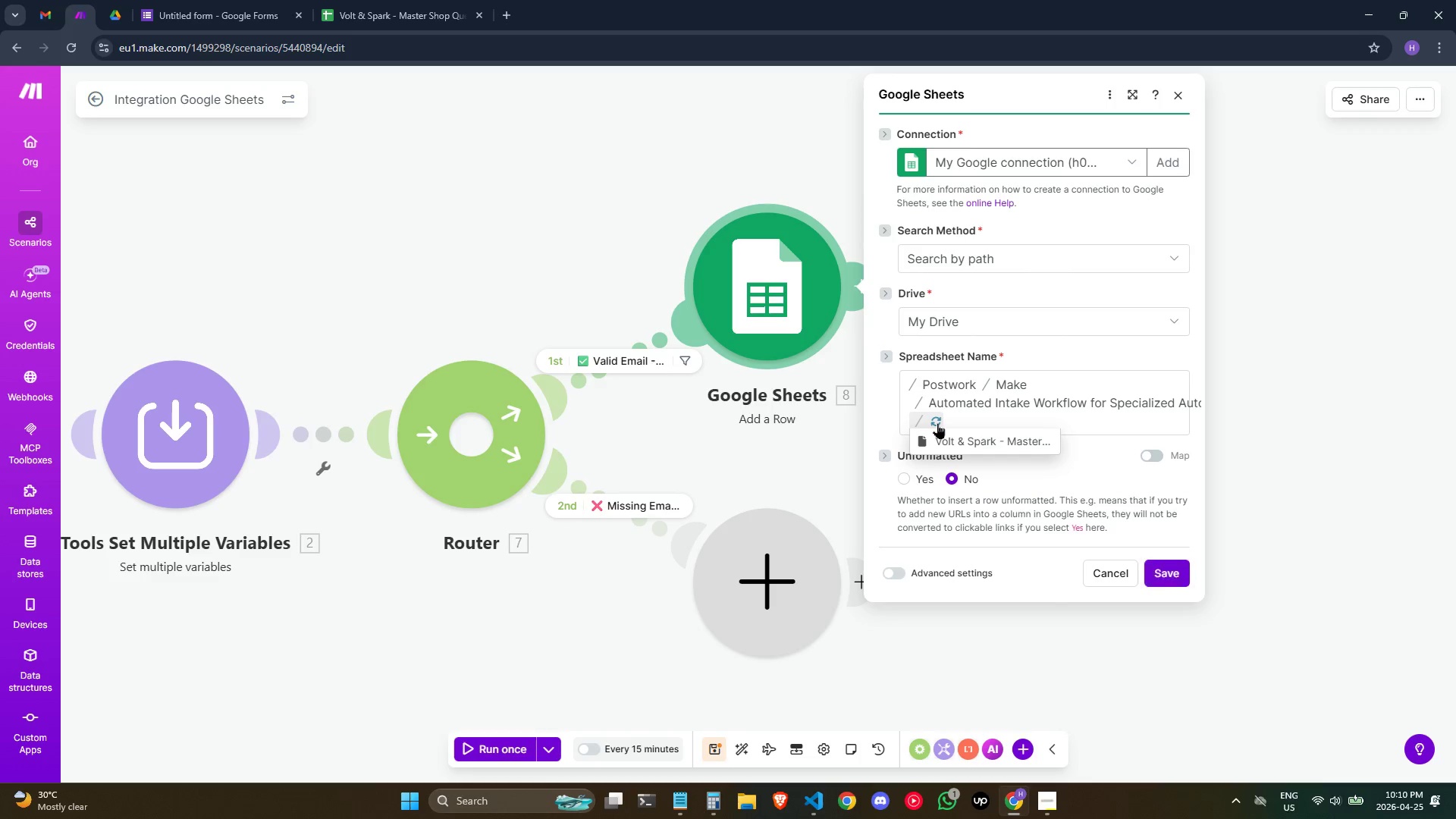 
left_click([942, 438])
 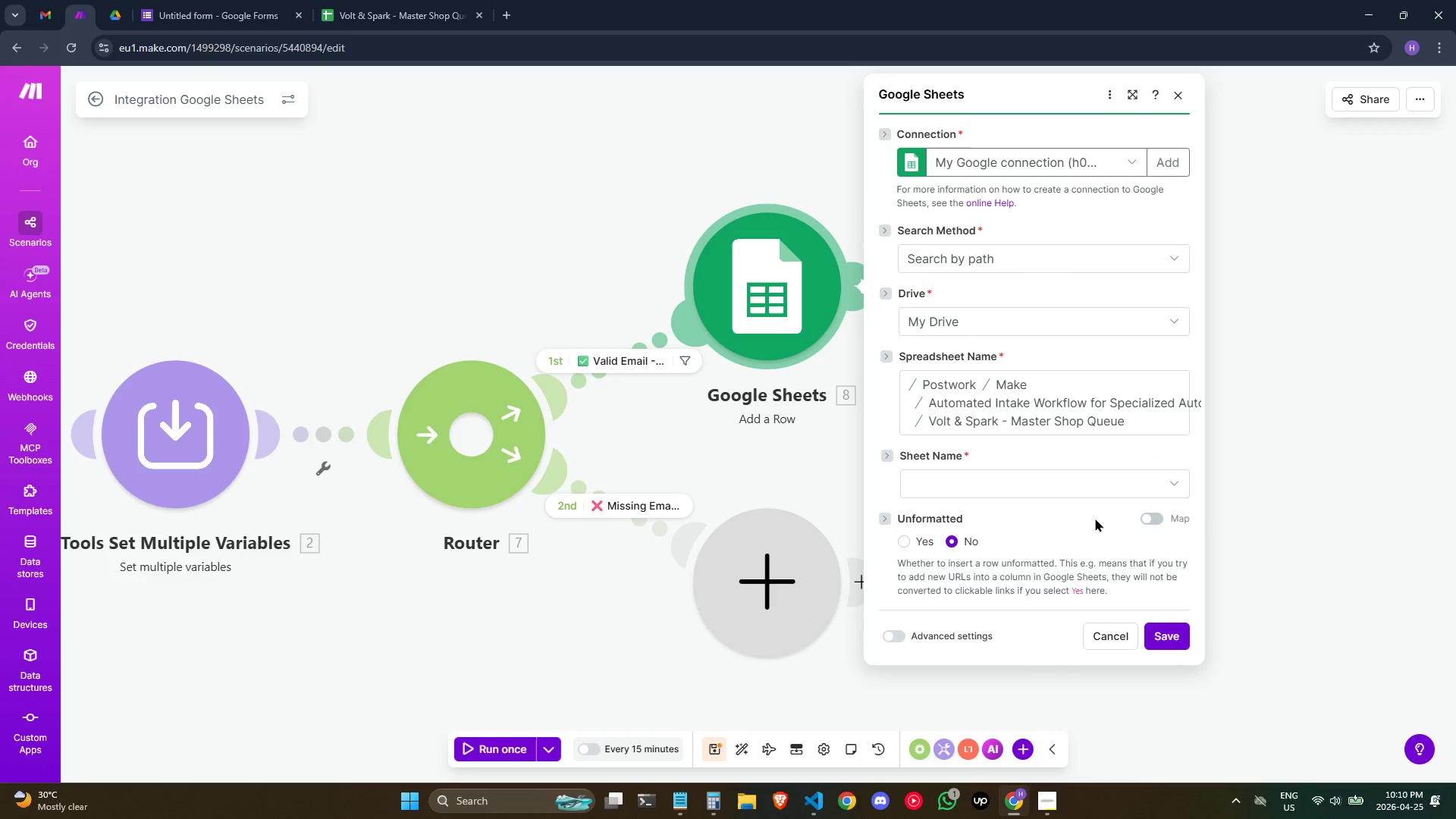 
left_click([962, 470])
 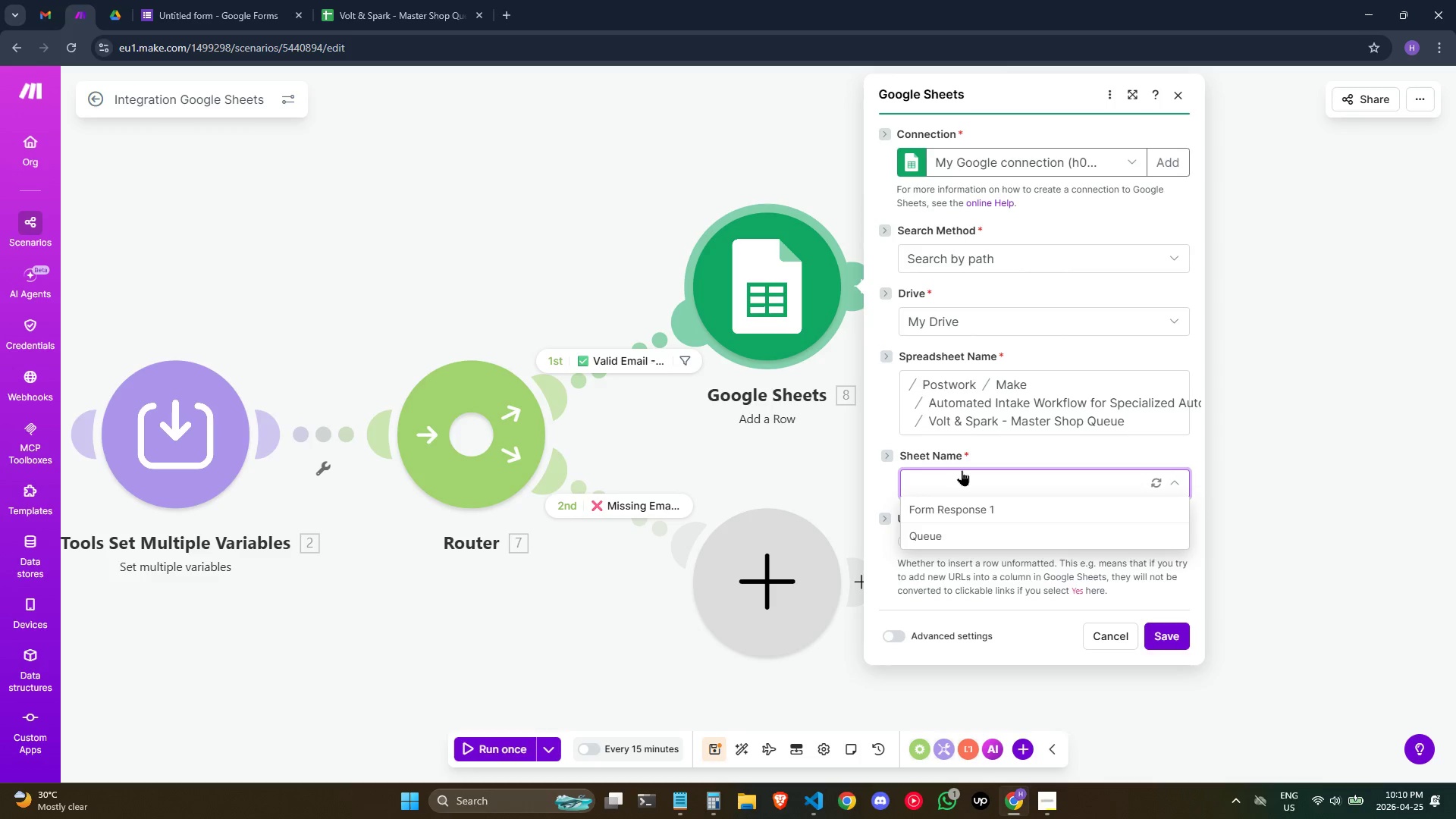 
wait(10.23)
 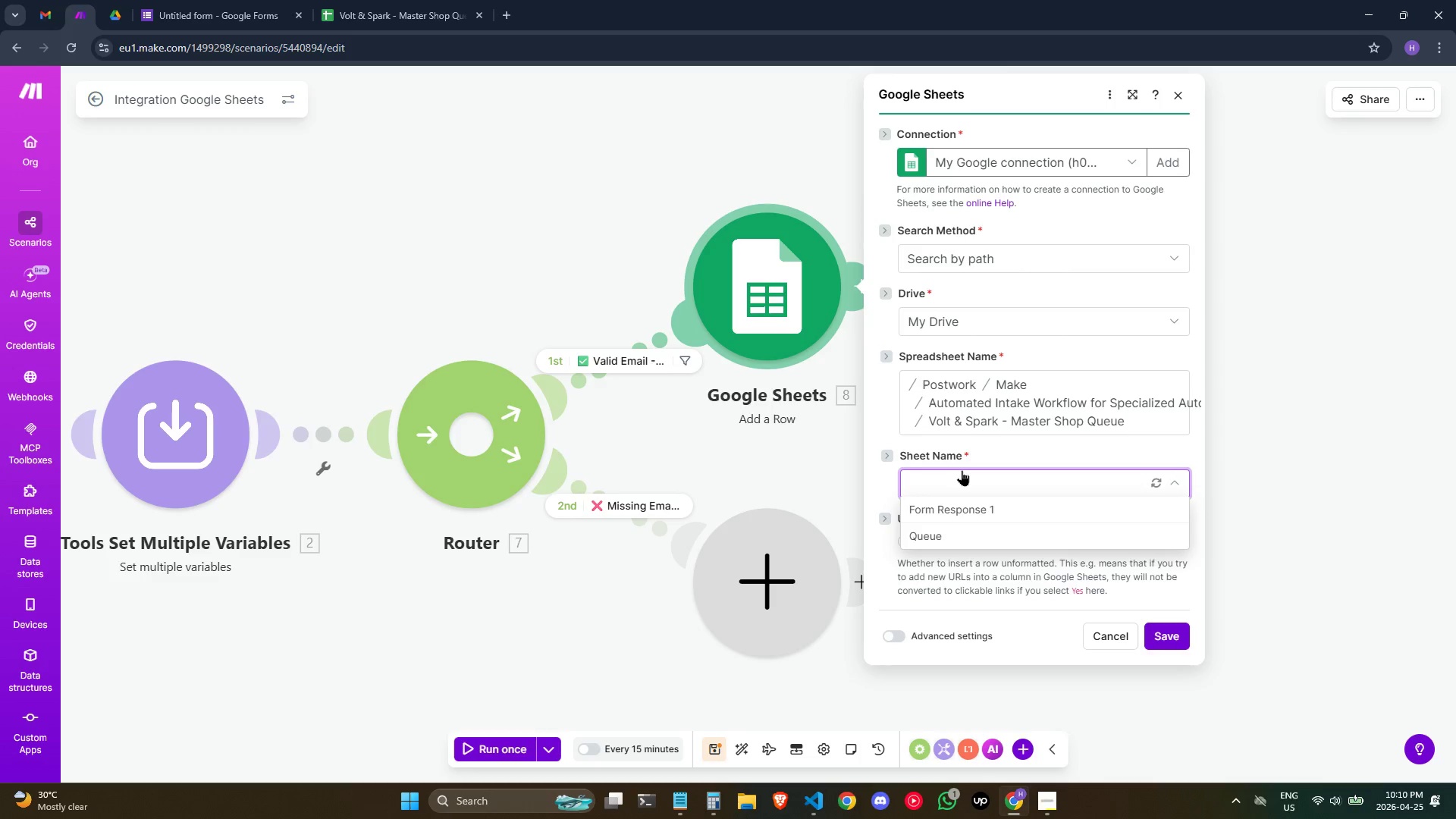 
left_click([918, 531])
 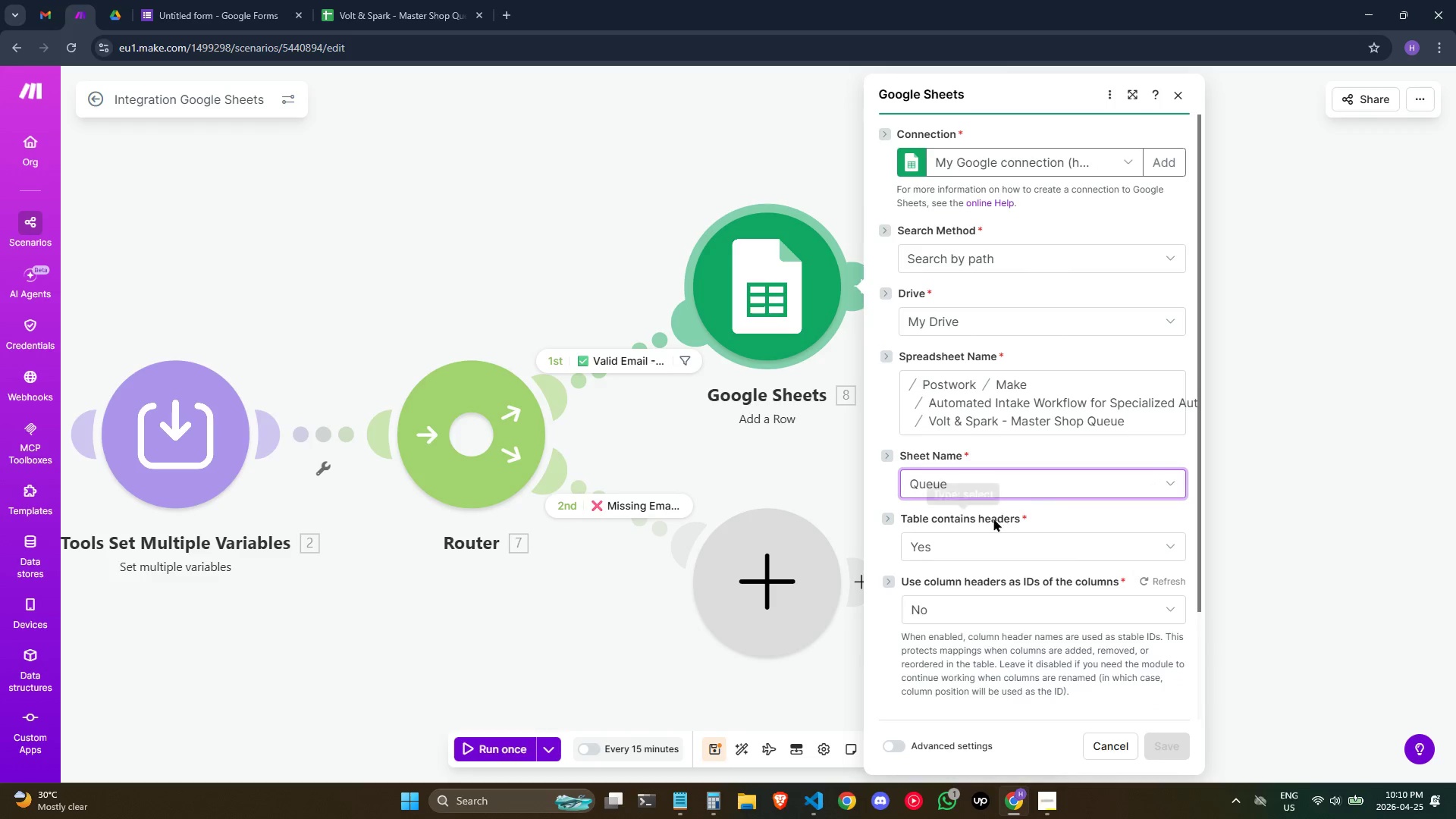 
scroll: coordinate [1041, 520], scroll_direction: down, amount: 6.0
 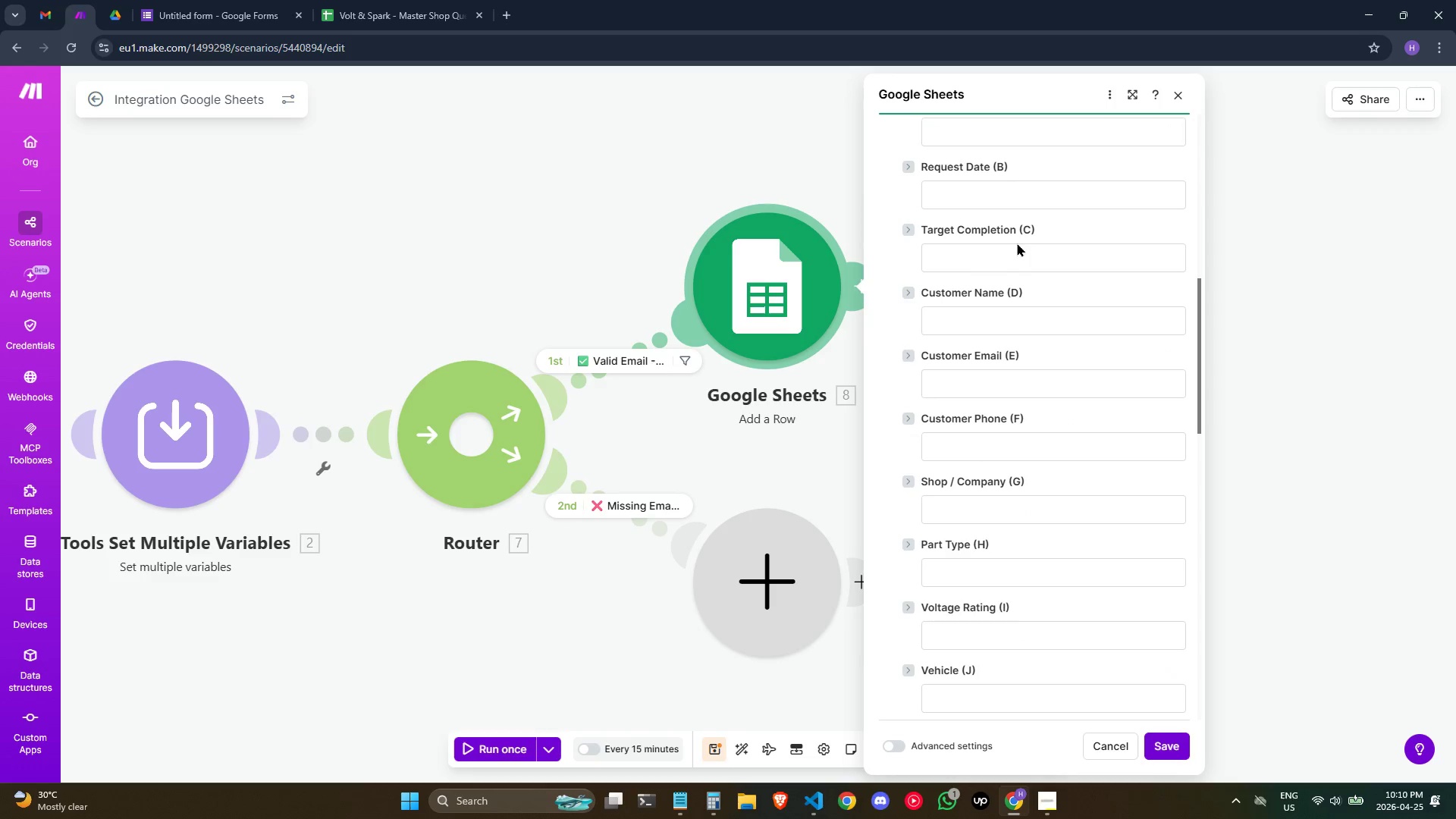 
scroll: coordinate [1003, 277], scroll_direction: up, amount: 1.0
 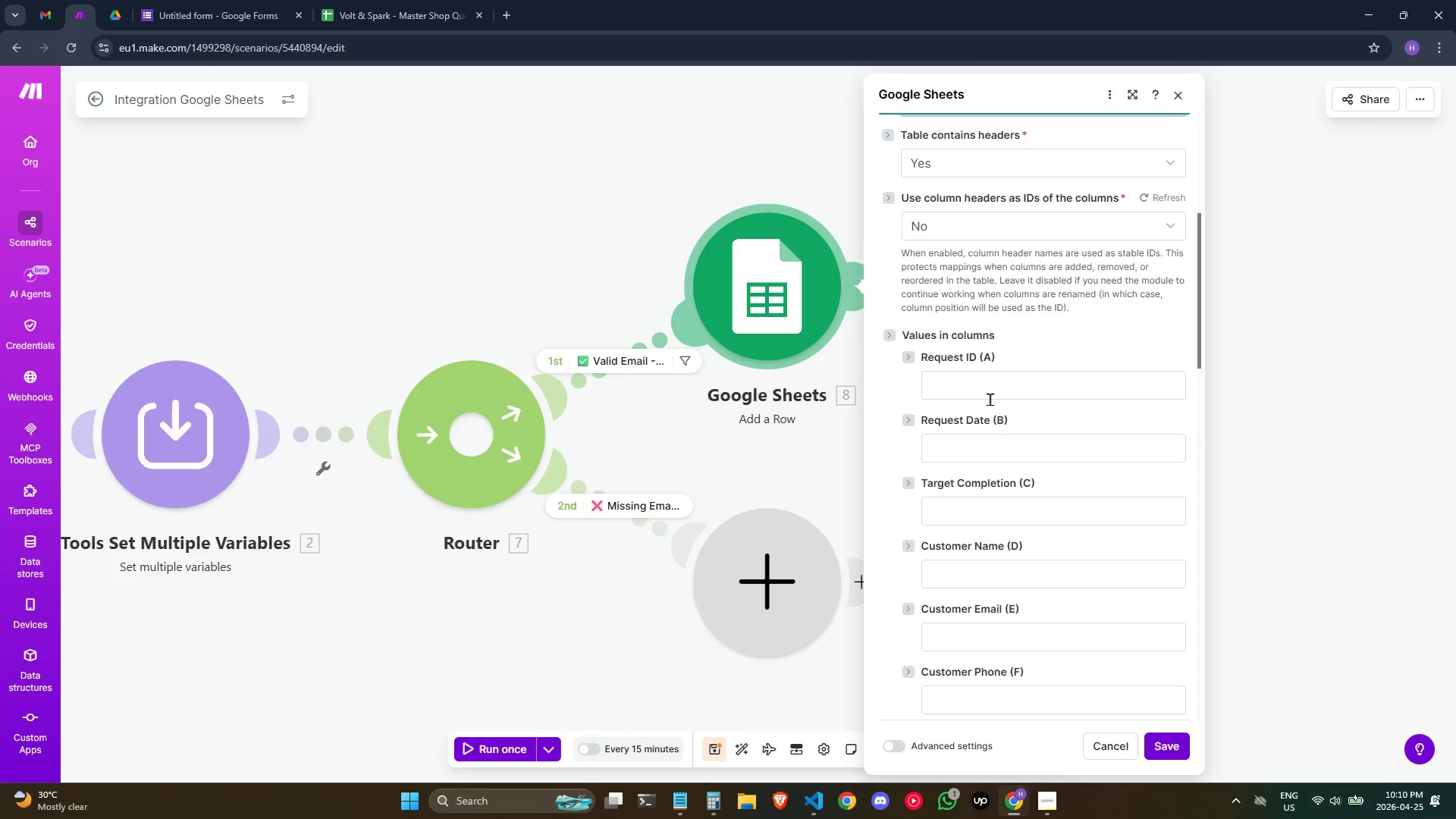 
left_click([1017, 380])
 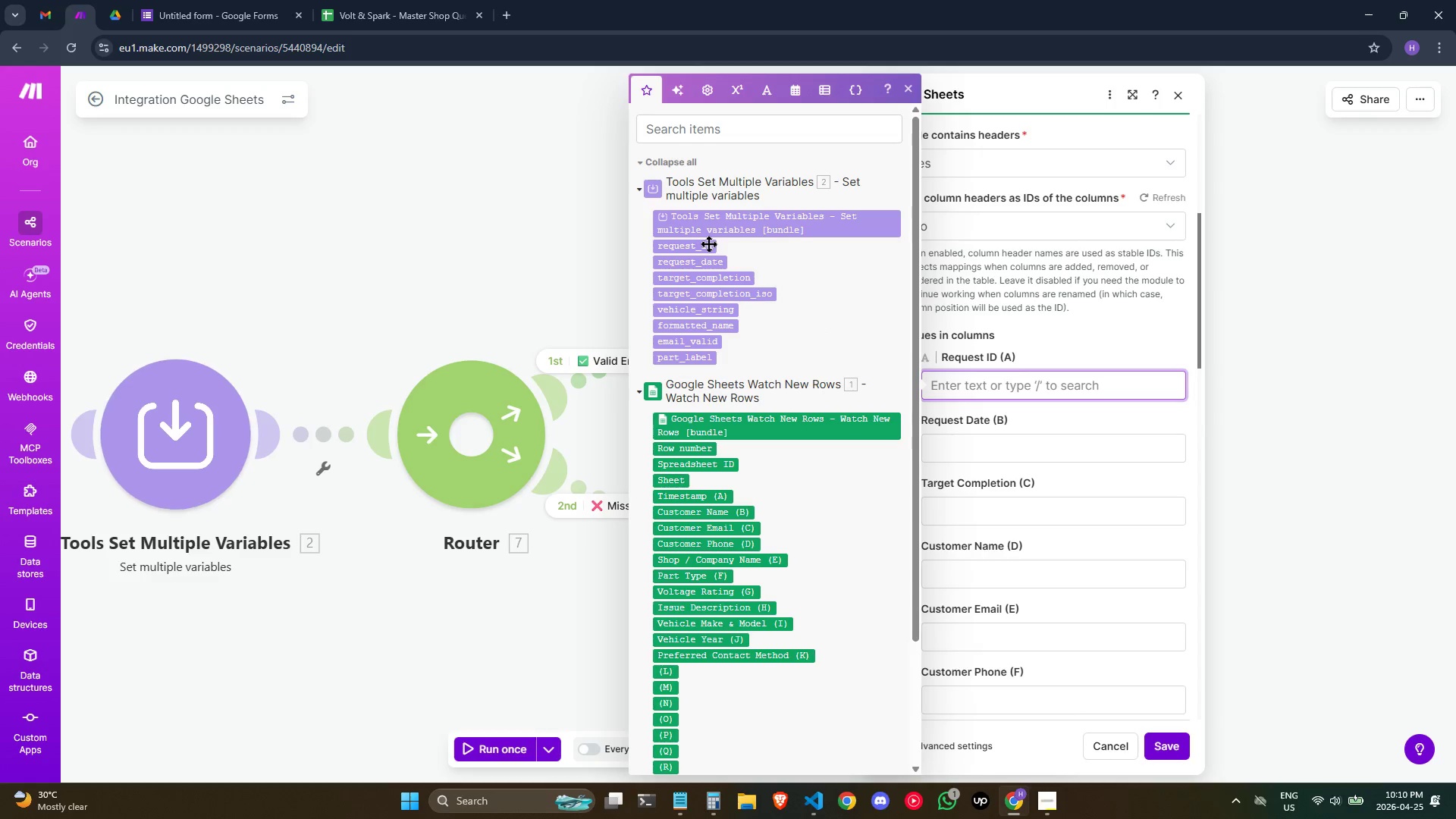 
left_click([708, 243])
 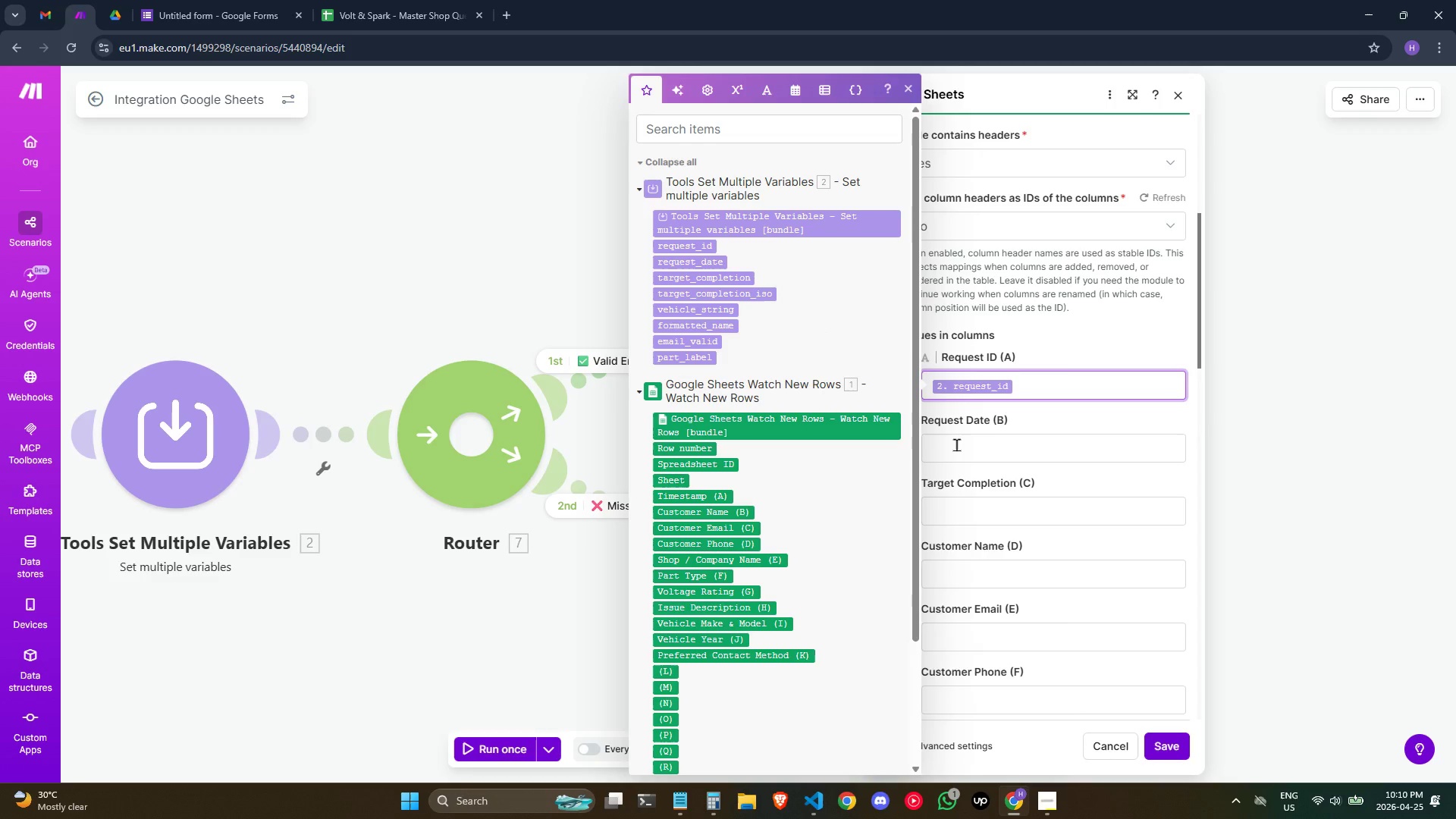 
left_click([956, 444])
 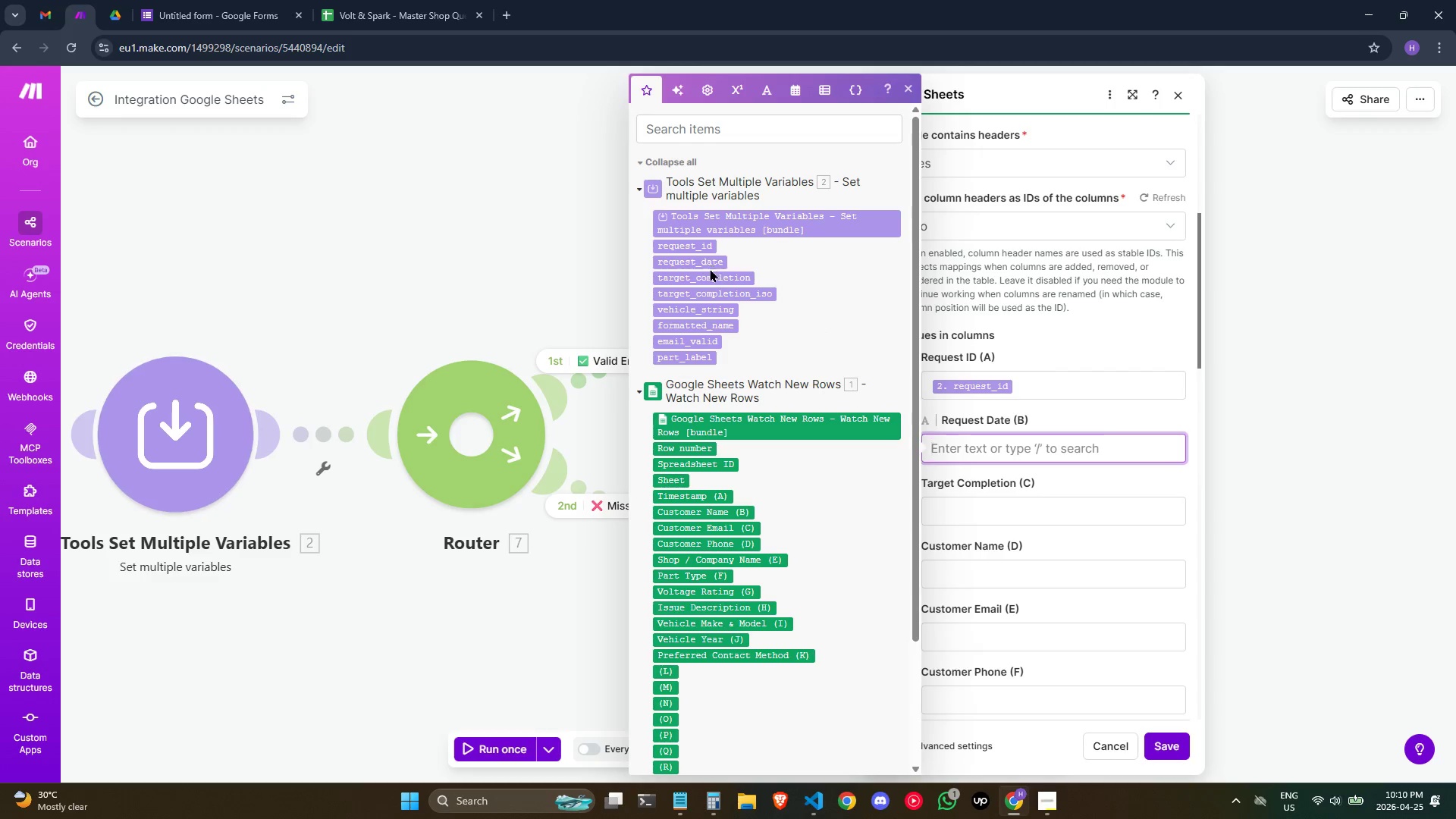 
left_click([715, 259])
 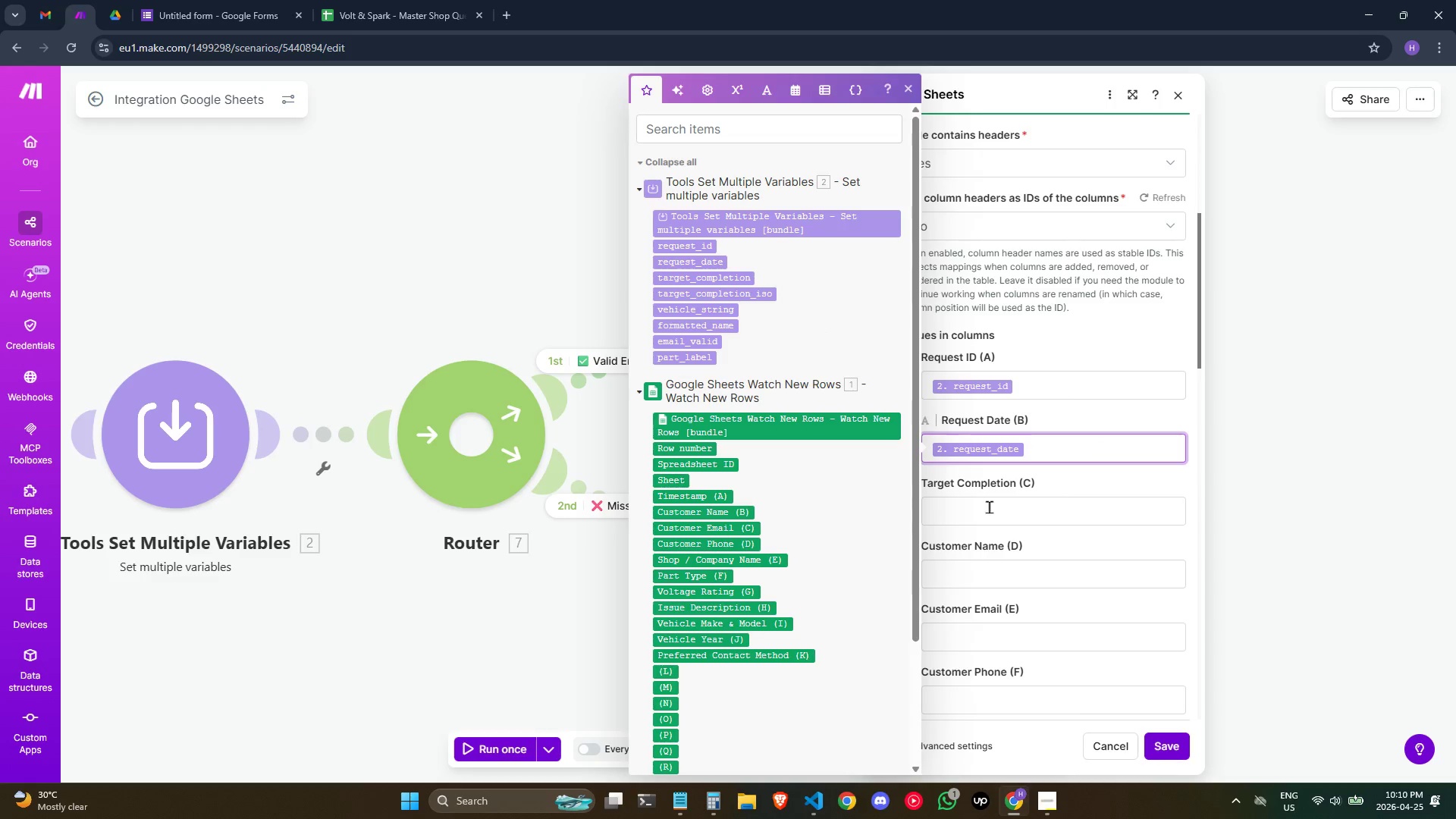 
left_click([989, 507])
 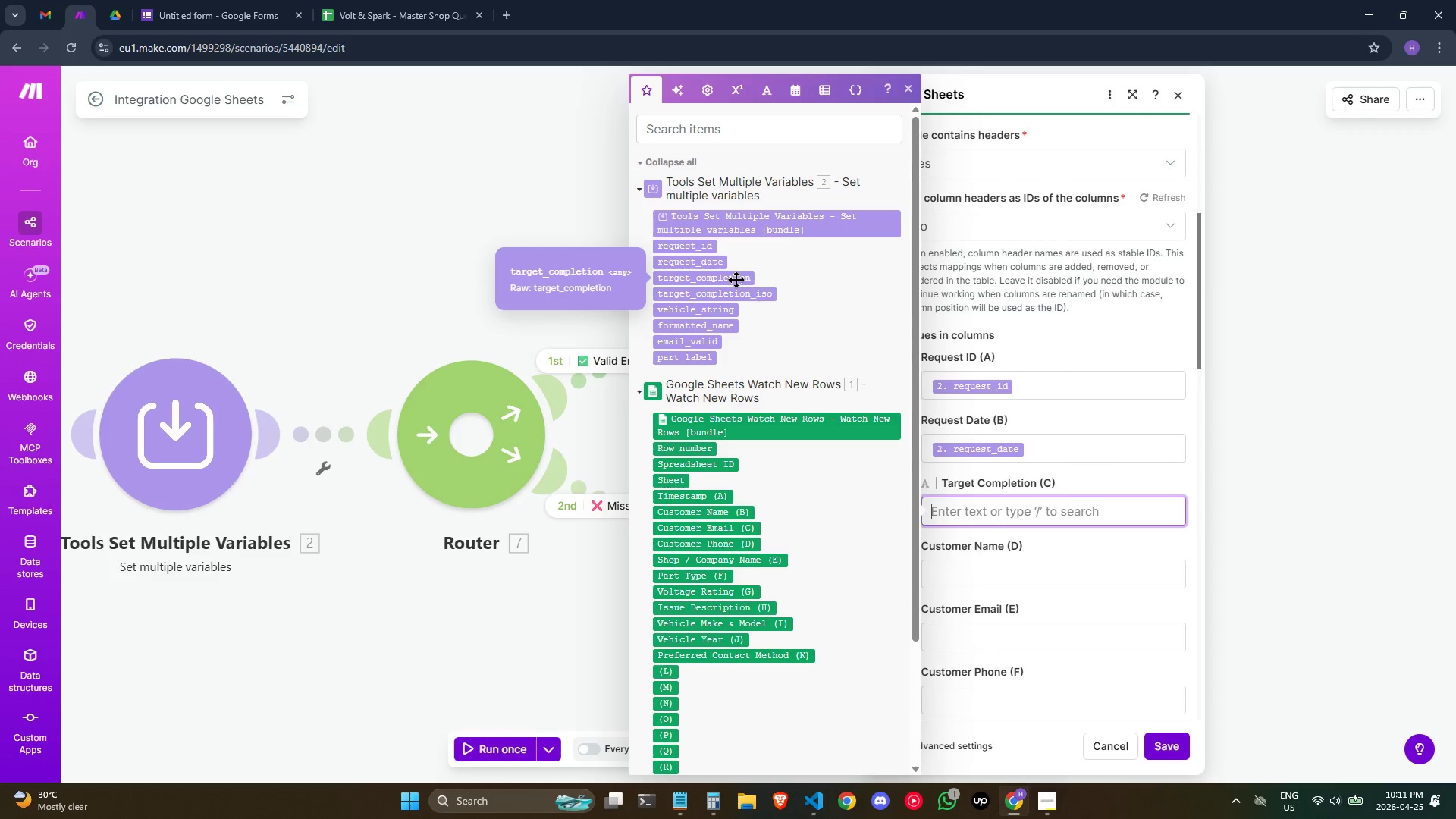 
left_click([736, 279])
 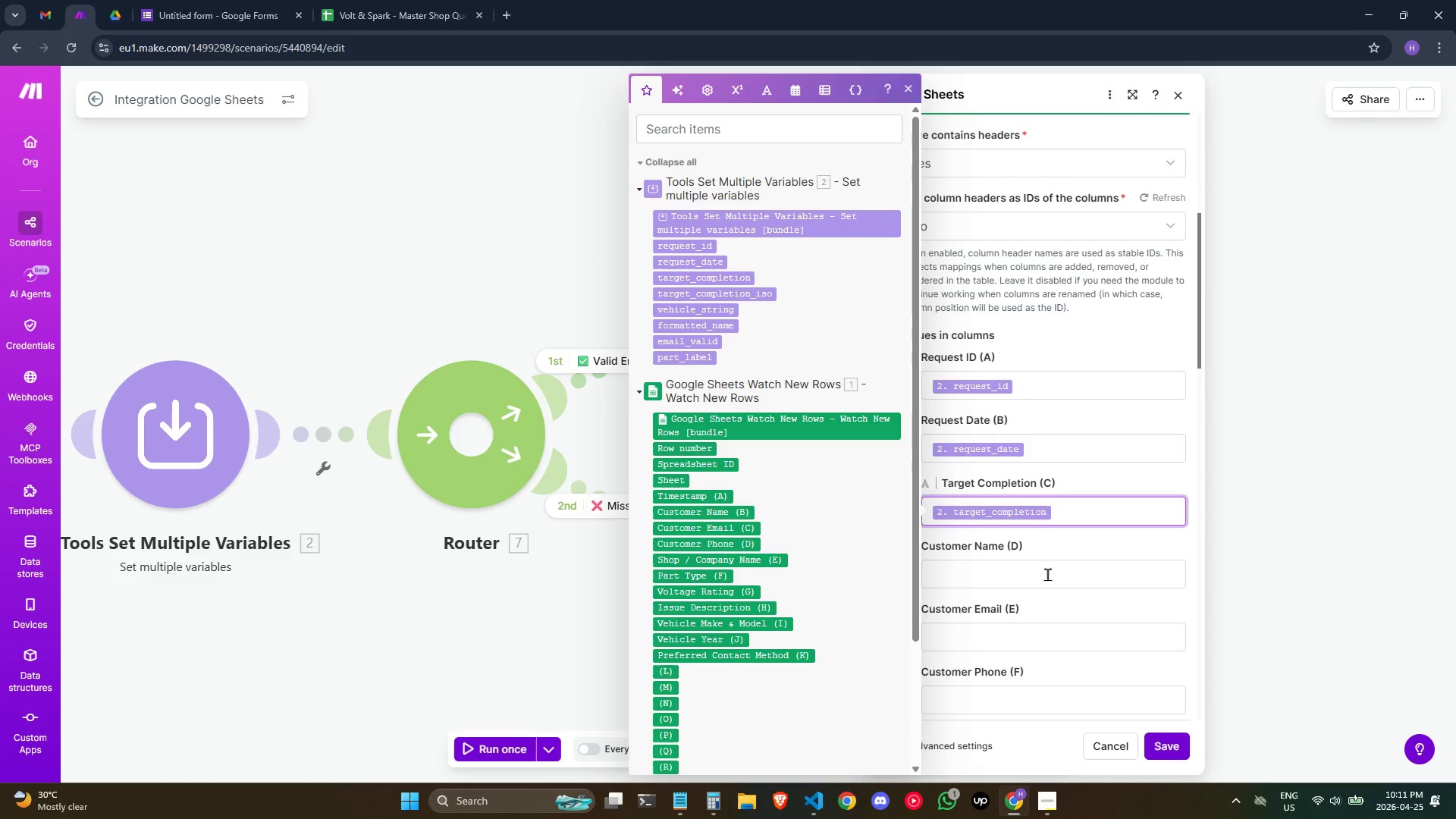 
double_click([1047, 574])
 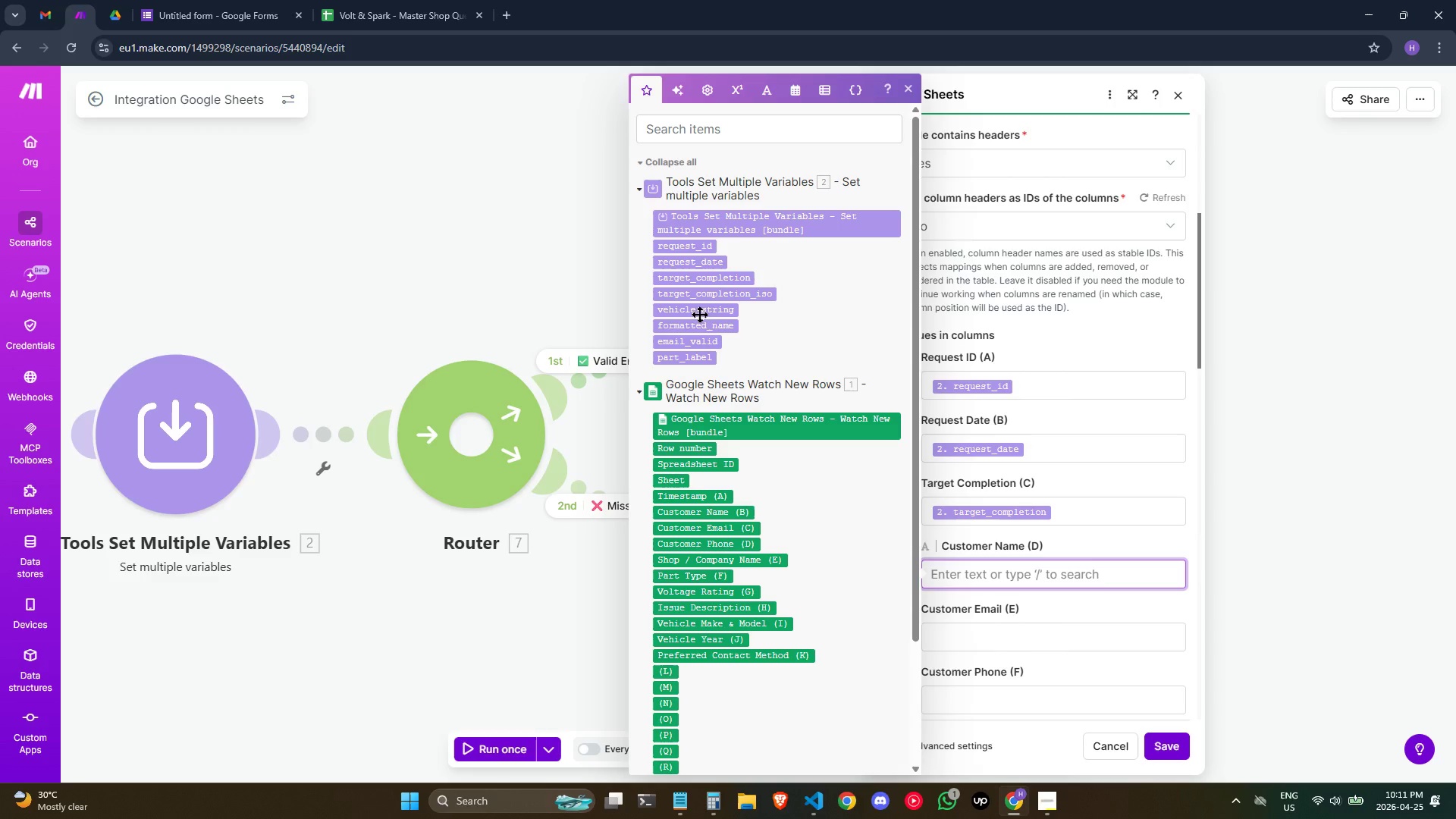 
left_click([698, 325])
 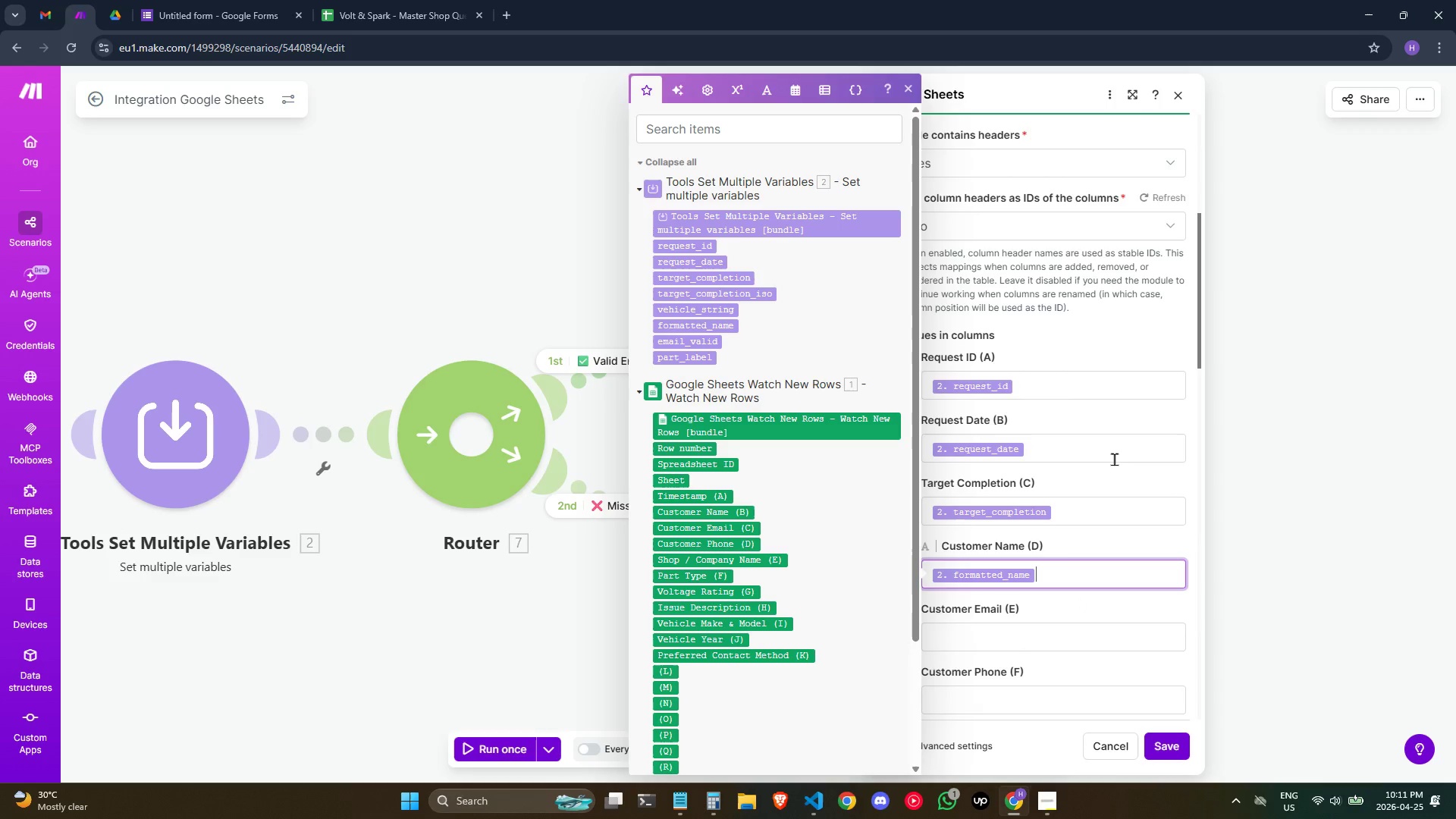 
scroll: coordinate [1114, 459], scroll_direction: down, amount: 1.0
 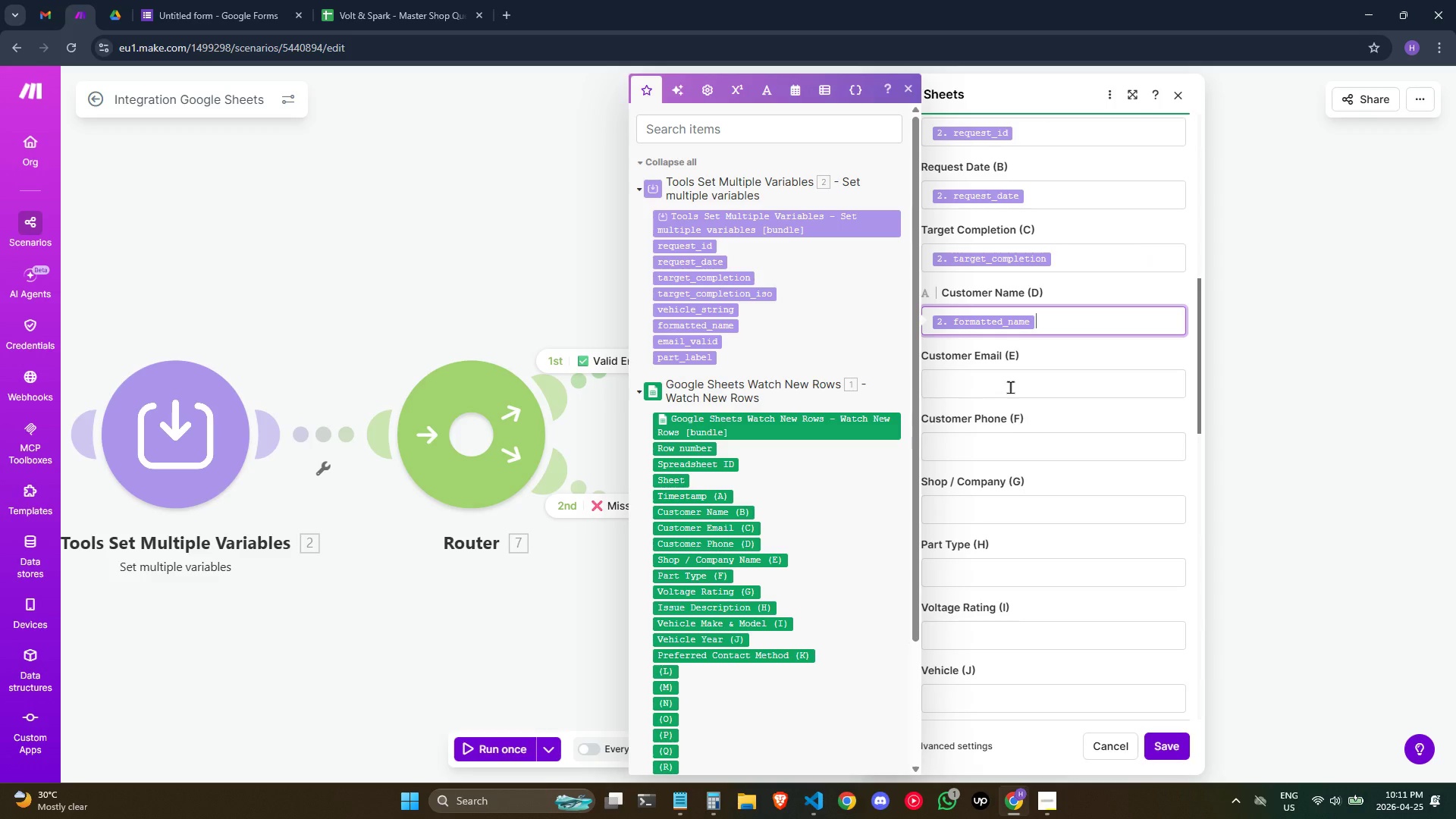 
double_click([1010, 387])
 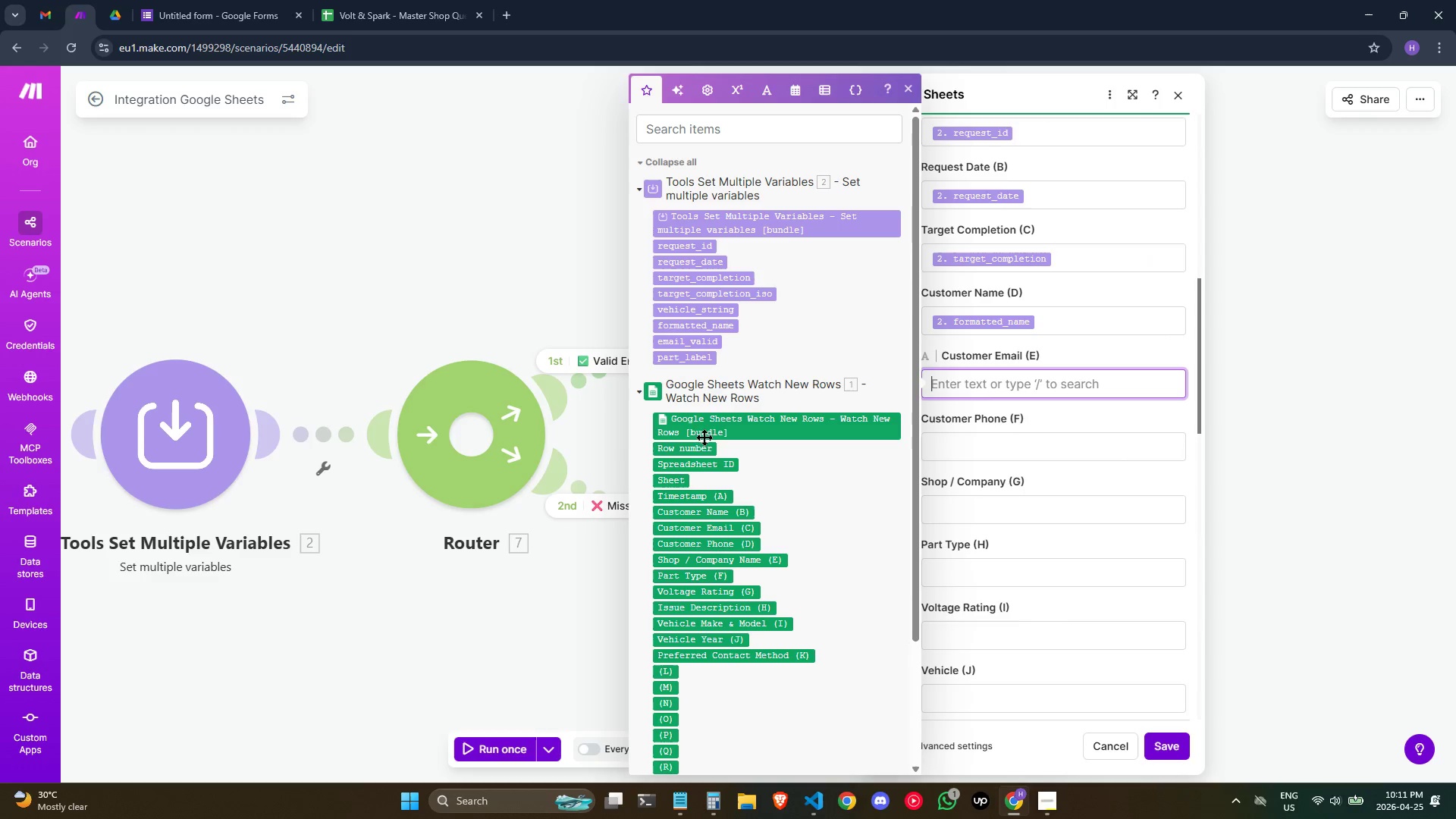 
wait(5.8)
 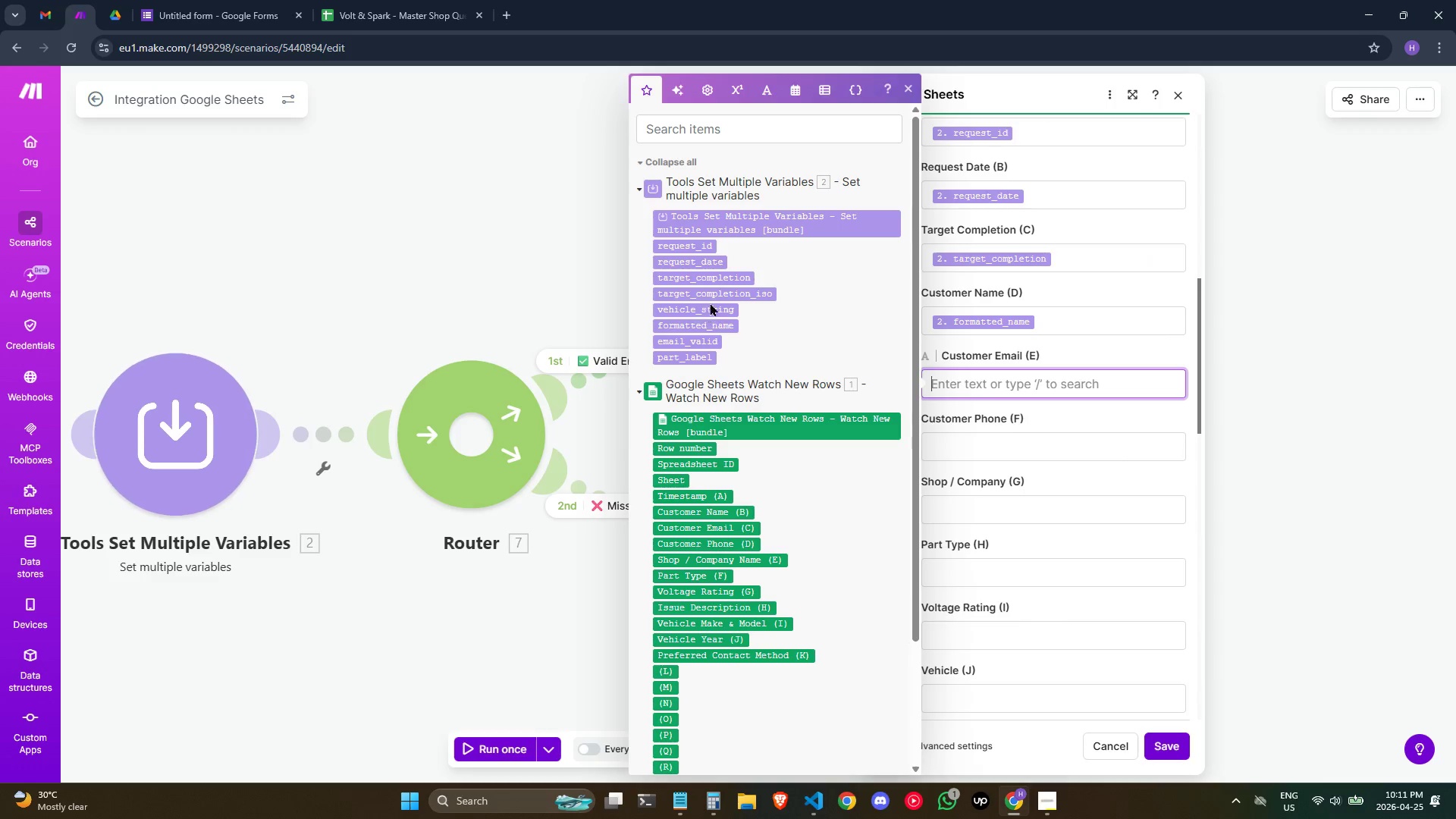 
left_click([706, 532])
 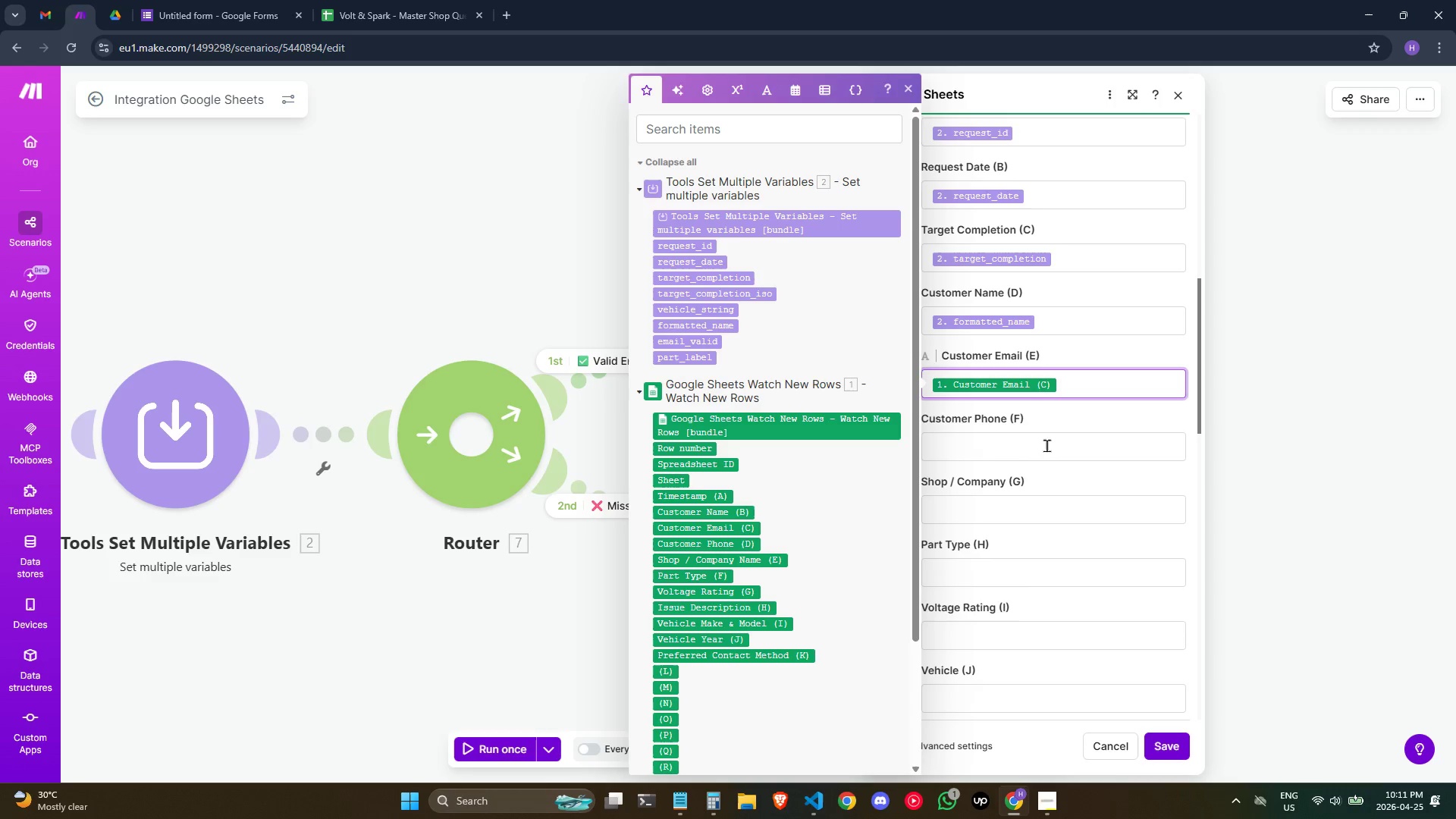 
left_click([1043, 452])
 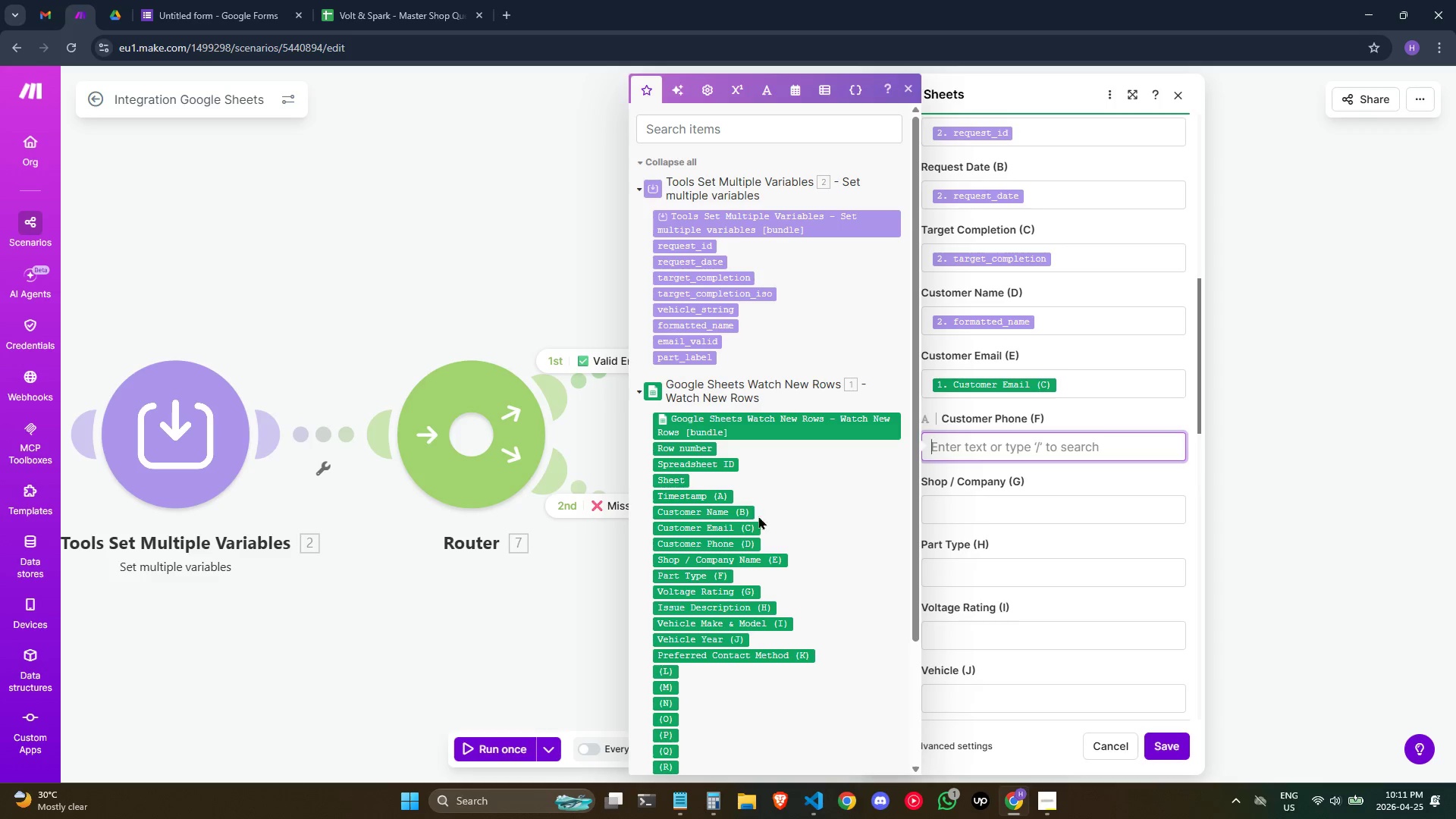 
left_click([724, 545])
 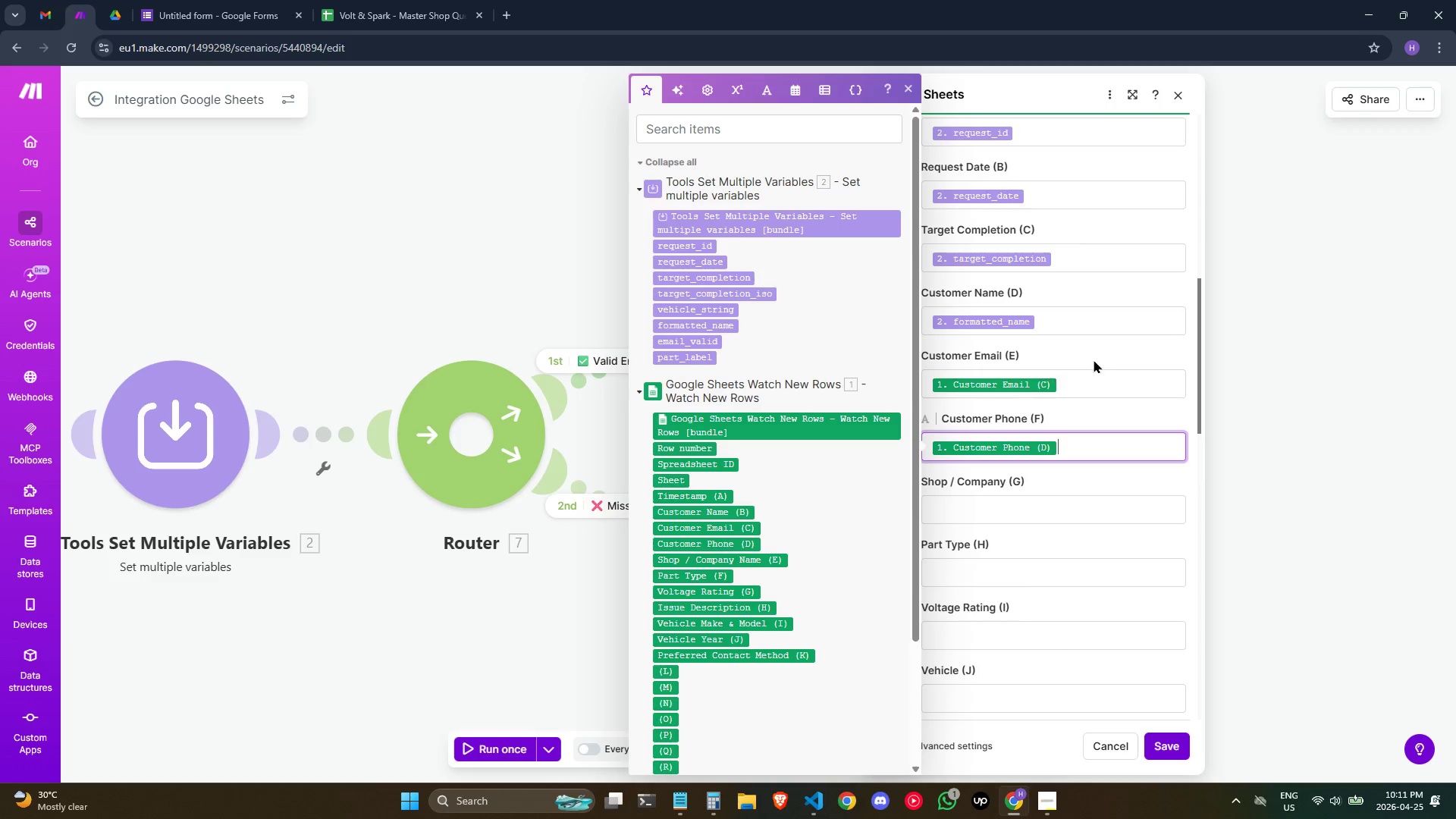 
scroll: coordinate [1108, 354], scroll_direction: down, amount: 1.0
 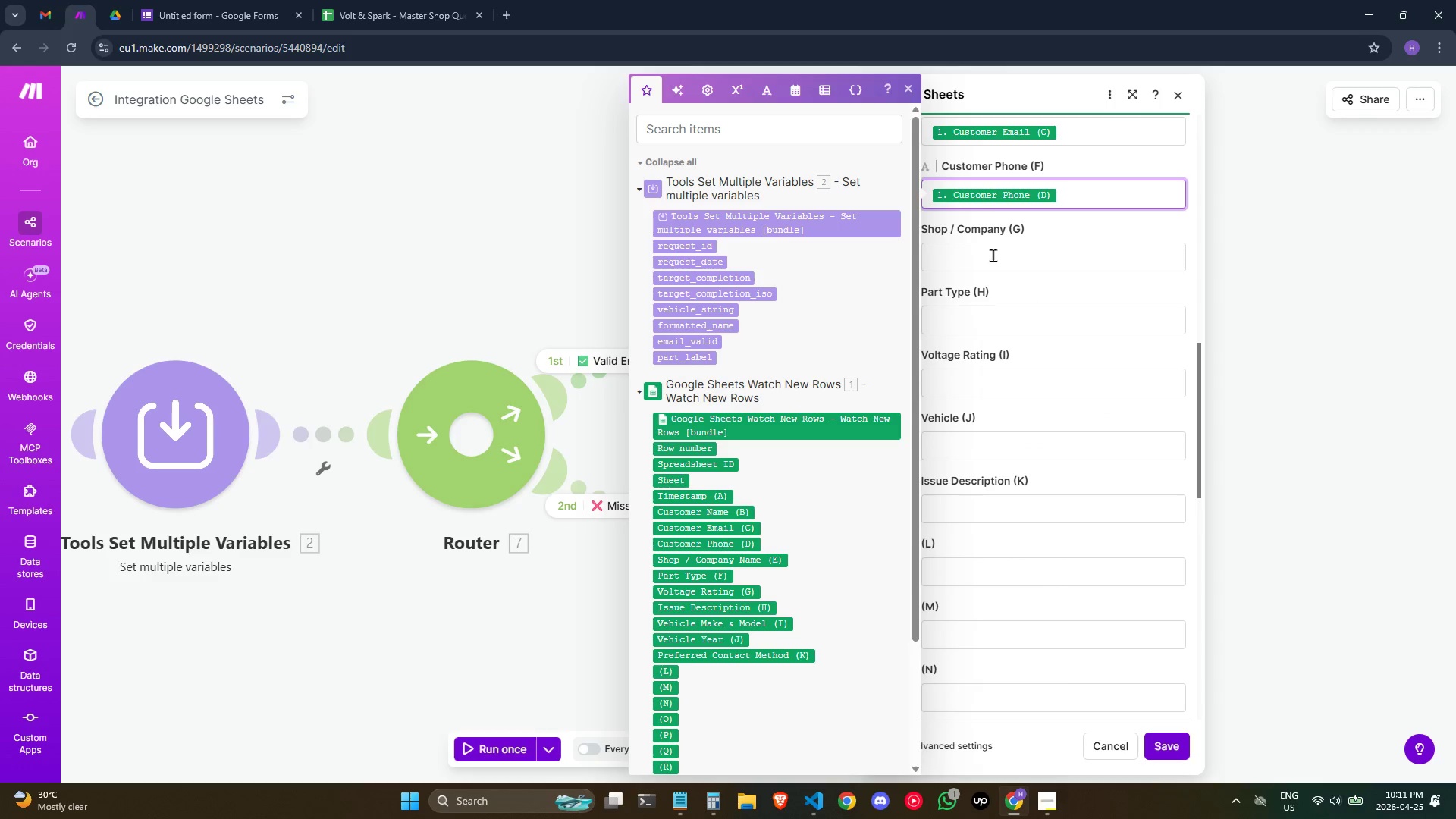 
left_click([993, 255])
 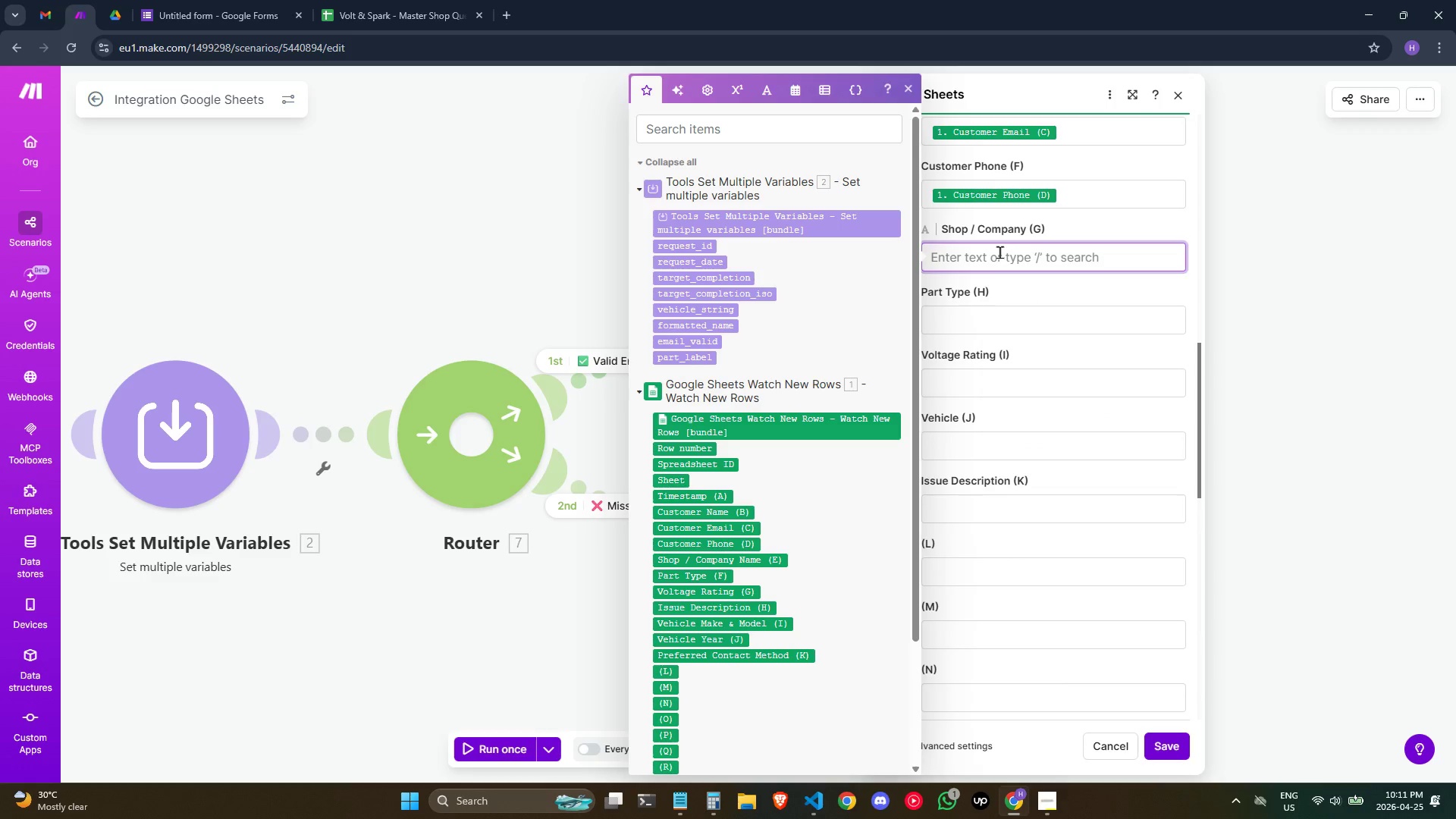 
type(/if)
 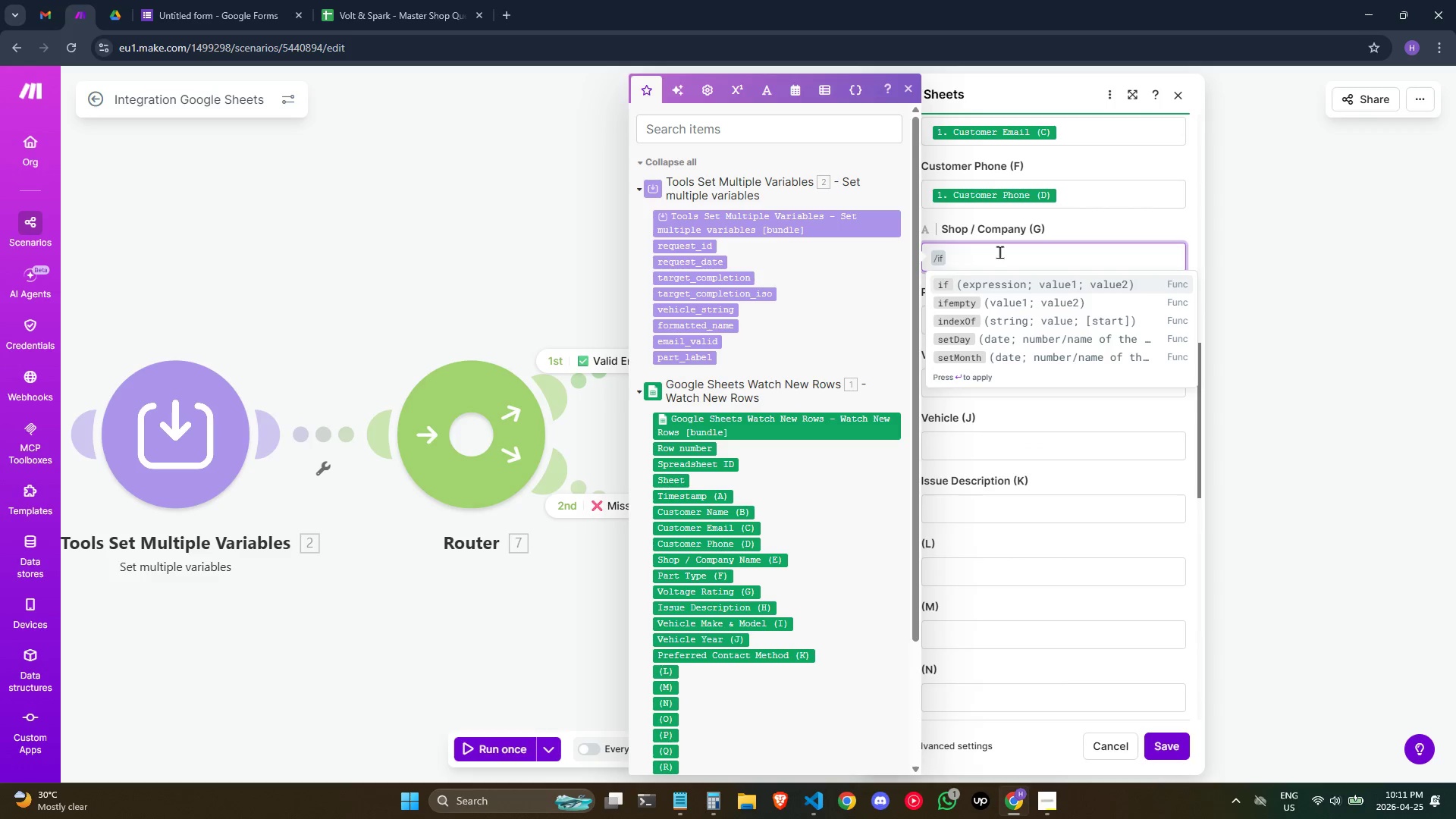 
key(Enter)
 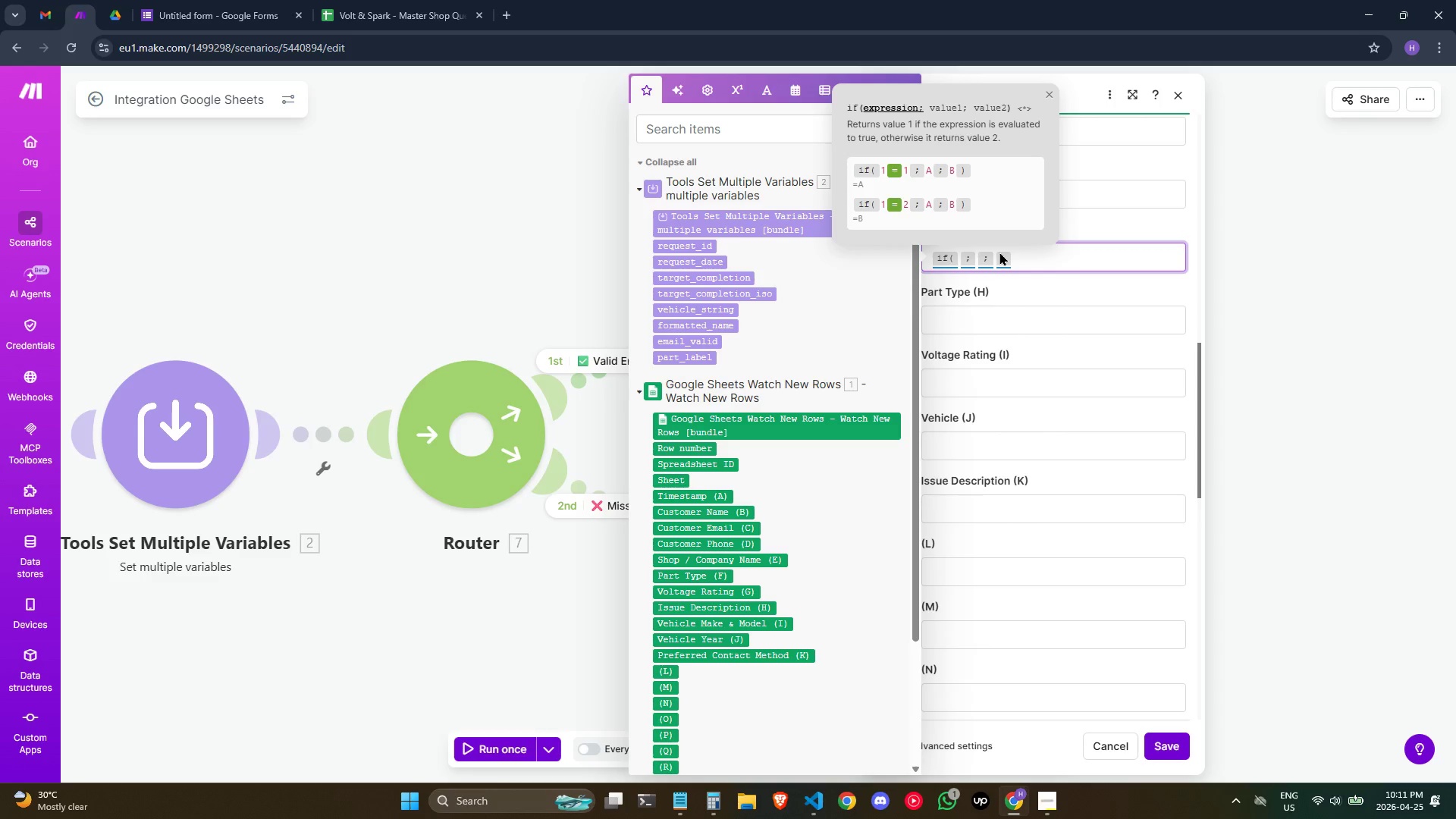 
type(/len)
 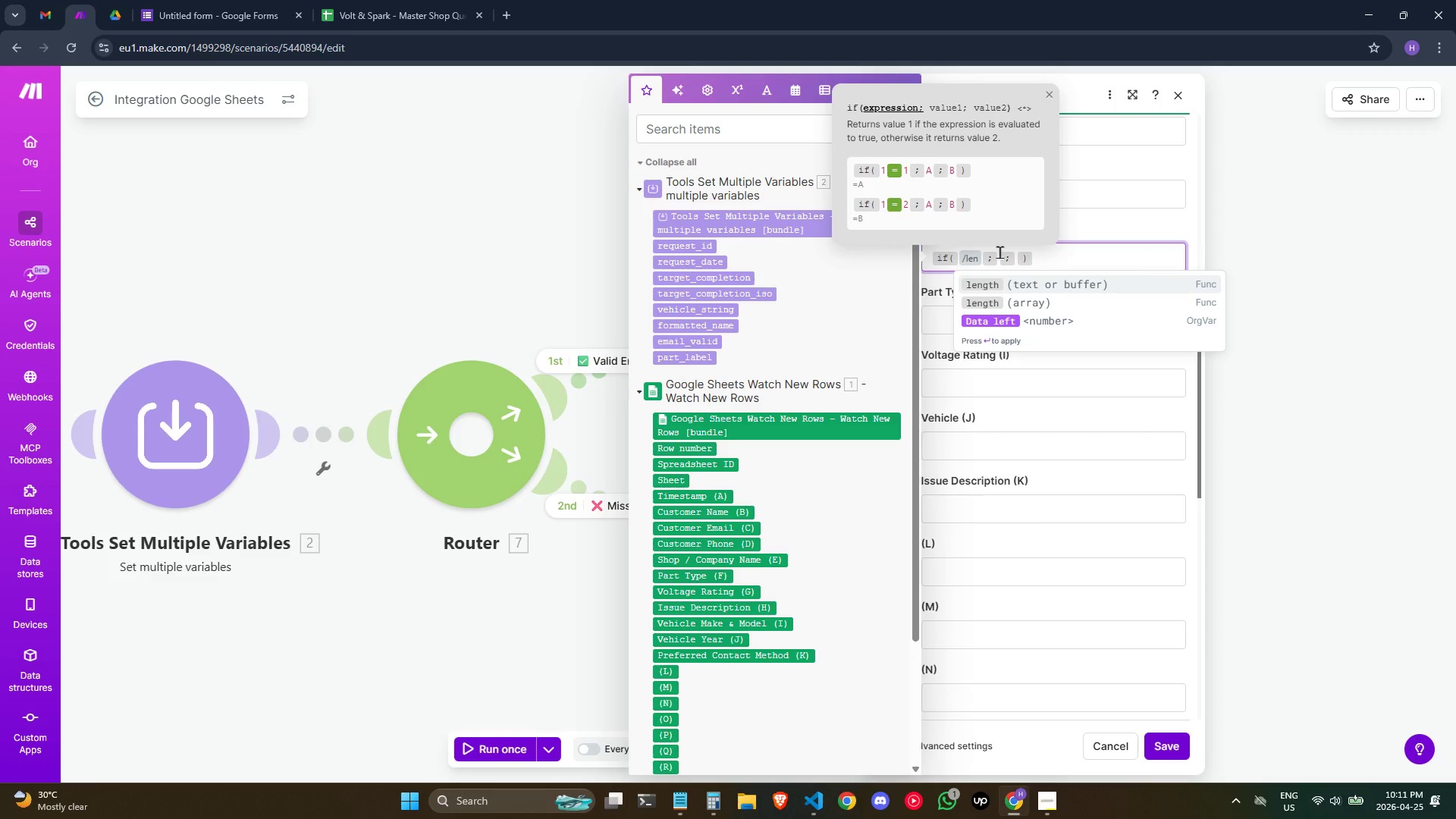 
key(Enter)
 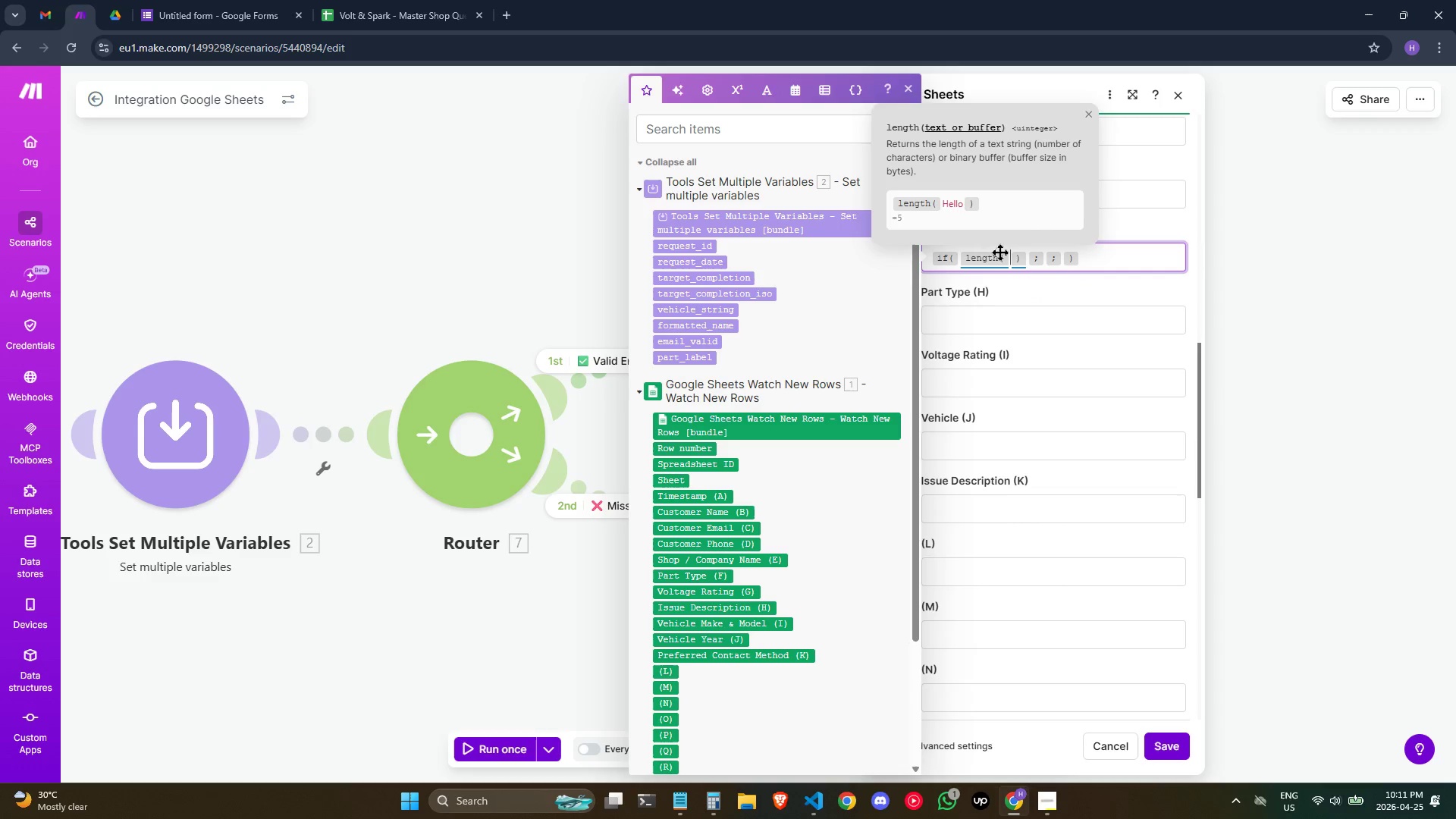 
wait(8.75)
 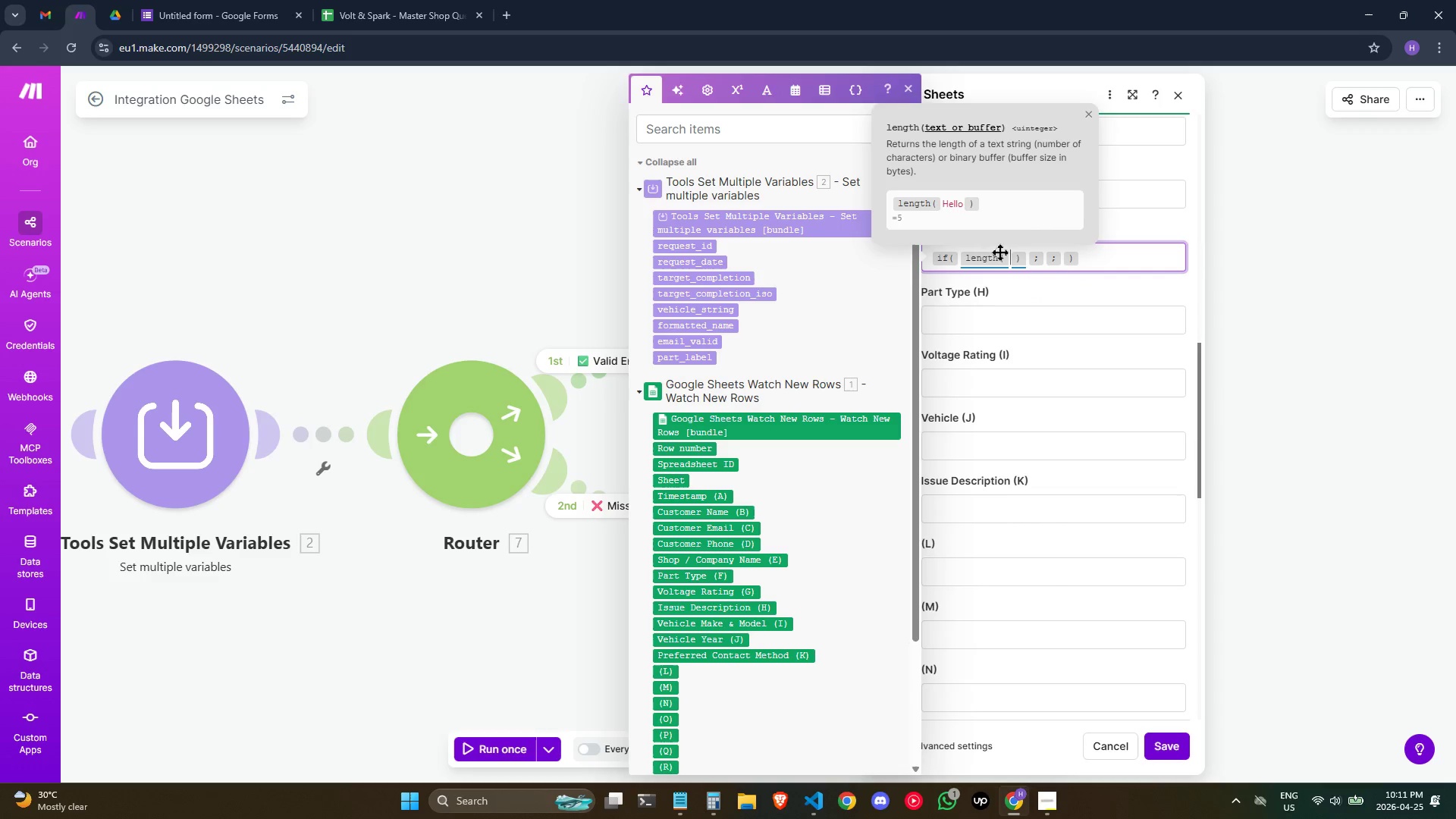 
left_click([735, 563])
 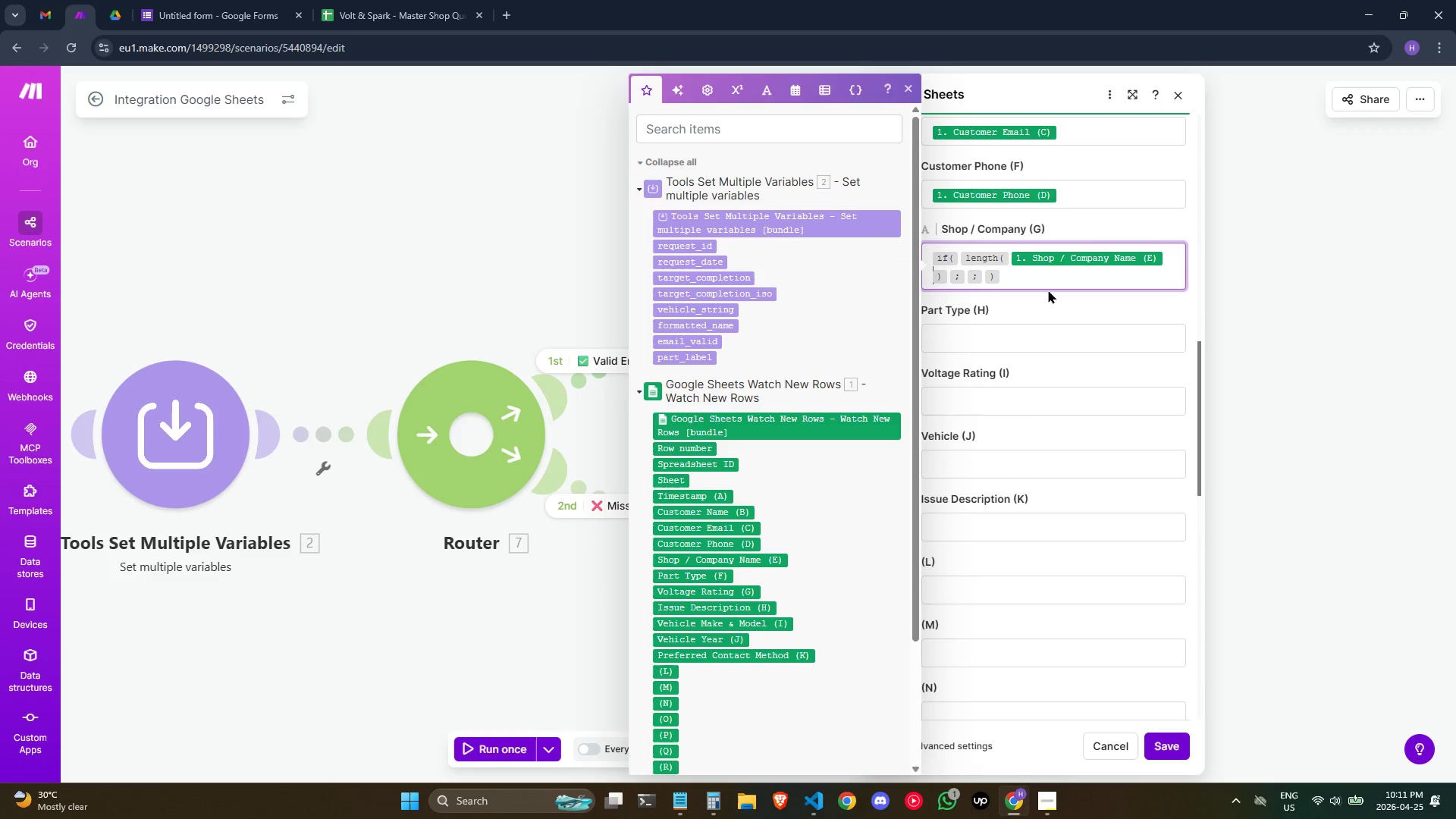 
wait(5.88)
 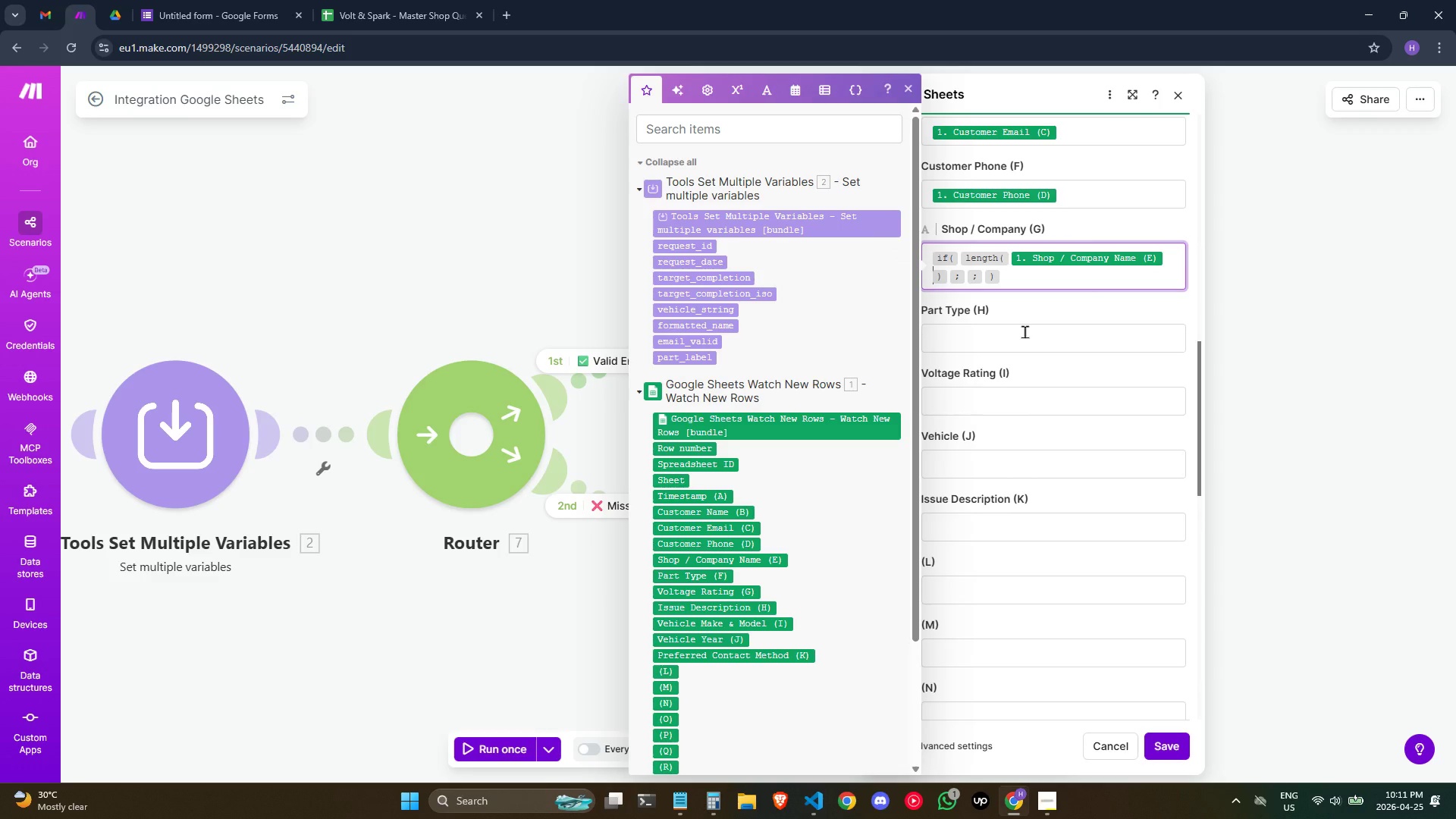 
key(ArrowRight)
 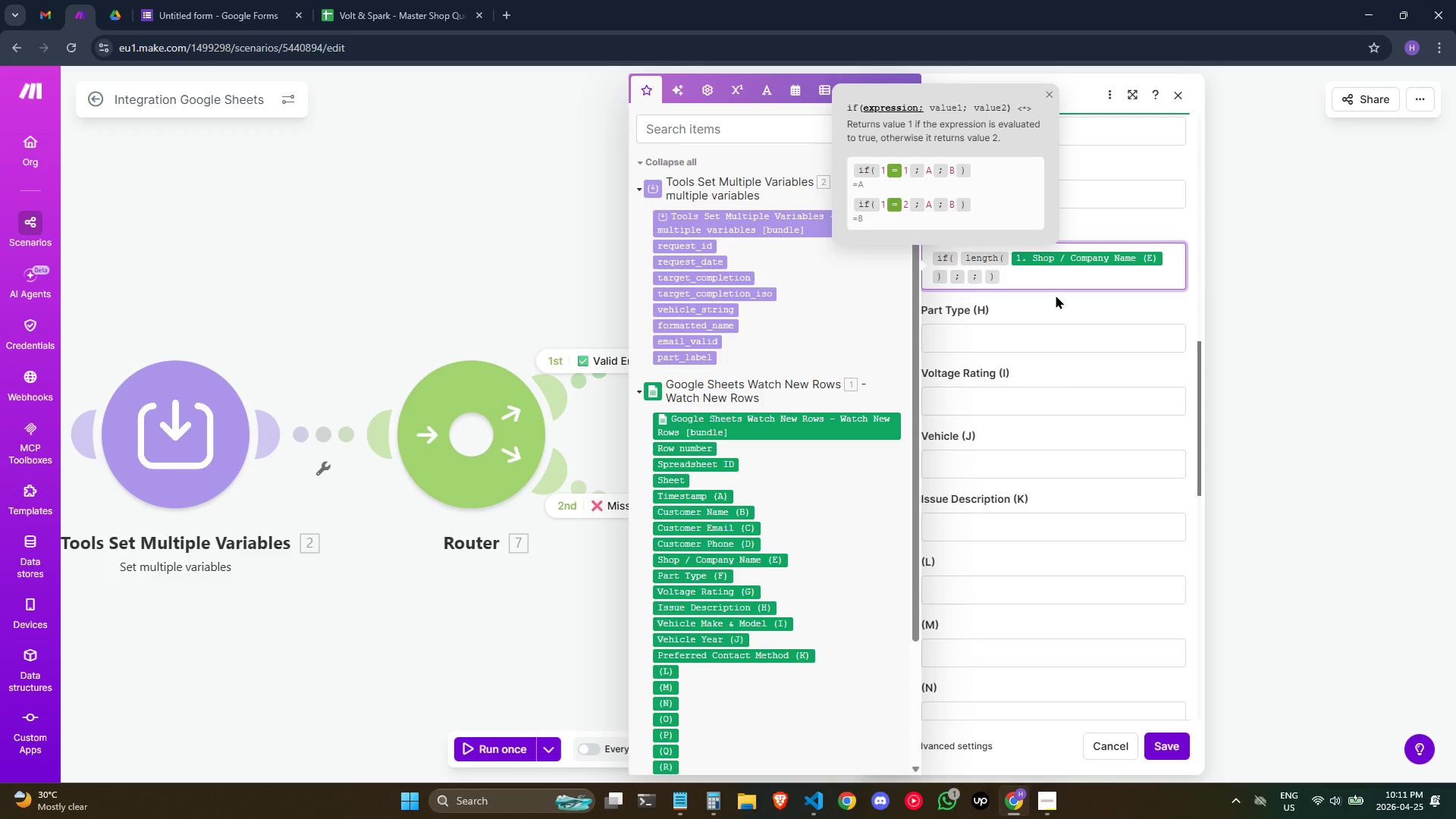 
key(Slash)
 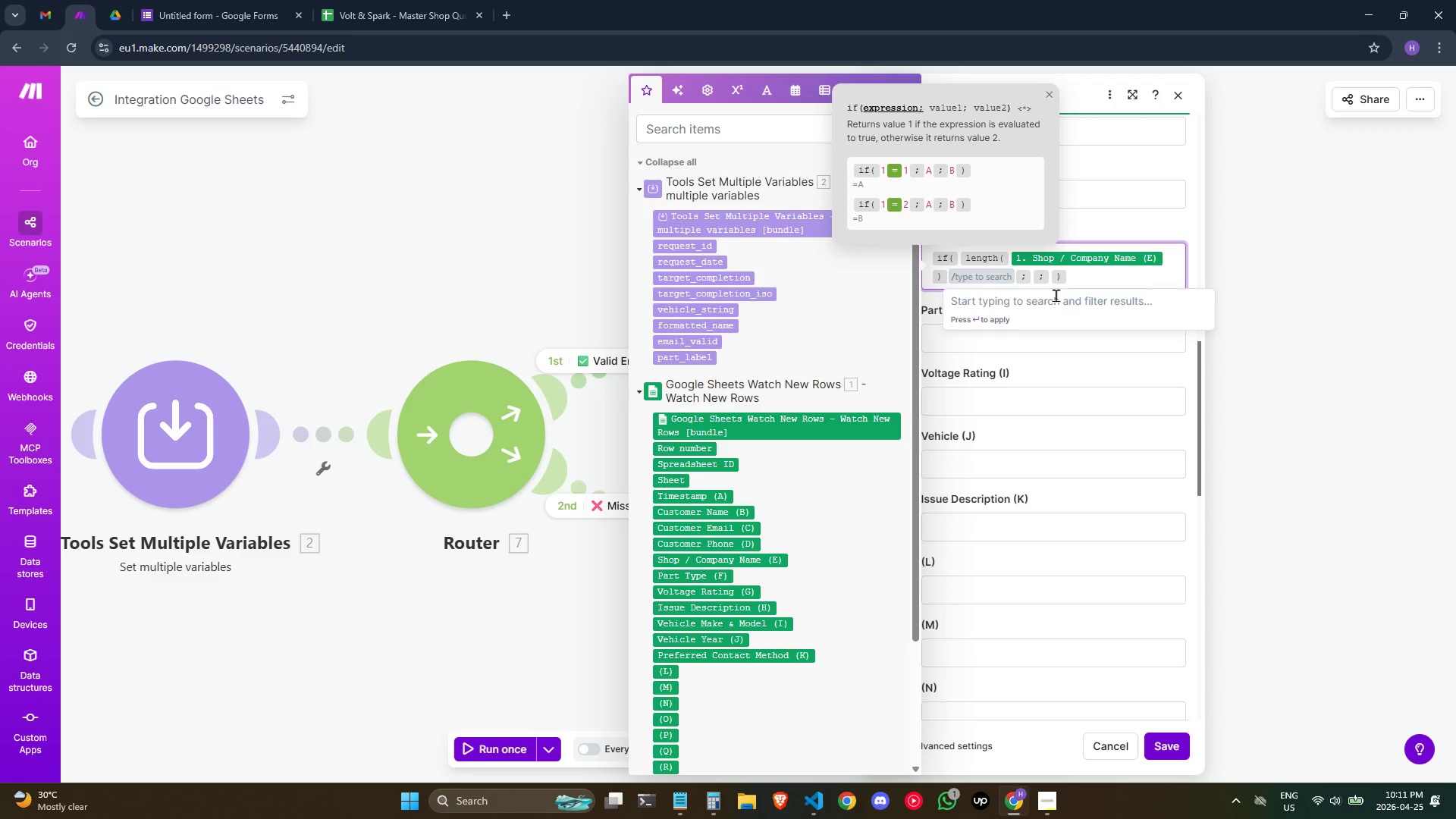 
key(Shift+Period)
 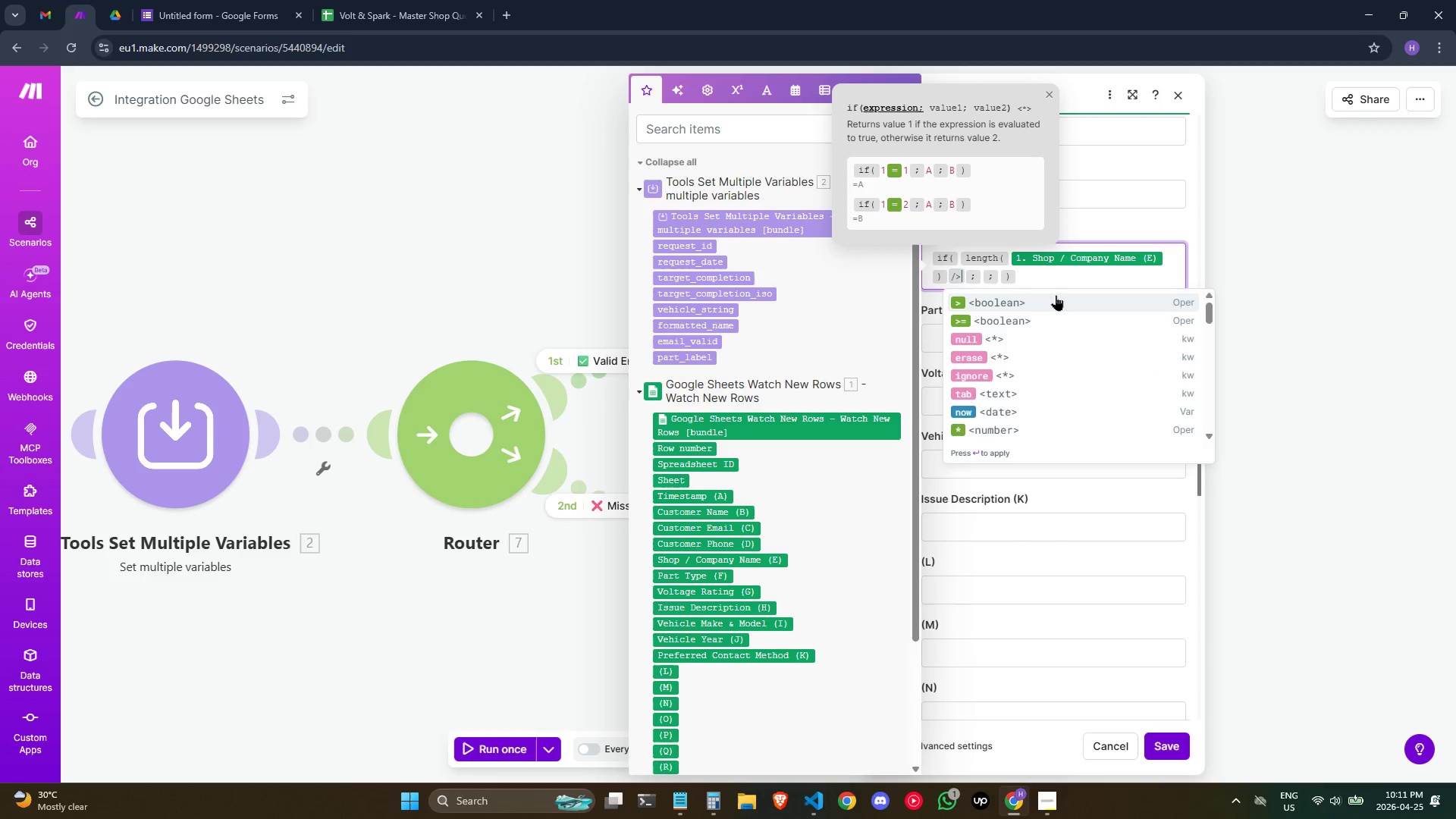 
key(Enter)
 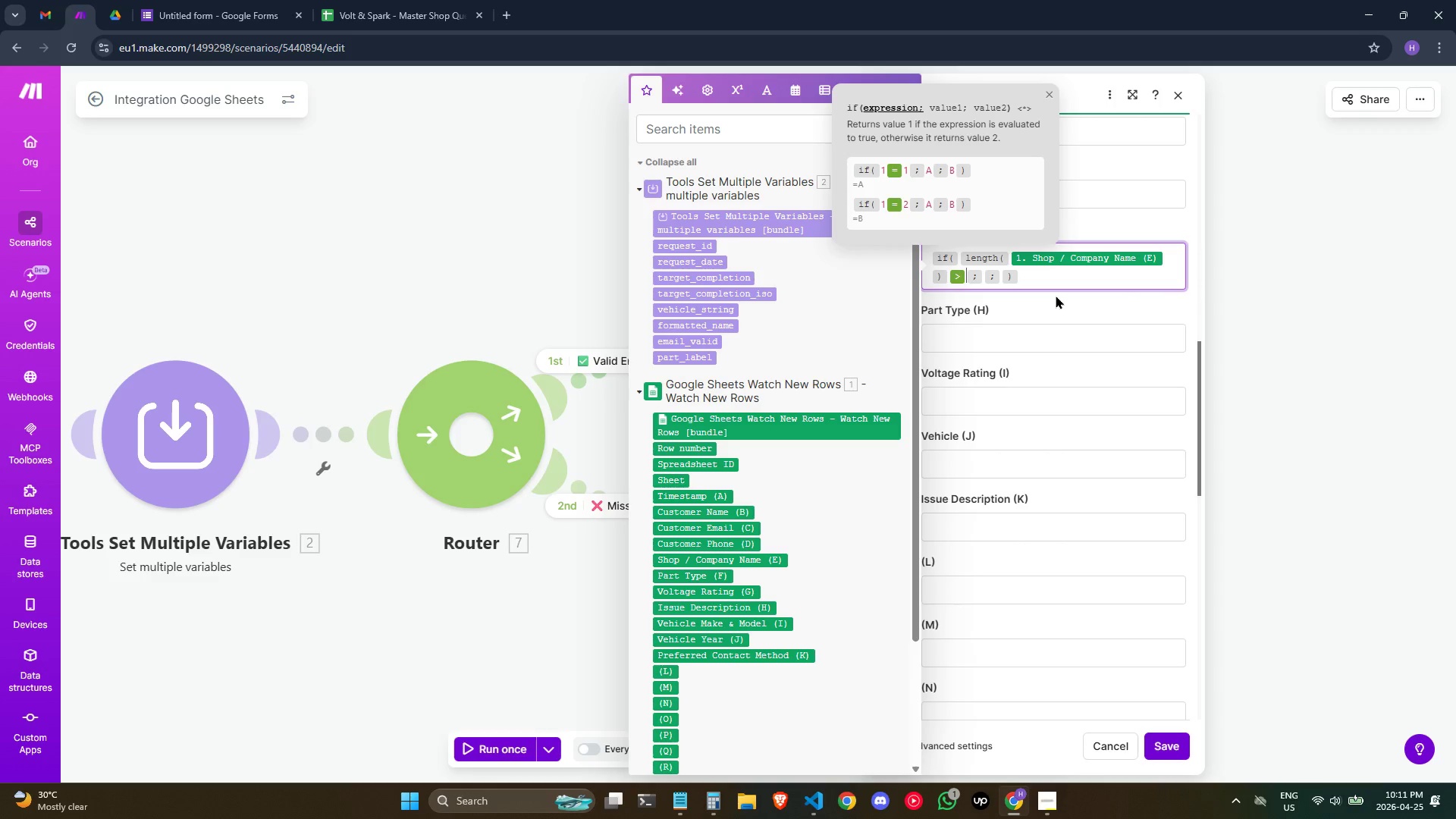 
key(0)
 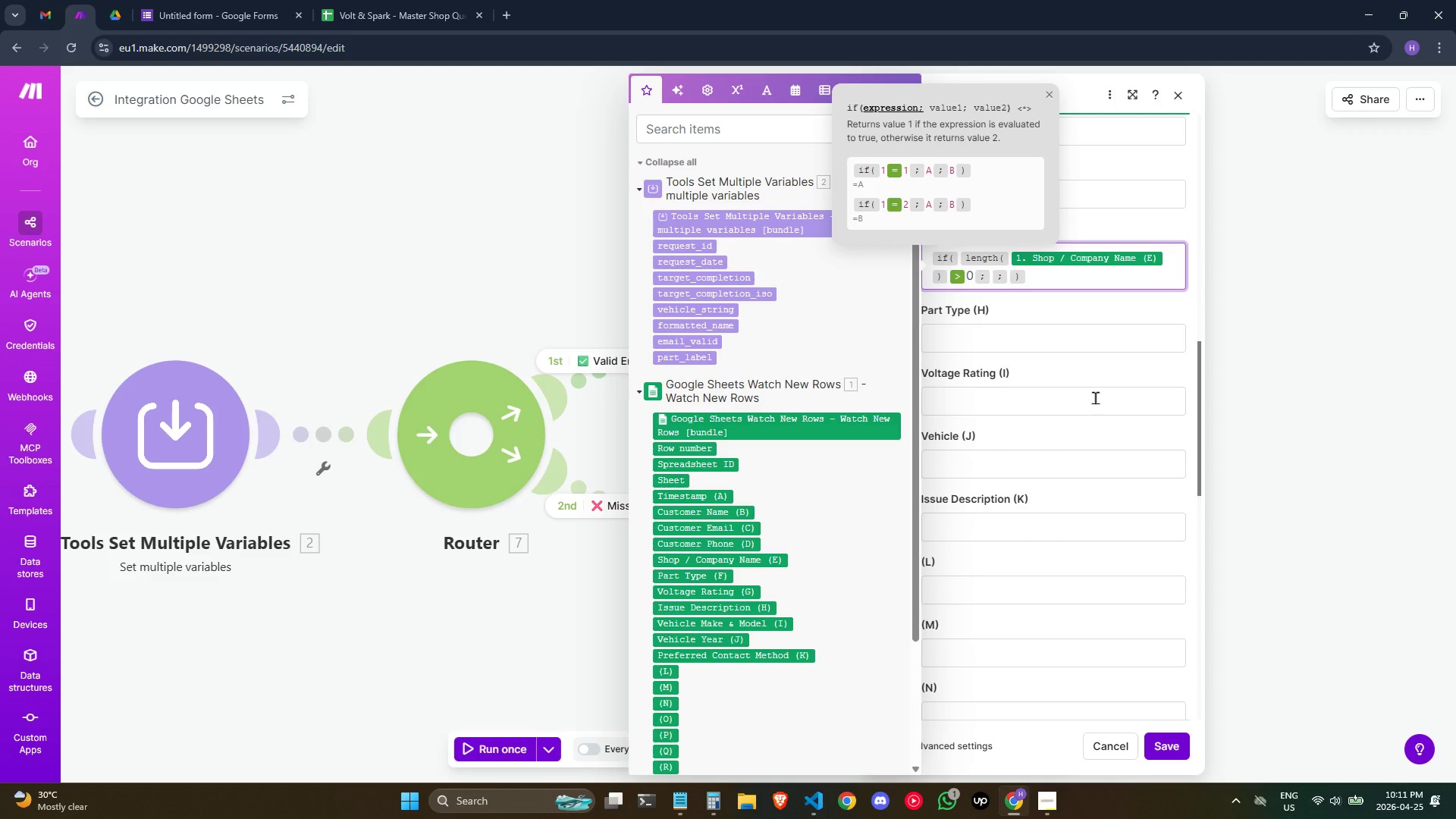 
key(ArrowRight)
 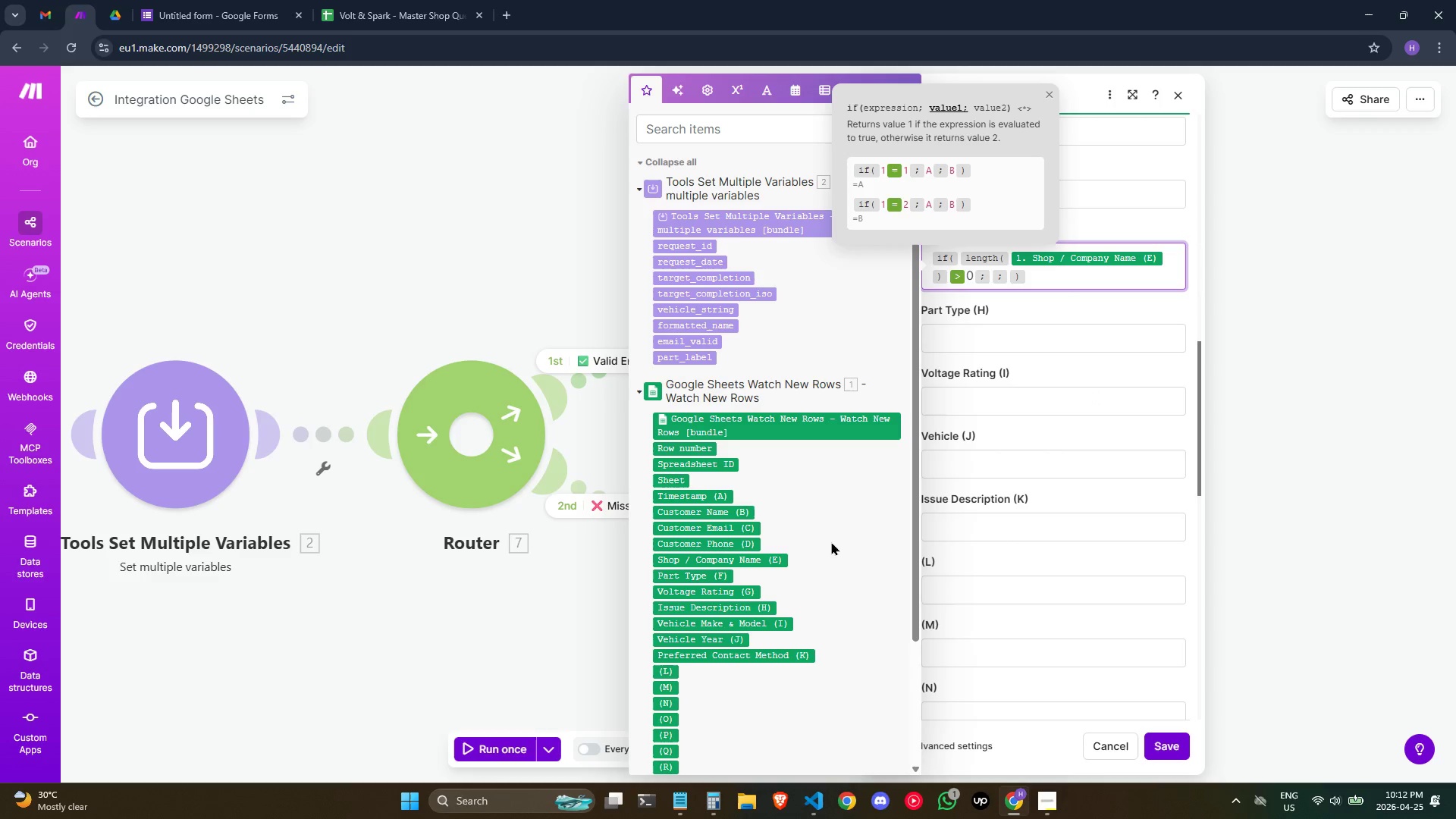 
wait(10.03)
 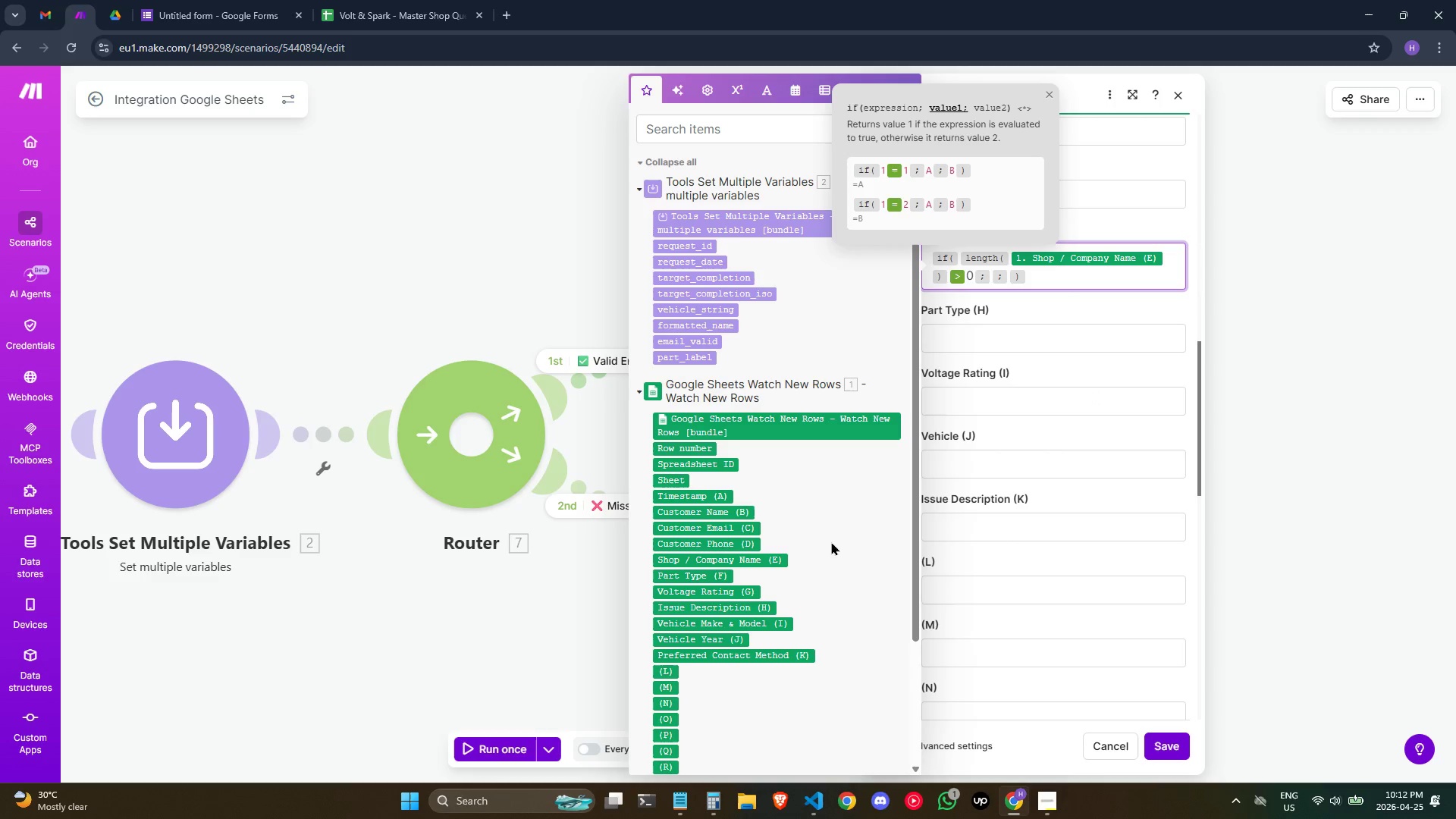 
double_click([742, 563])
 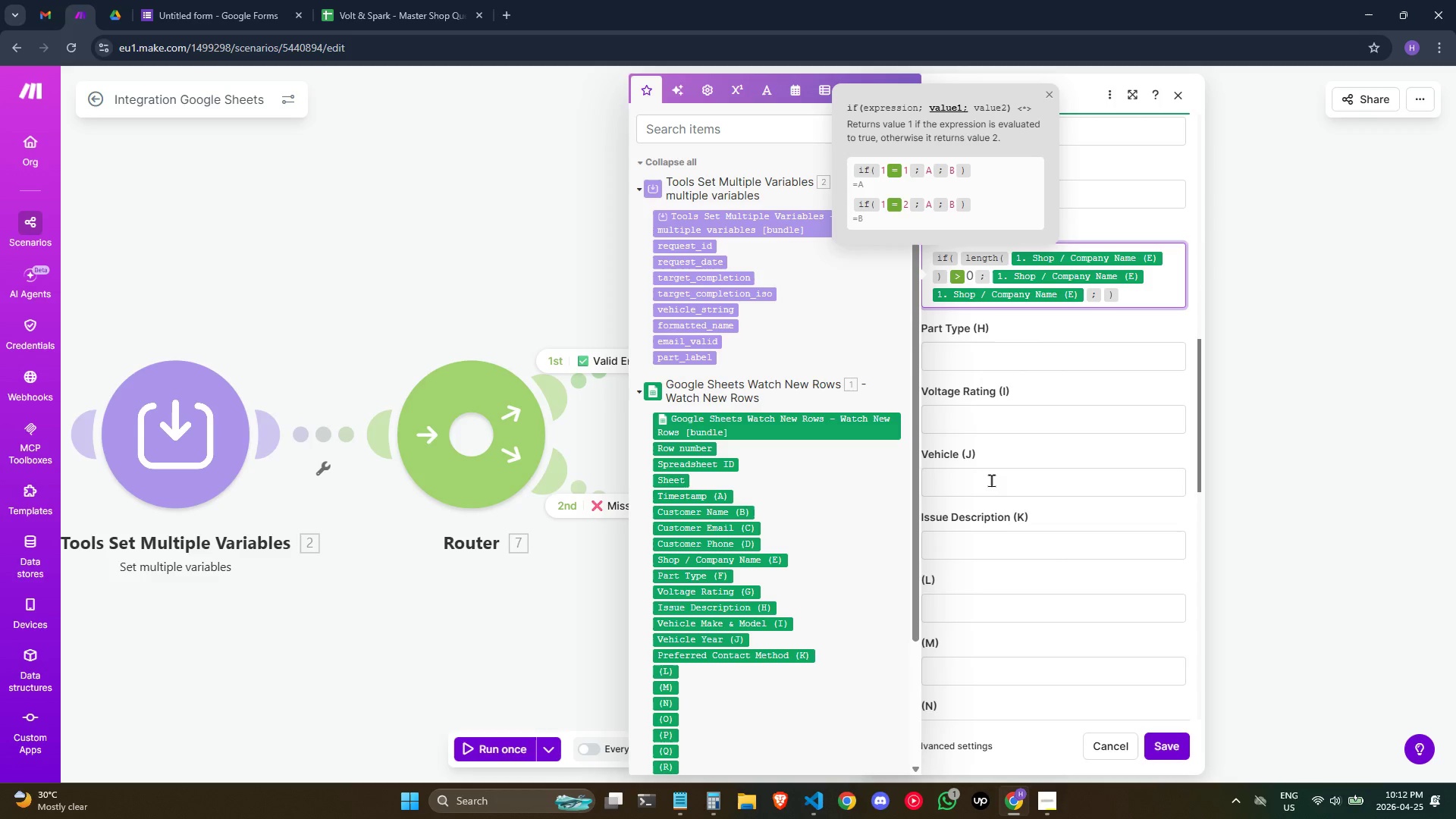 
wait(9.8)
 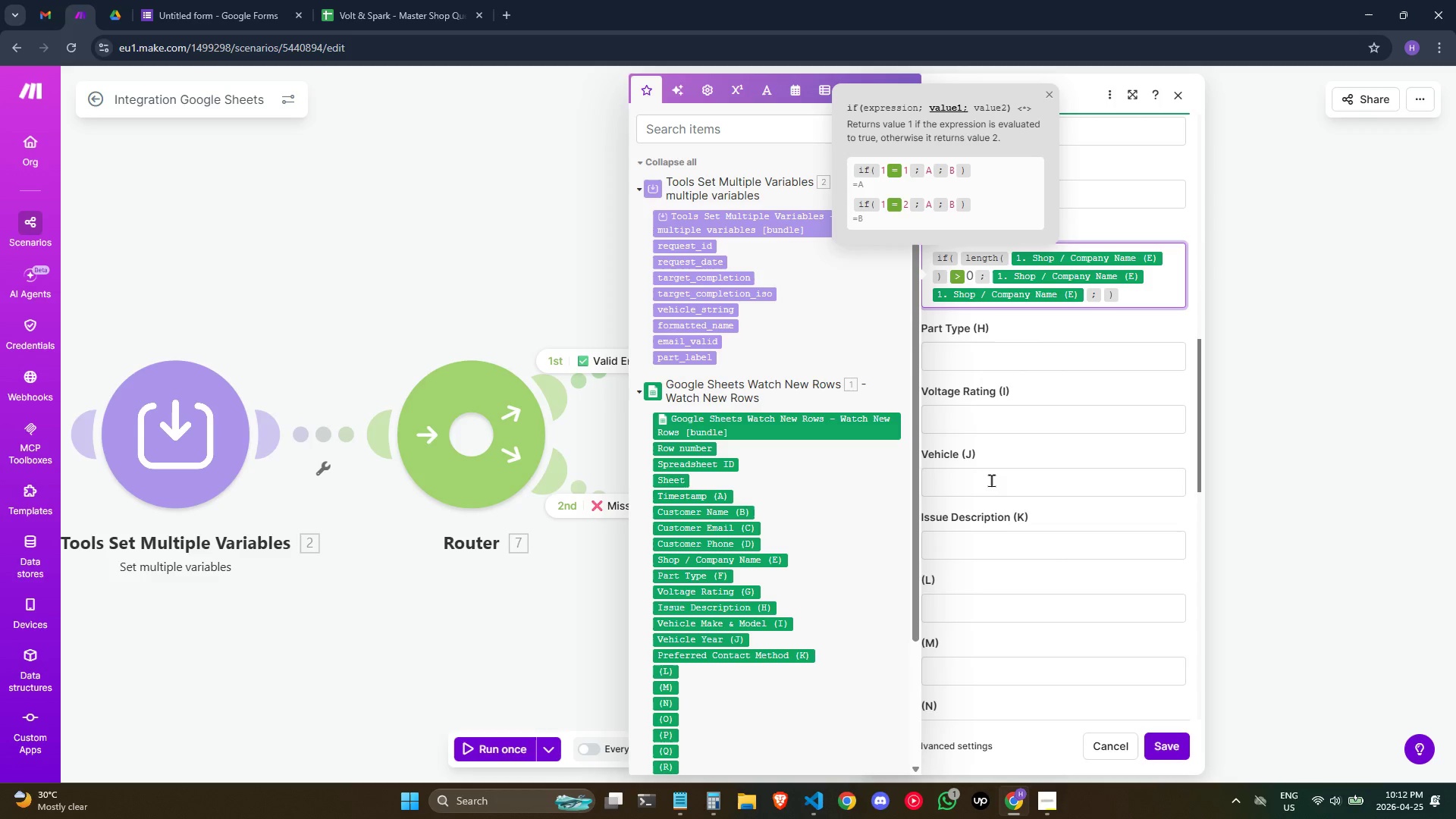 
key(Backspace)
 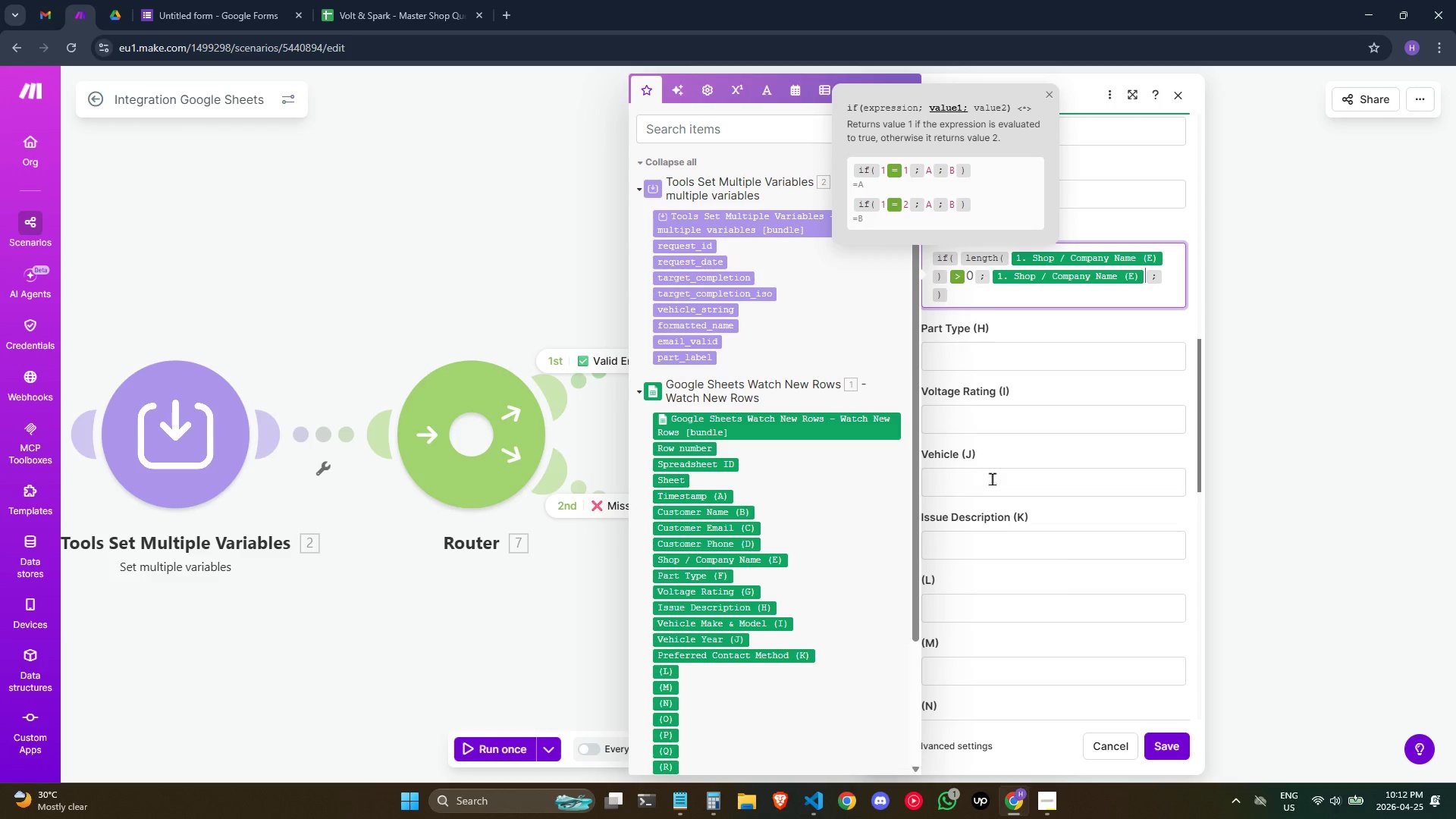 
wait(19.22)
 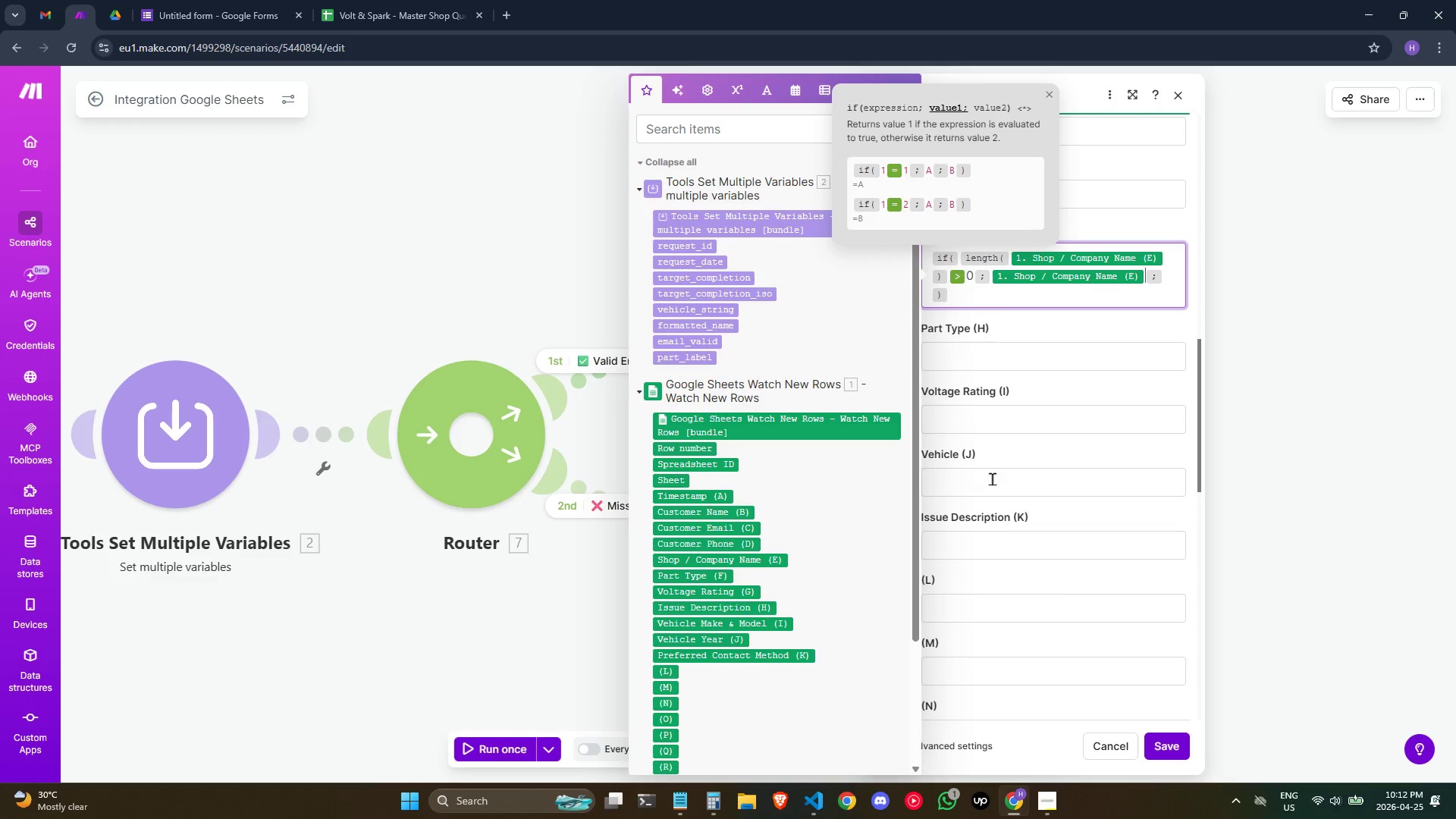 
key(Shift+ShiftRight)
 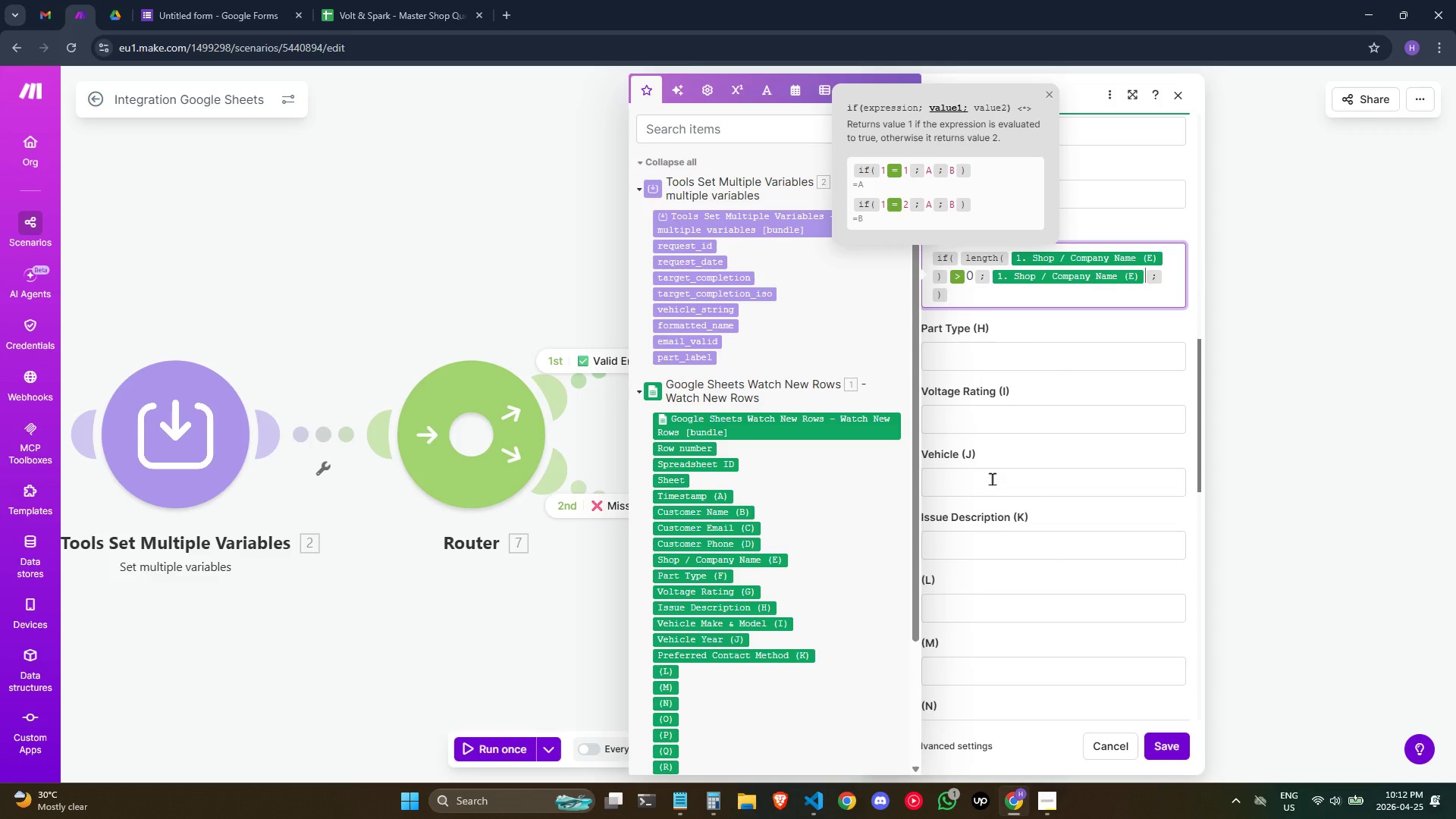 
key(Minus)
 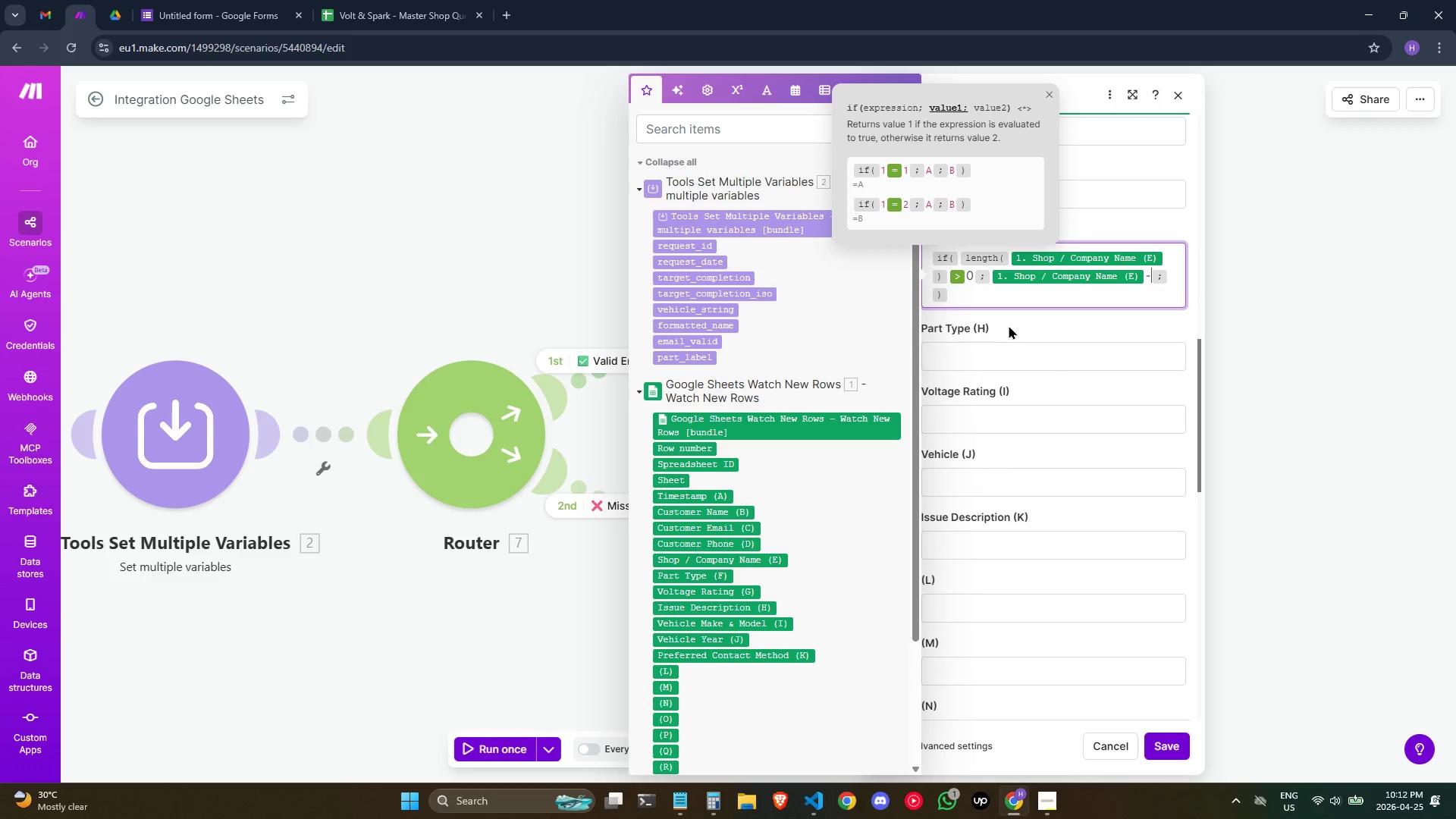 
left_click([998, 353])
 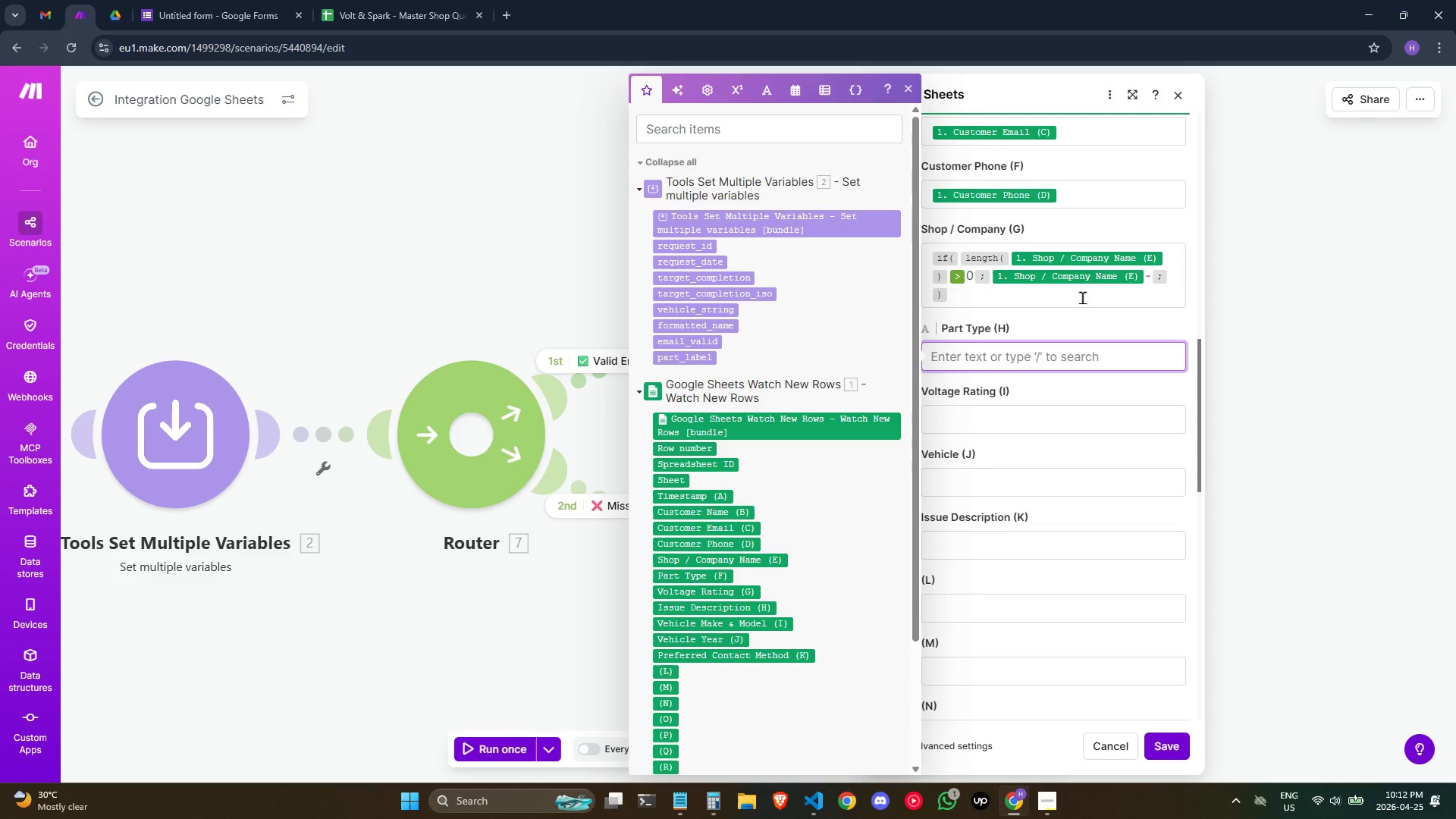 
wait(5.11)
 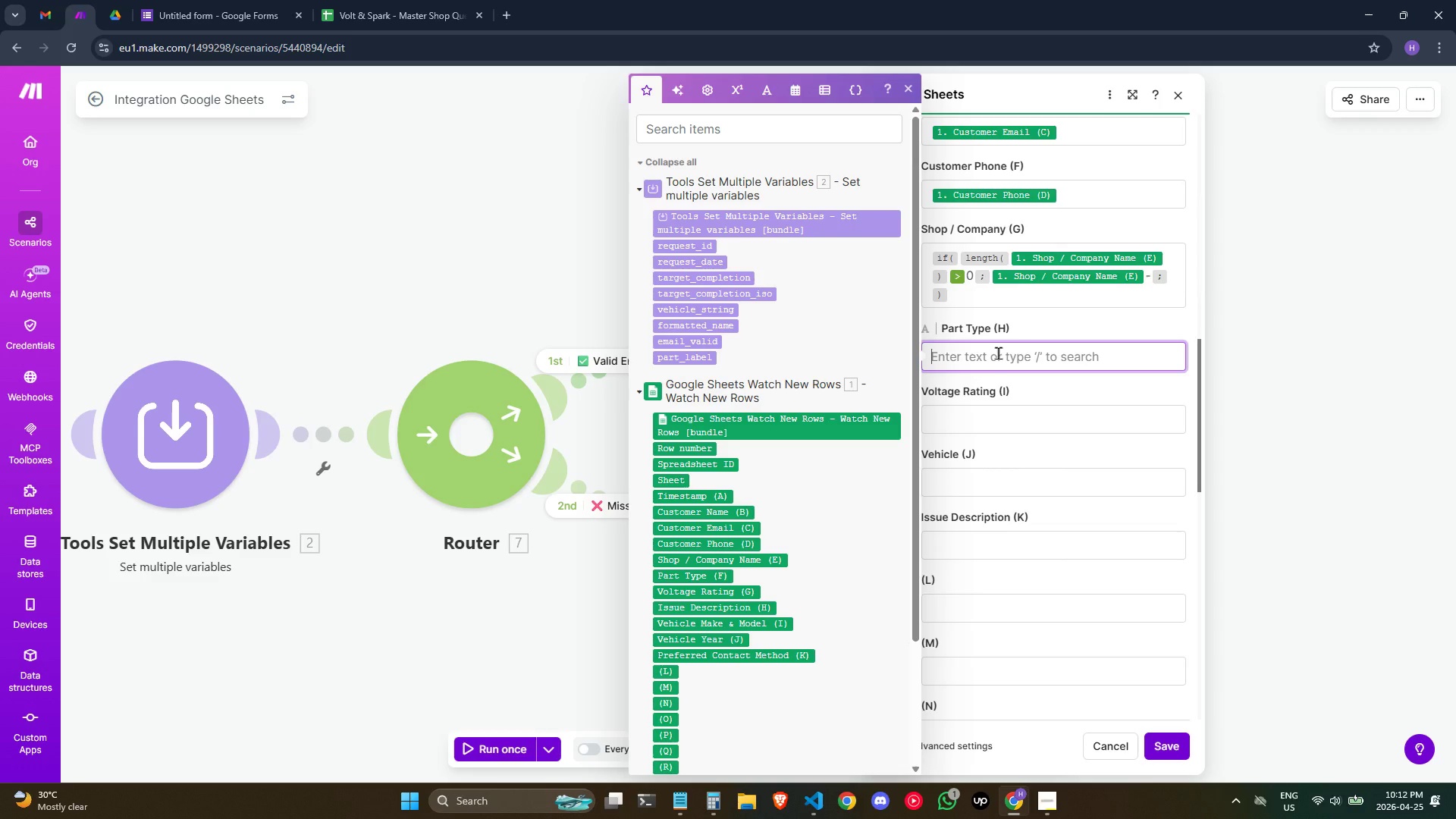 
left_click([1153, 274])
 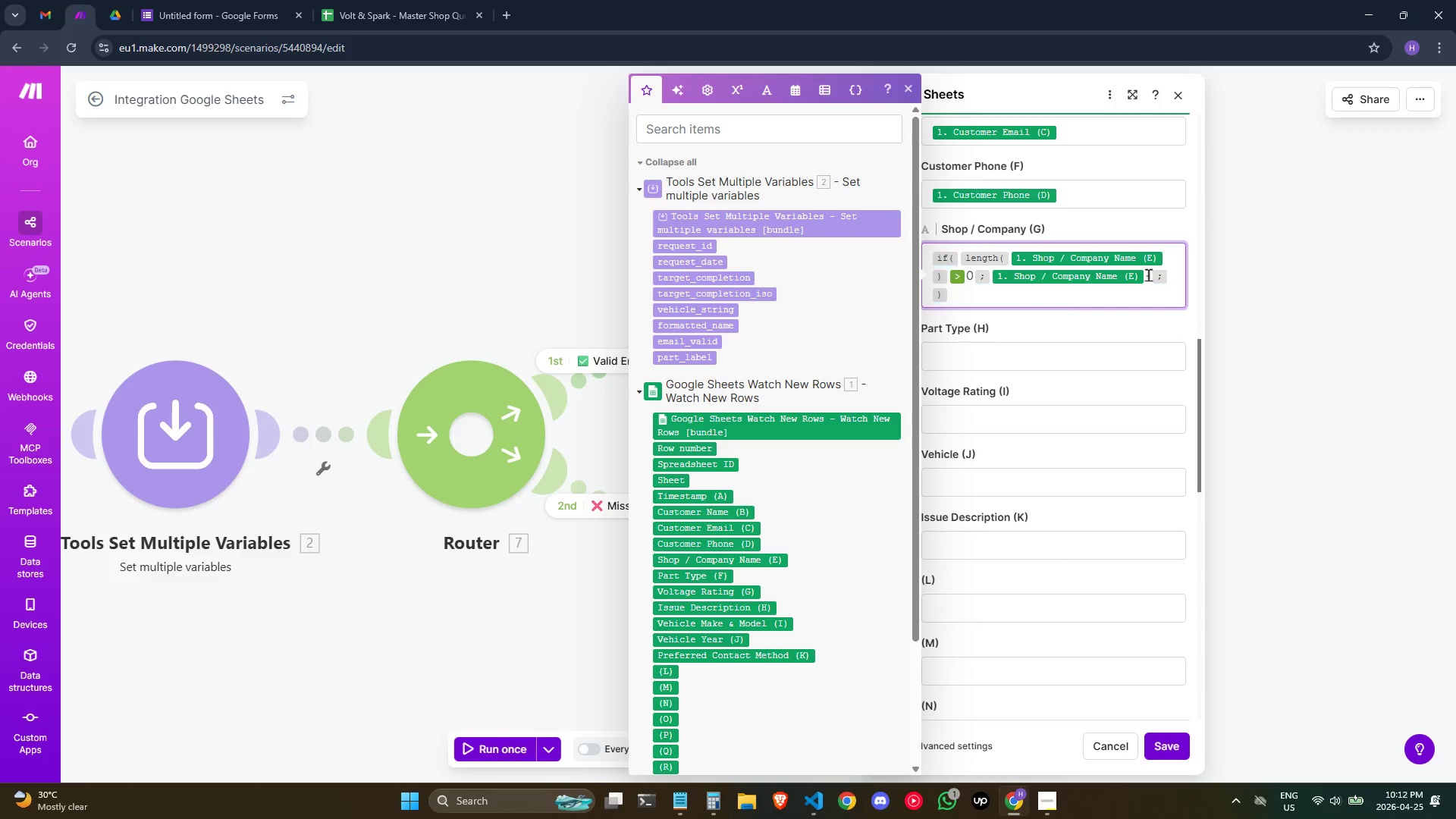 
left_click([1148, 275])
 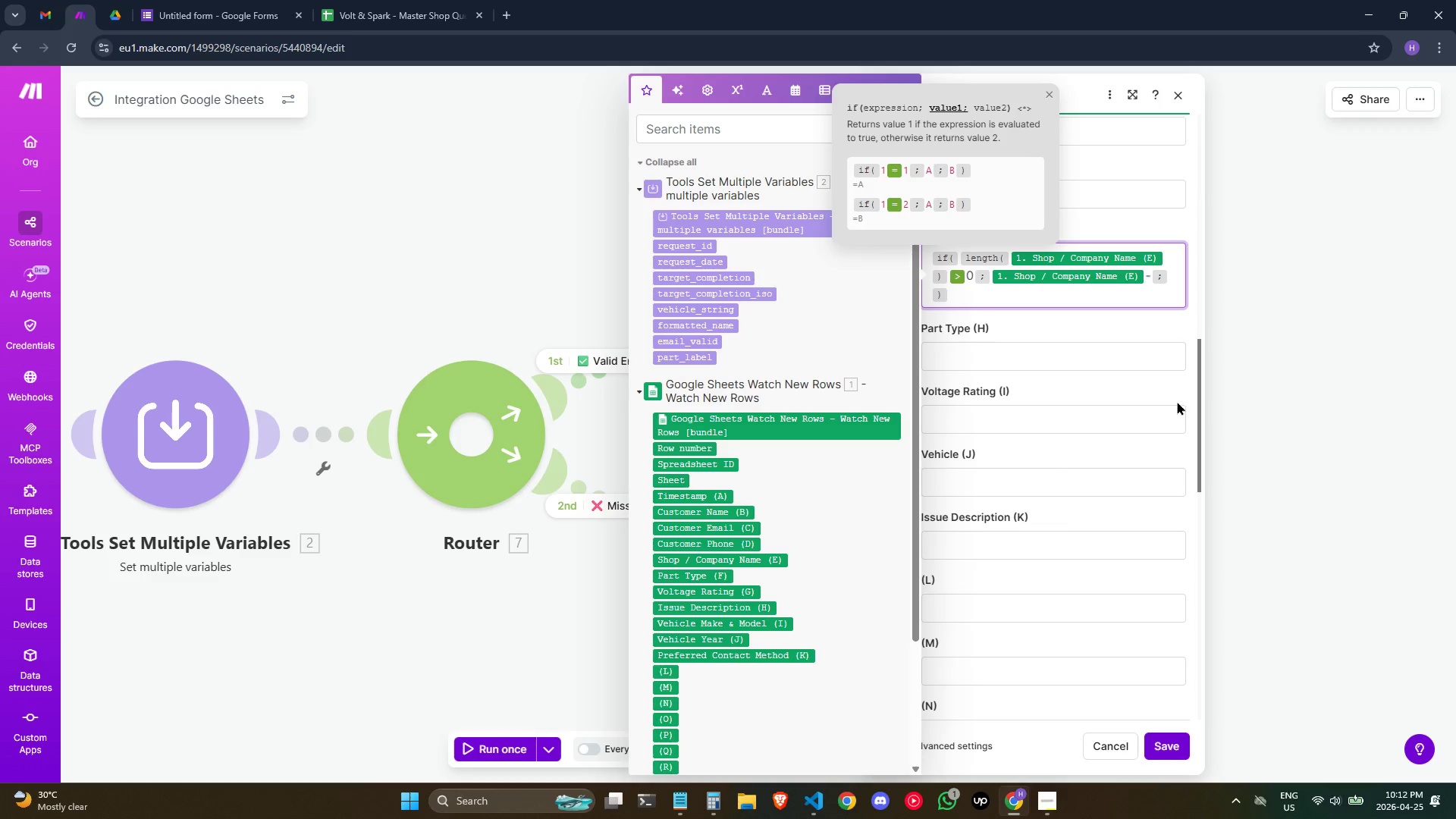 
key(ArrowRight)
 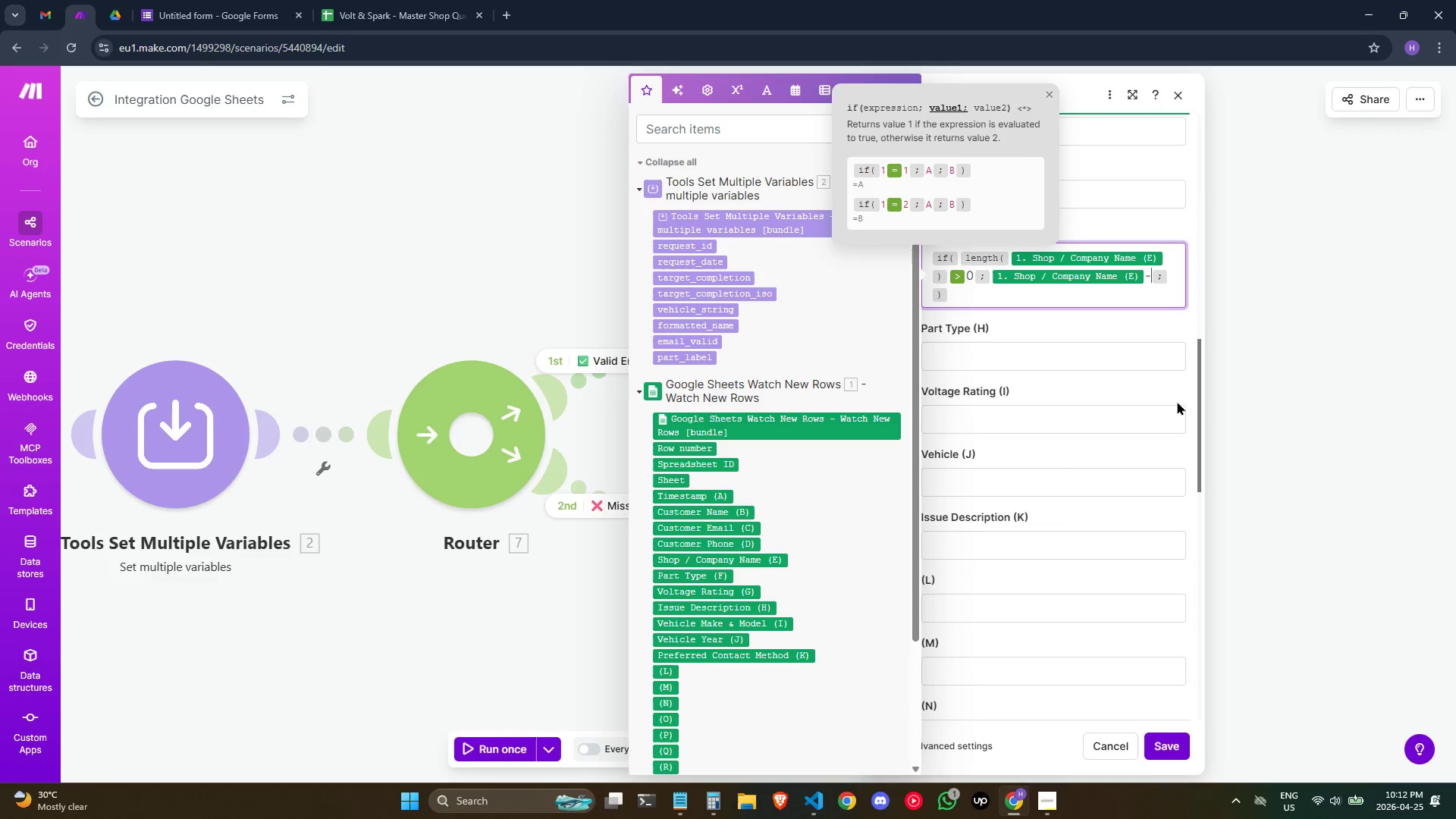 
key(Backspace)
 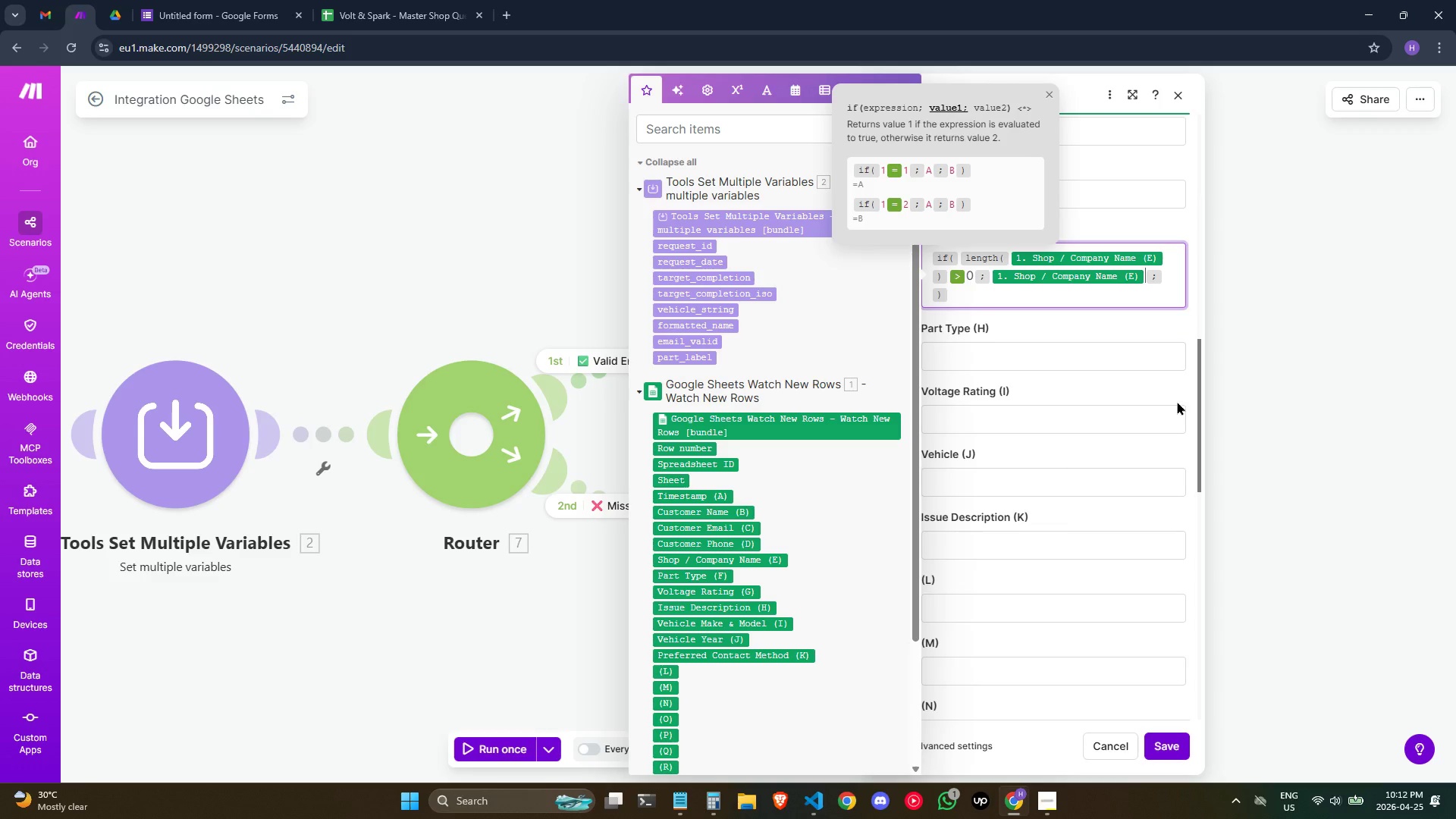 
key(ArrowRight)
 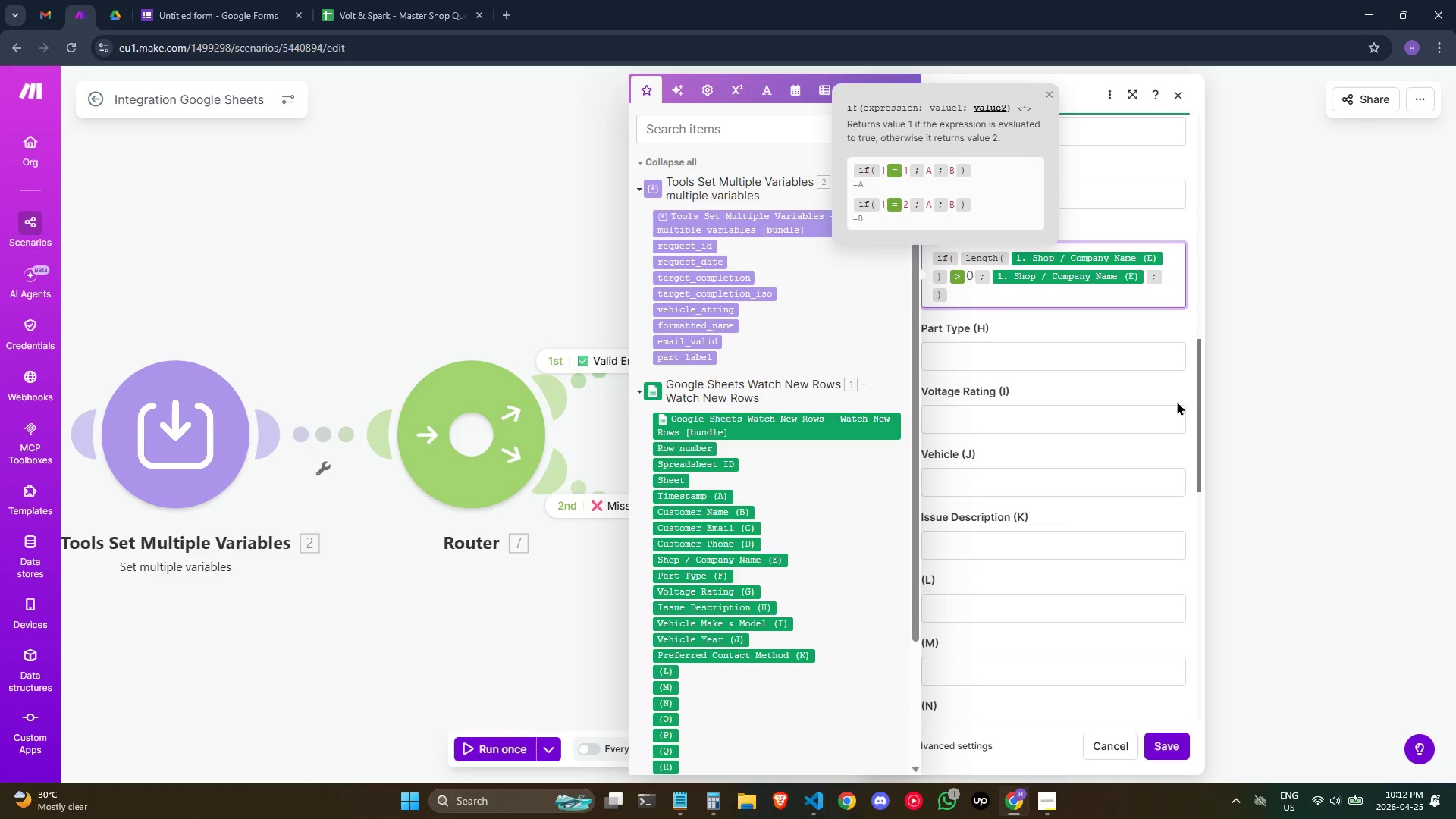 
key(Minus)
 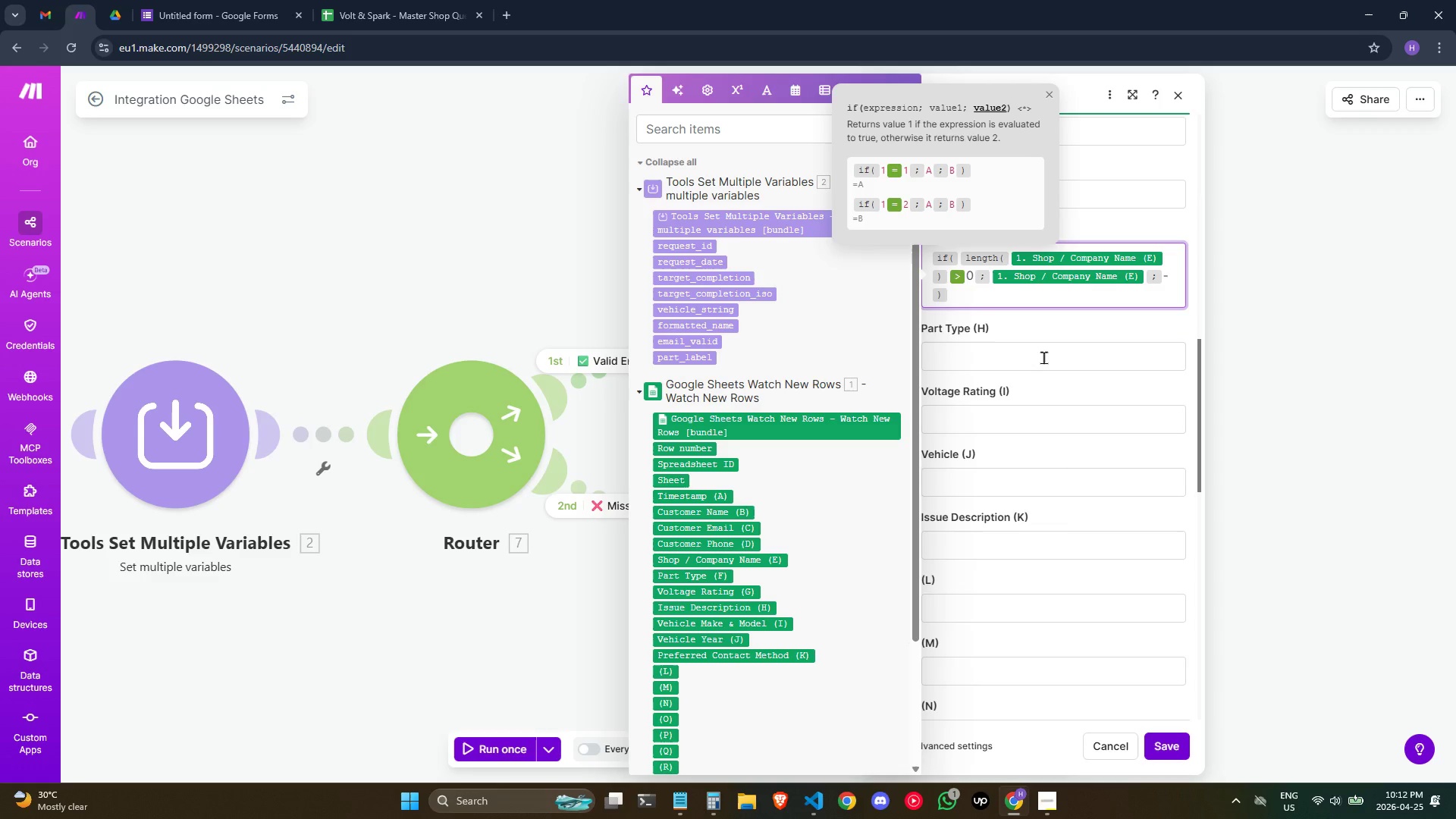 
left_click([1043, 357])
 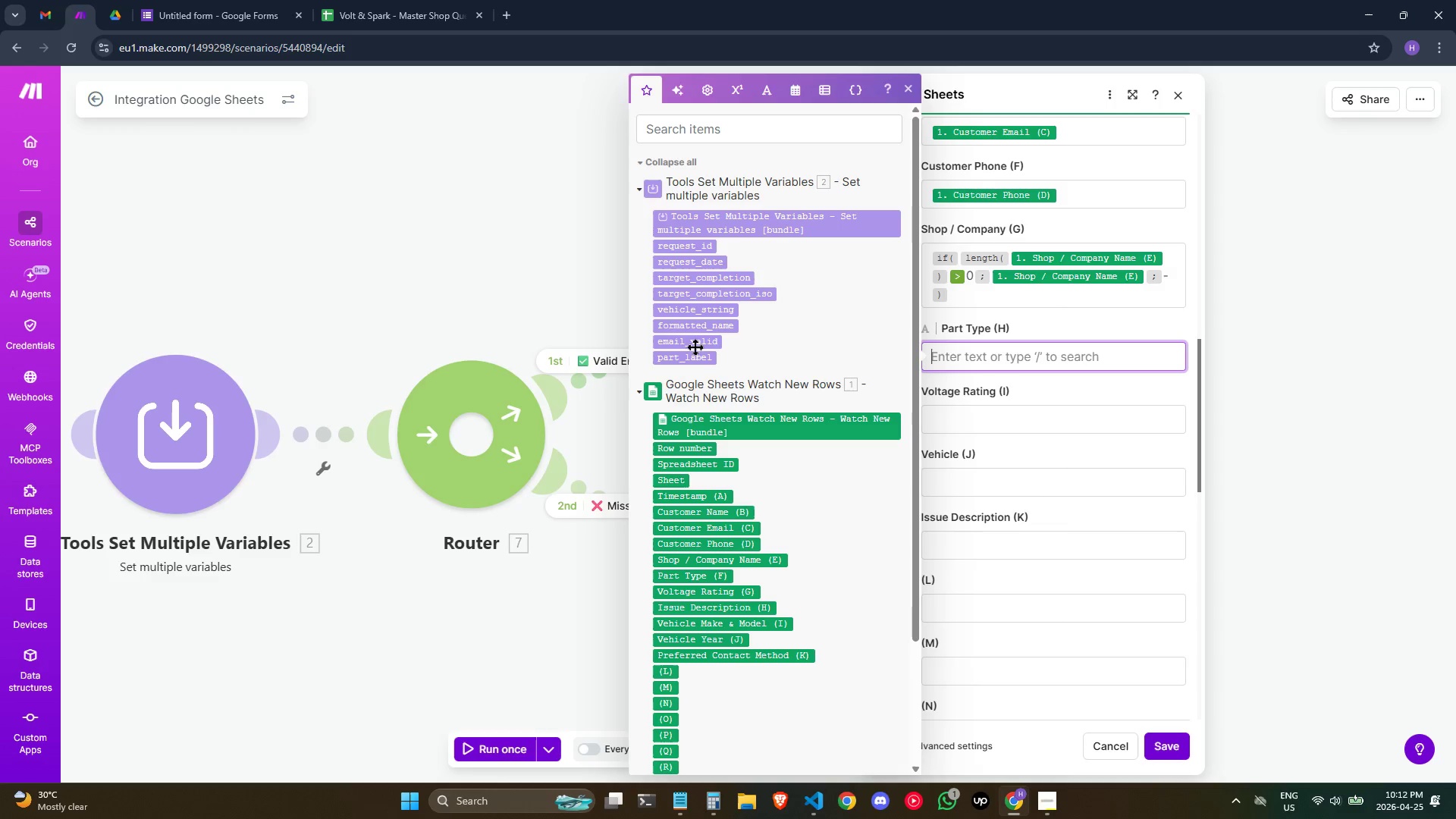 
mouse_move([692, 374])
 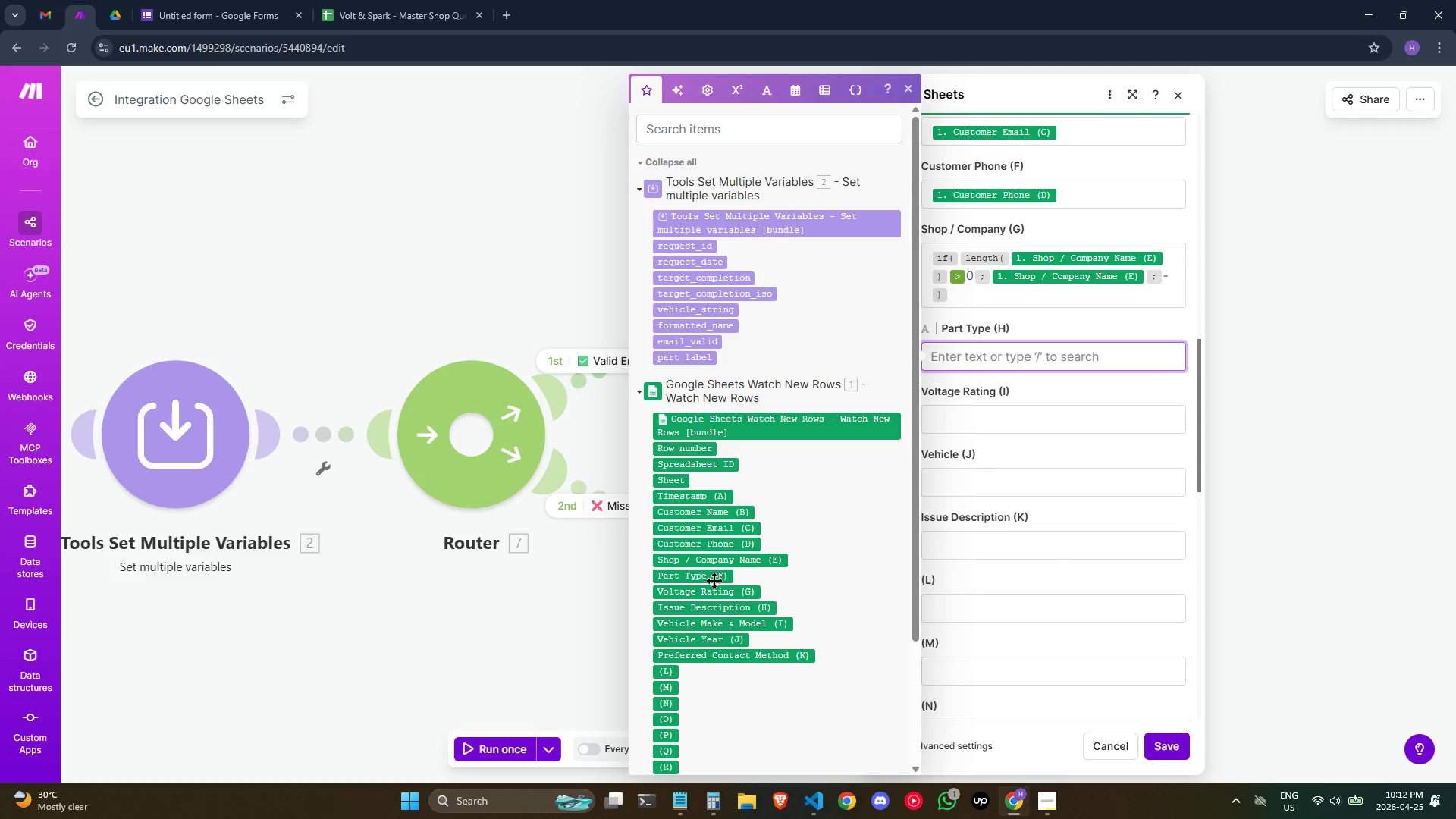 
left_click([713, 580])
 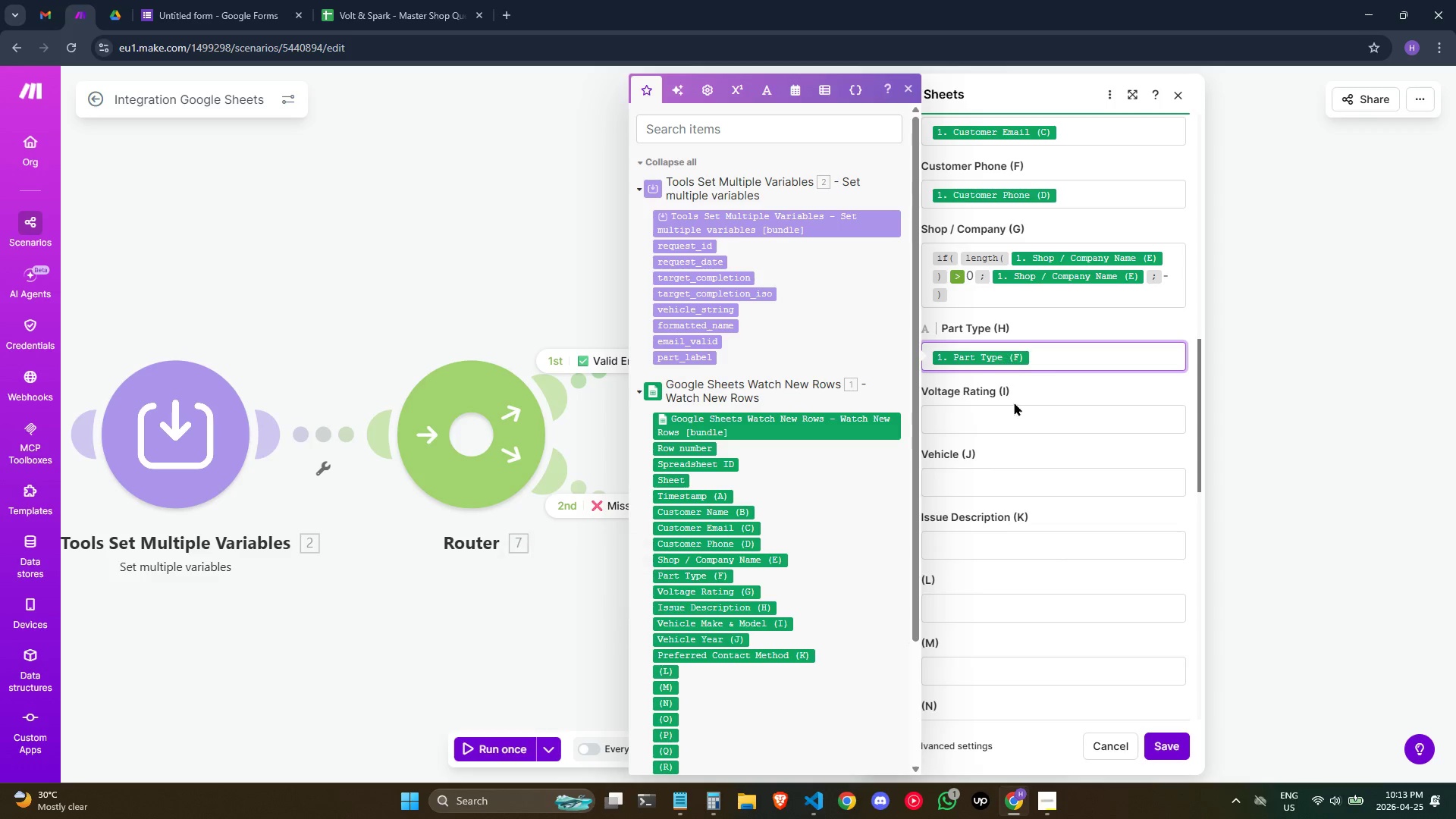 
left_click([1009, 422])
 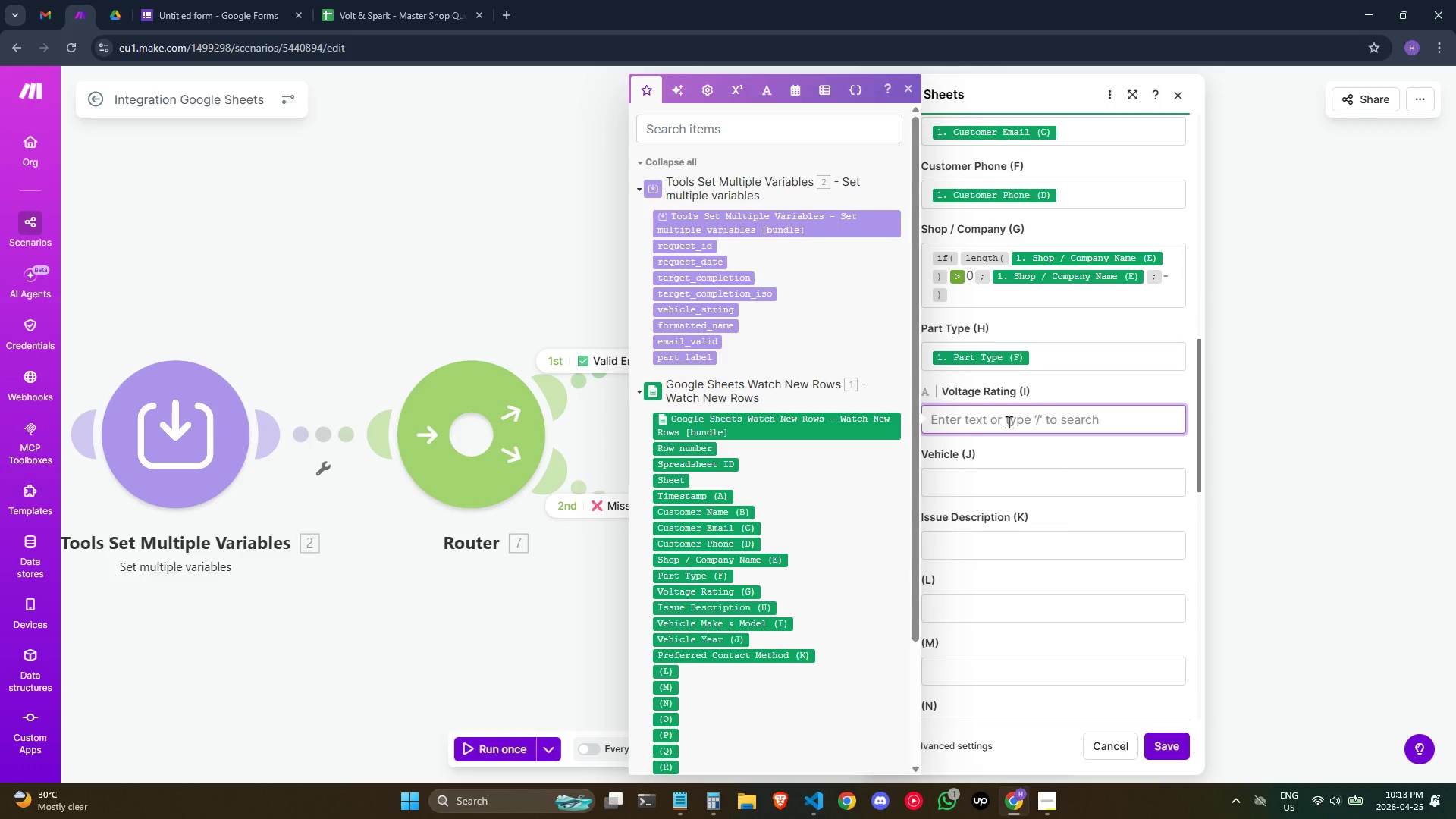 
wait(8.02)
 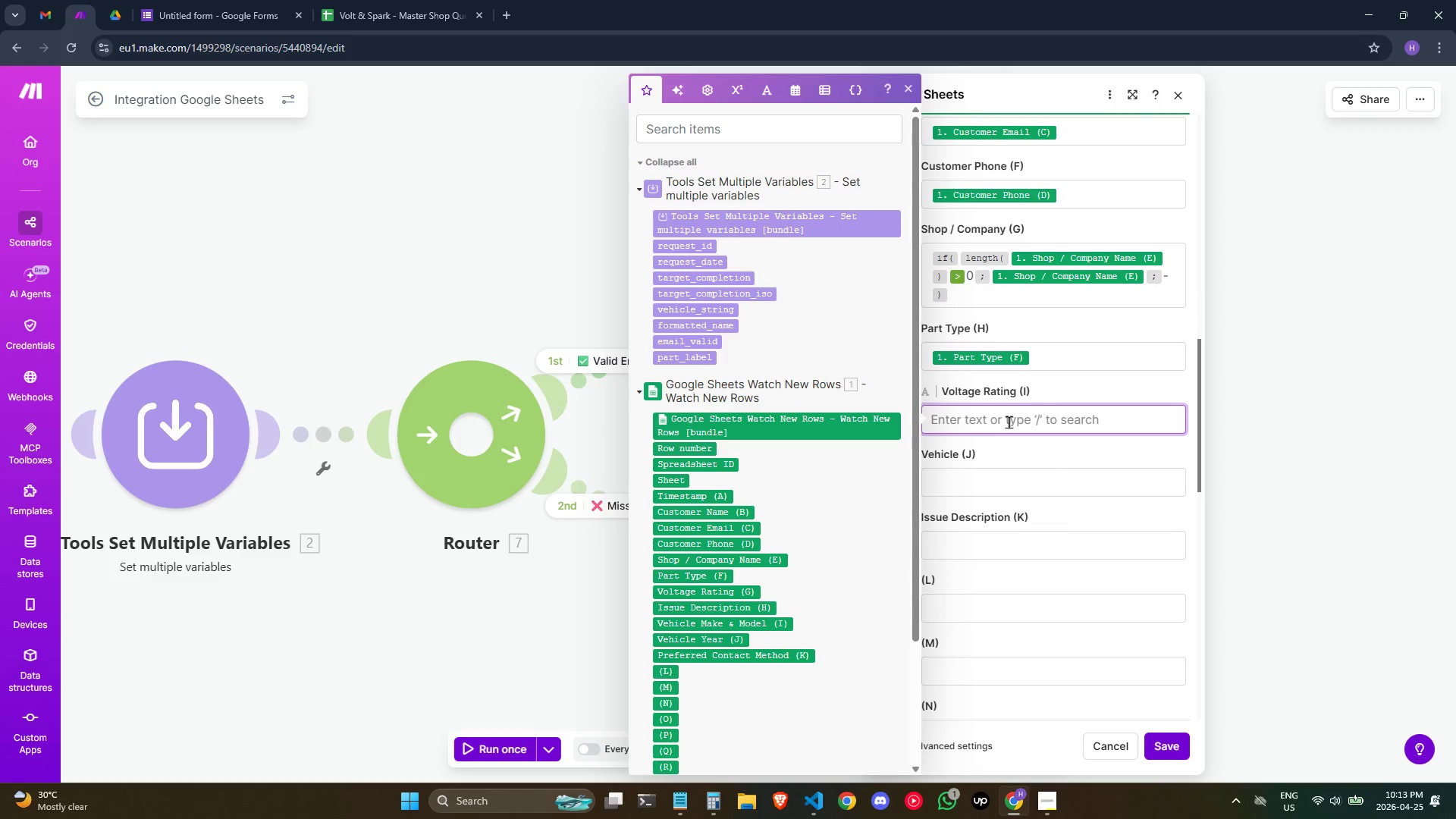 
left_click([708, 594])
 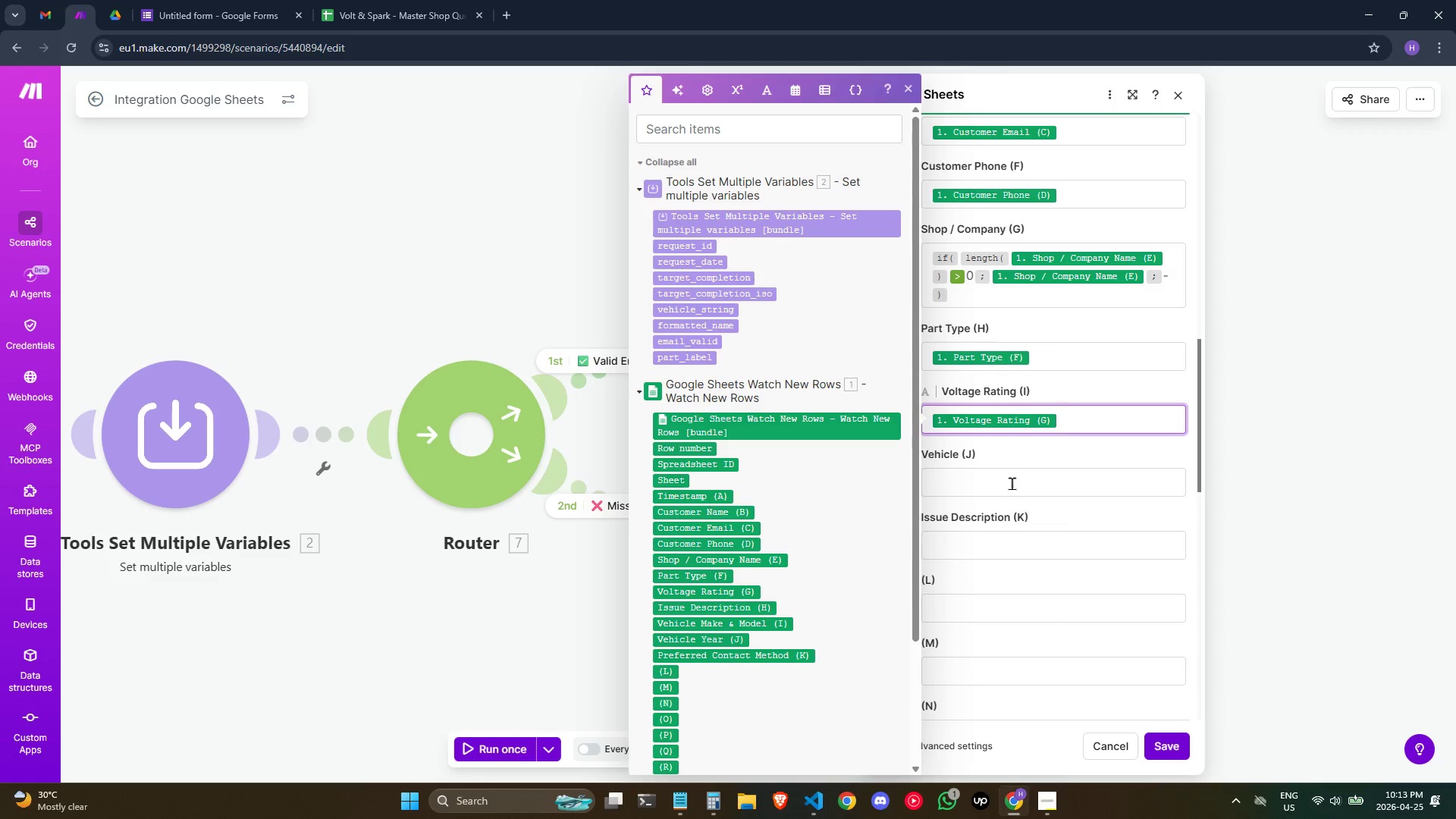 
double_click([1012, 484])
 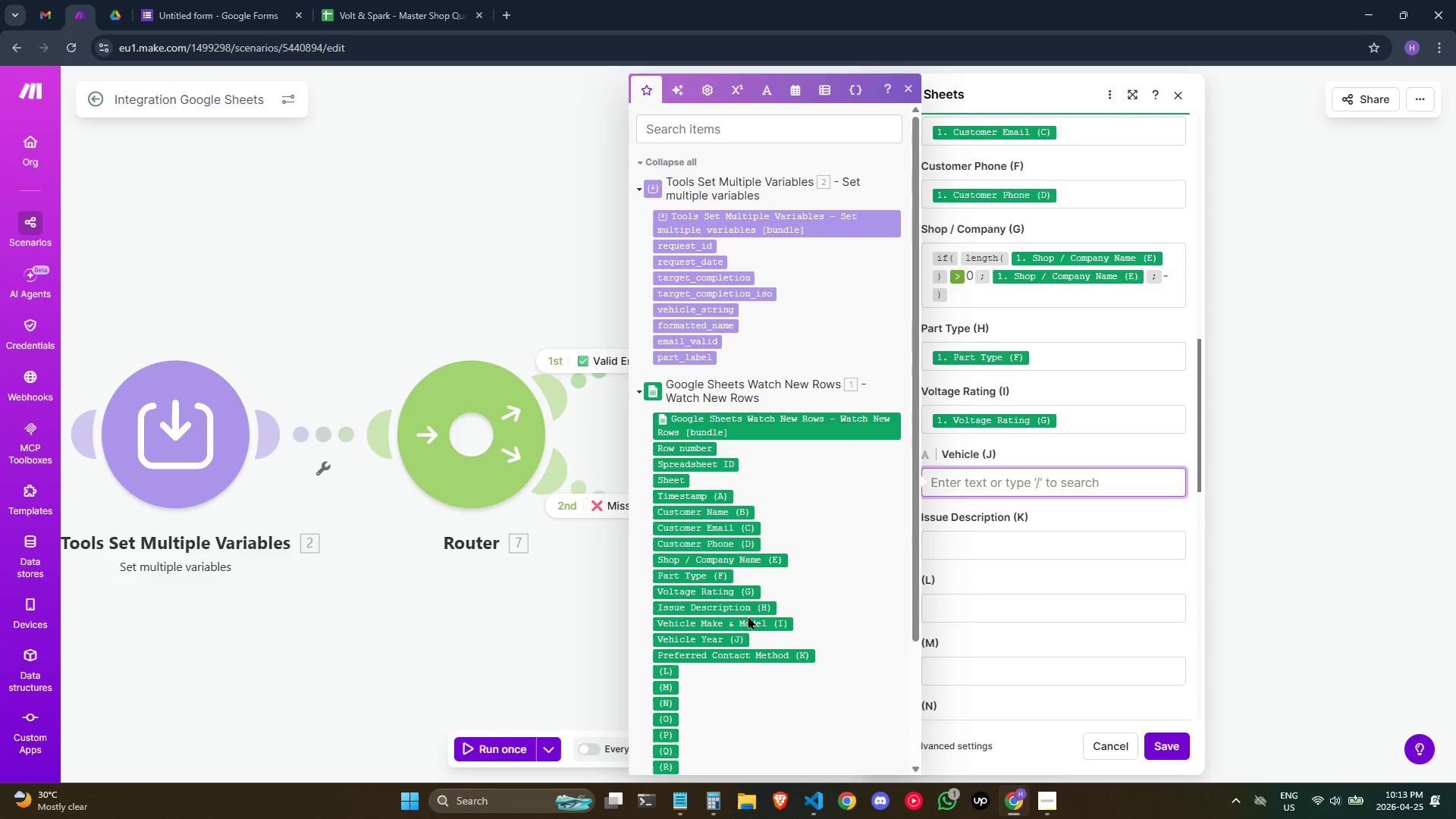 
left_click([748, 607])
 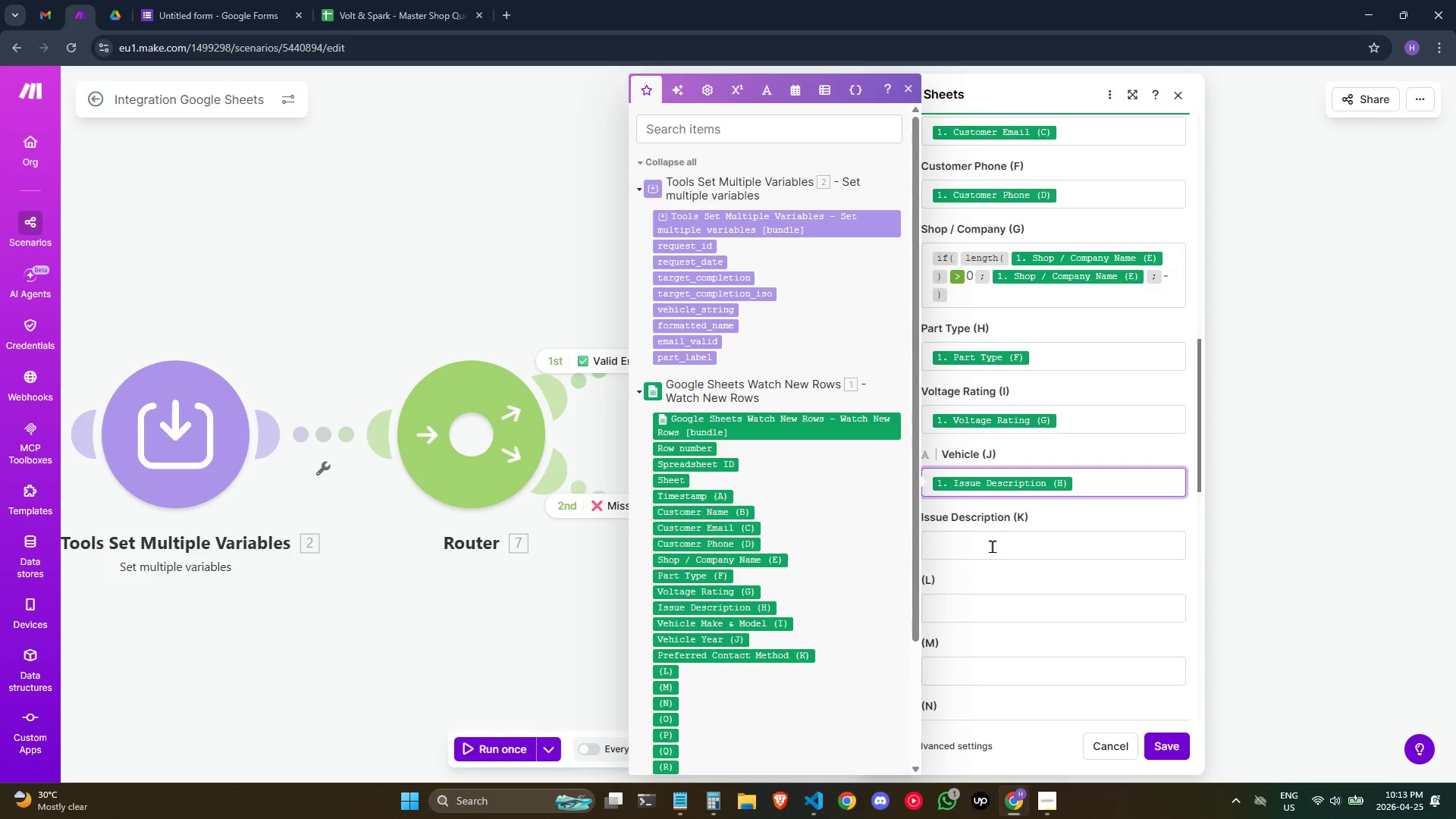 
wait(7.95)
 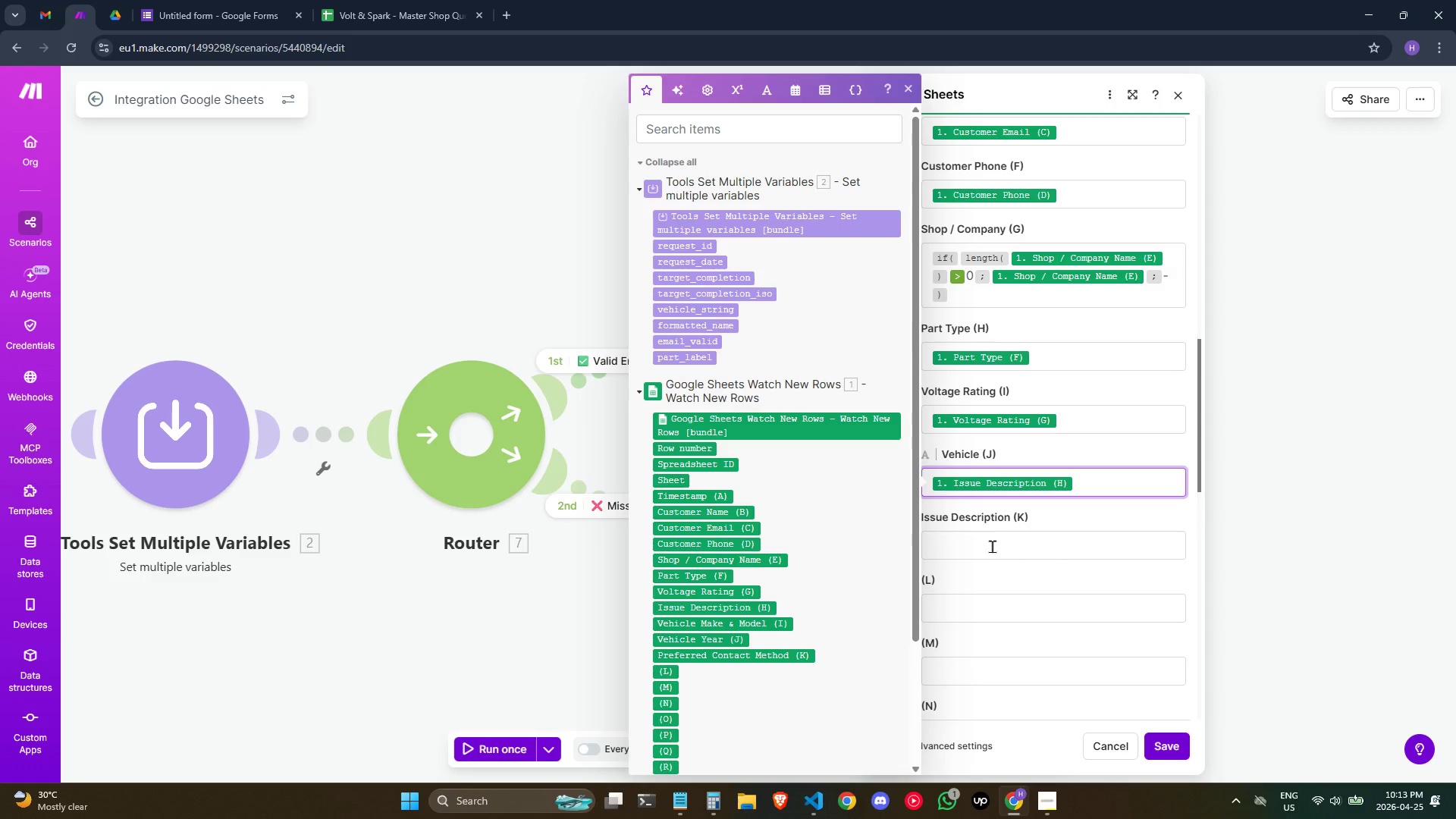 
left_click([1138, 483])
 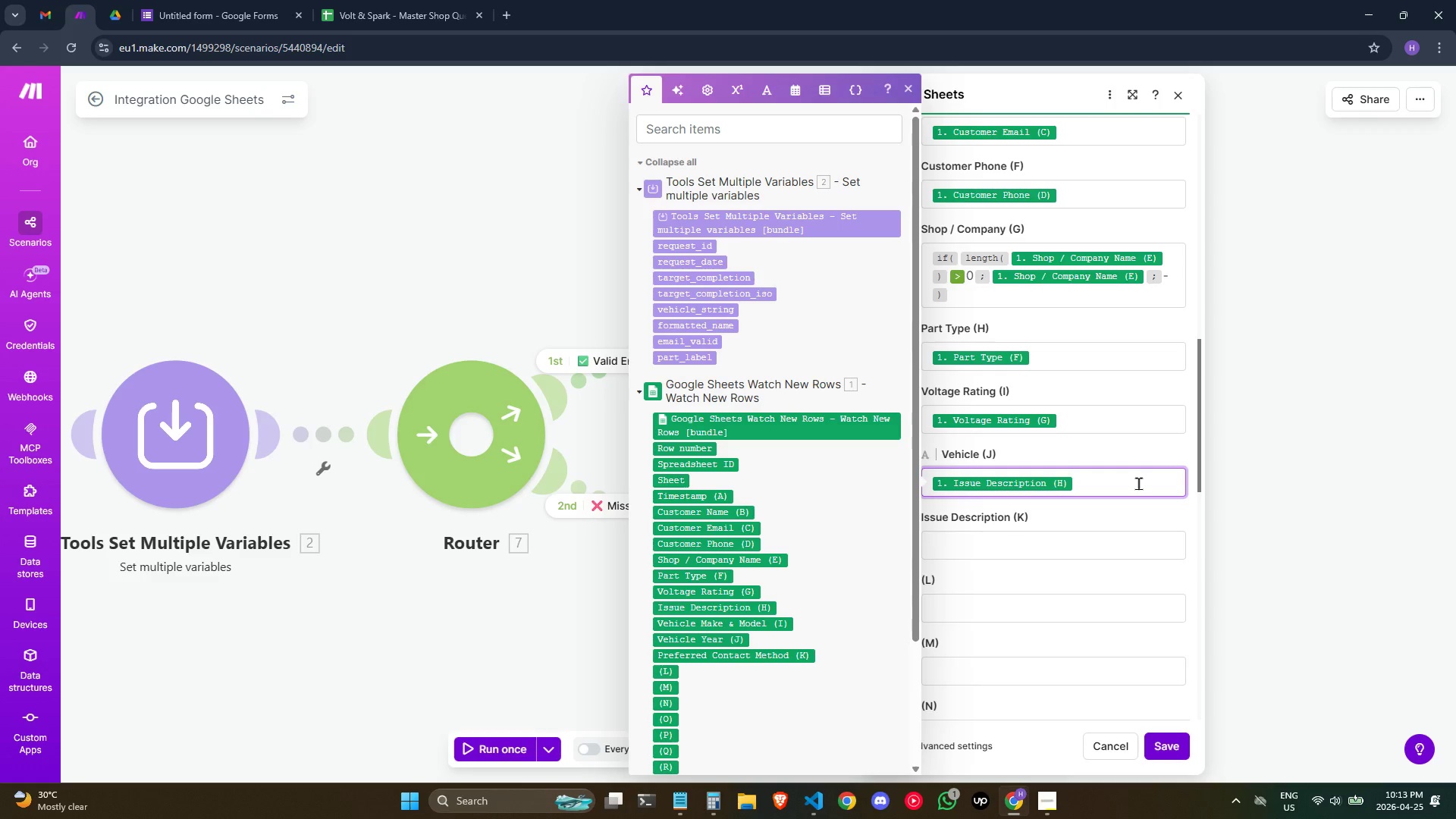 
key(Backspace)
 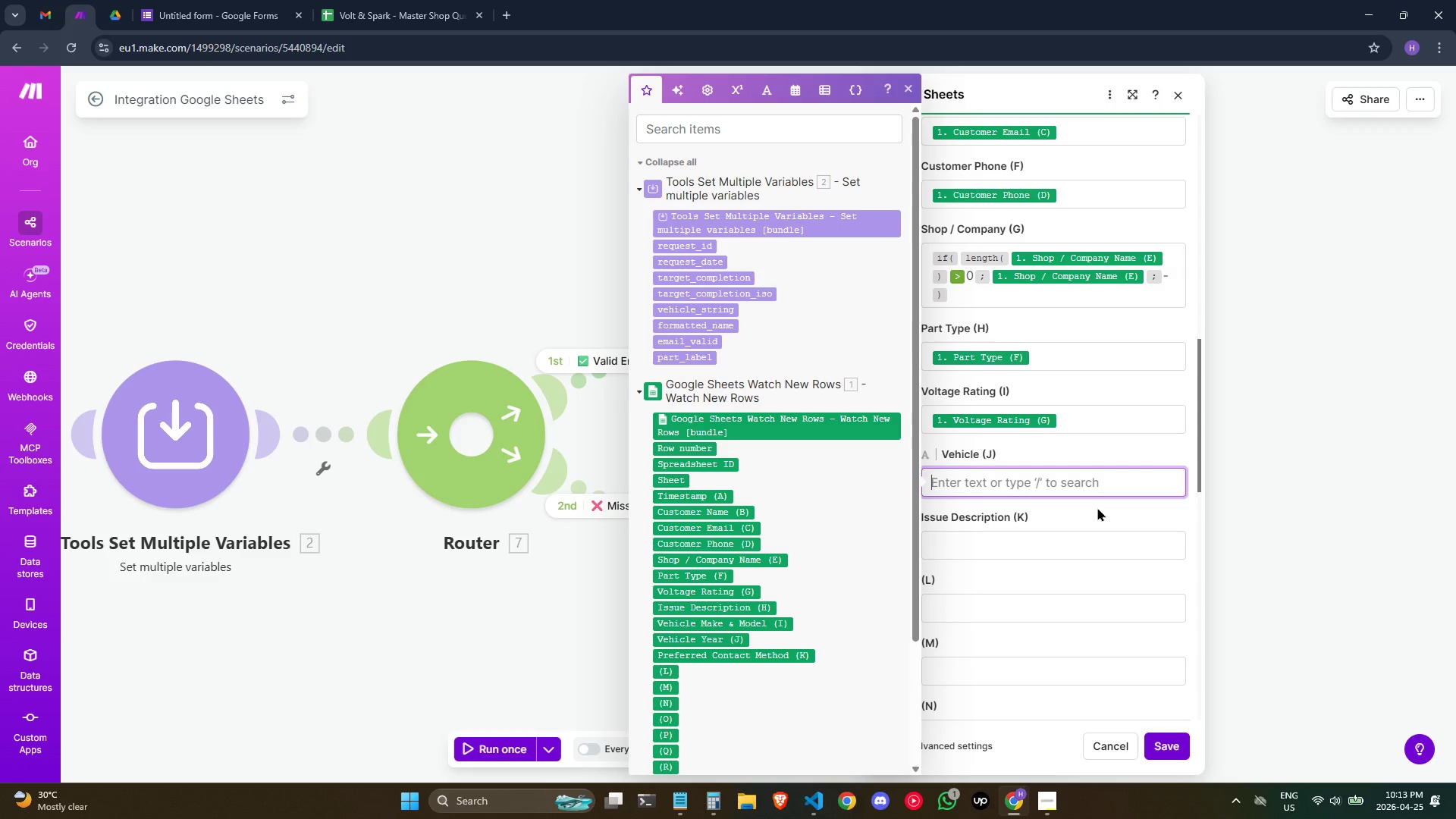 
wait(7.58)
 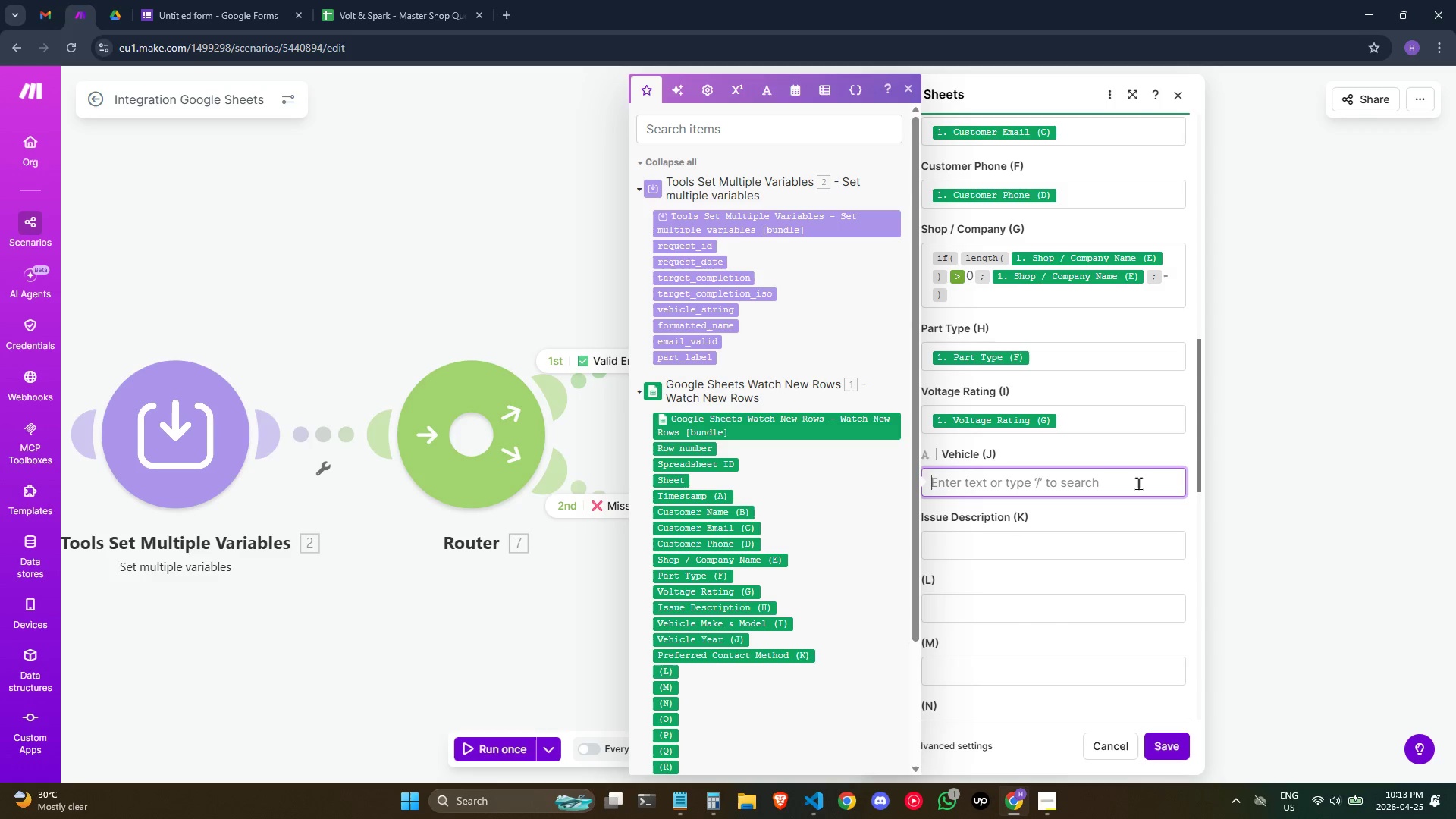 
left_click([714, 307])
 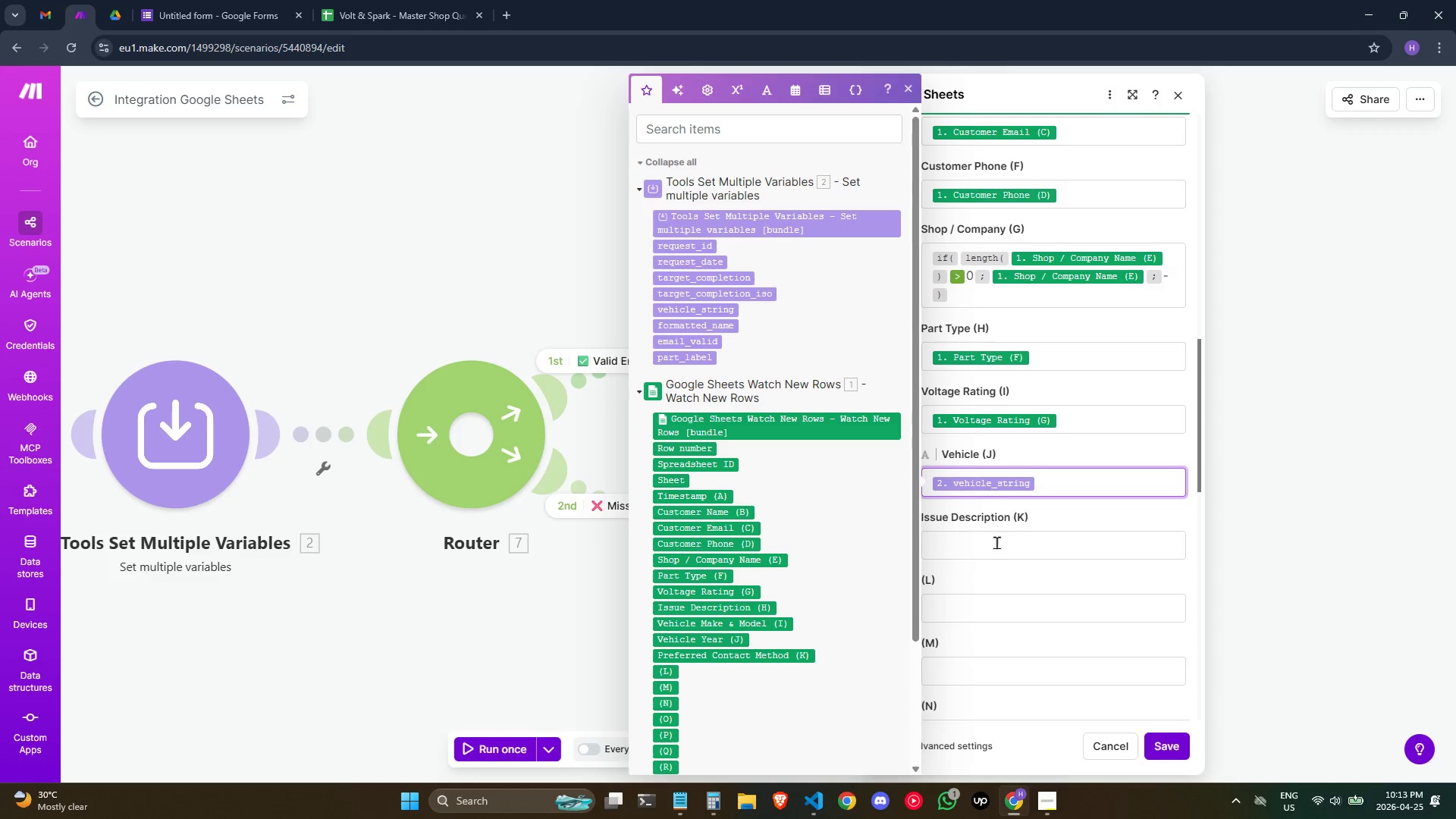 
double_click([997, 541])
 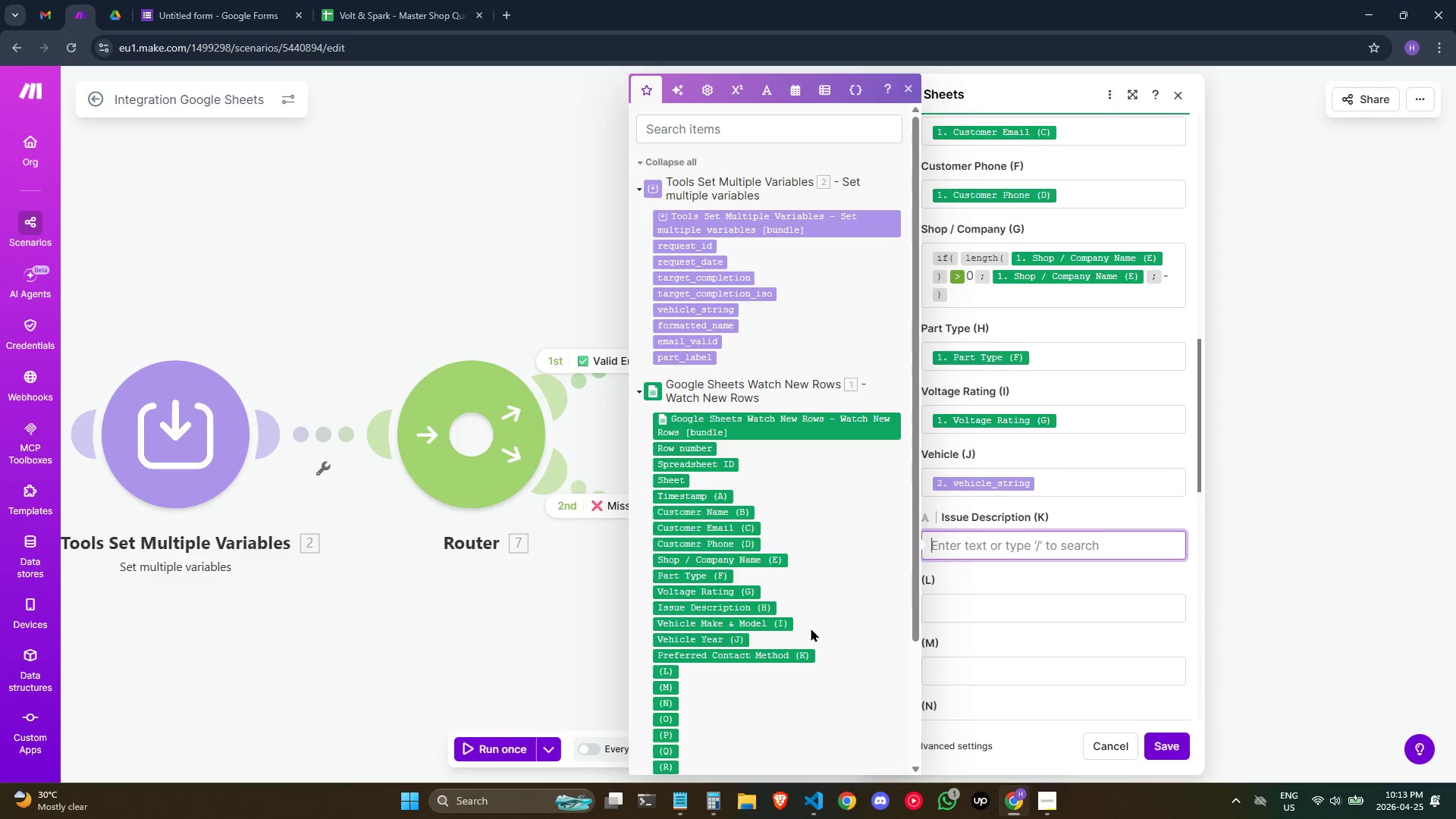 
left_click([758, 601])
 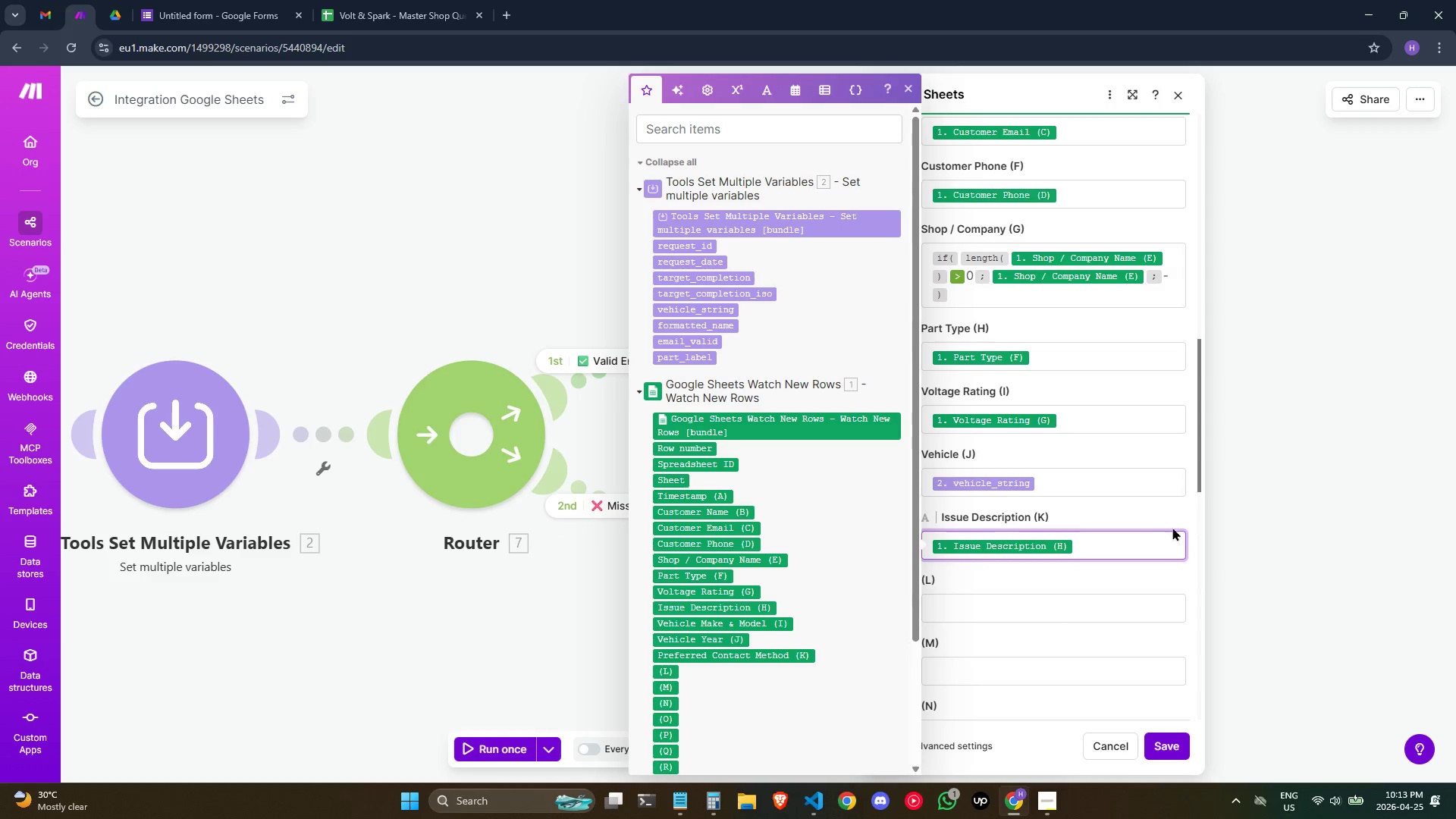 
scroll: coordinate [1088, 494], scroll_direction: up, amount: 4.0
 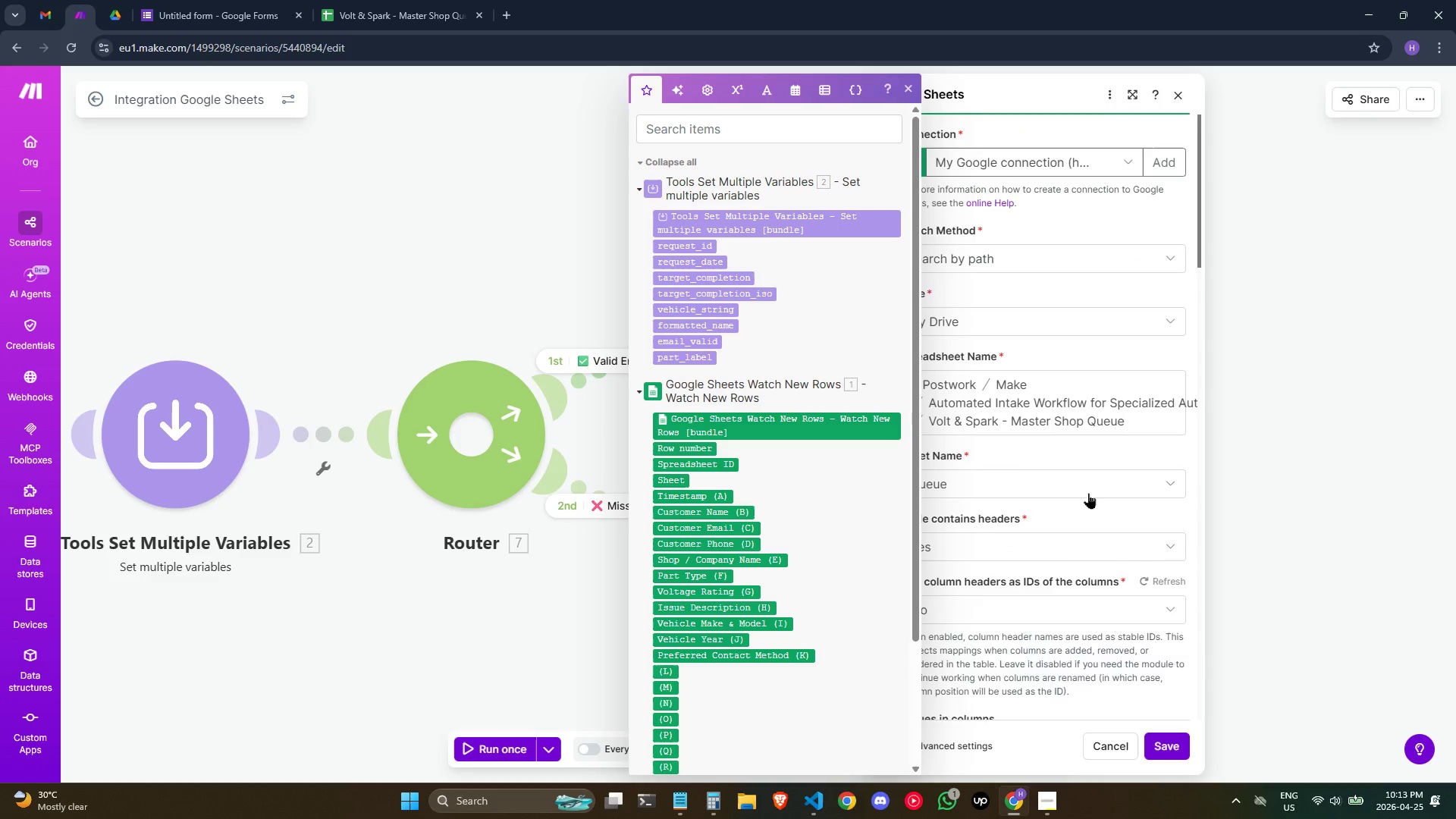 
scroll: coordinate [1088, 493], scroll_direction: down, amount: 2.0
 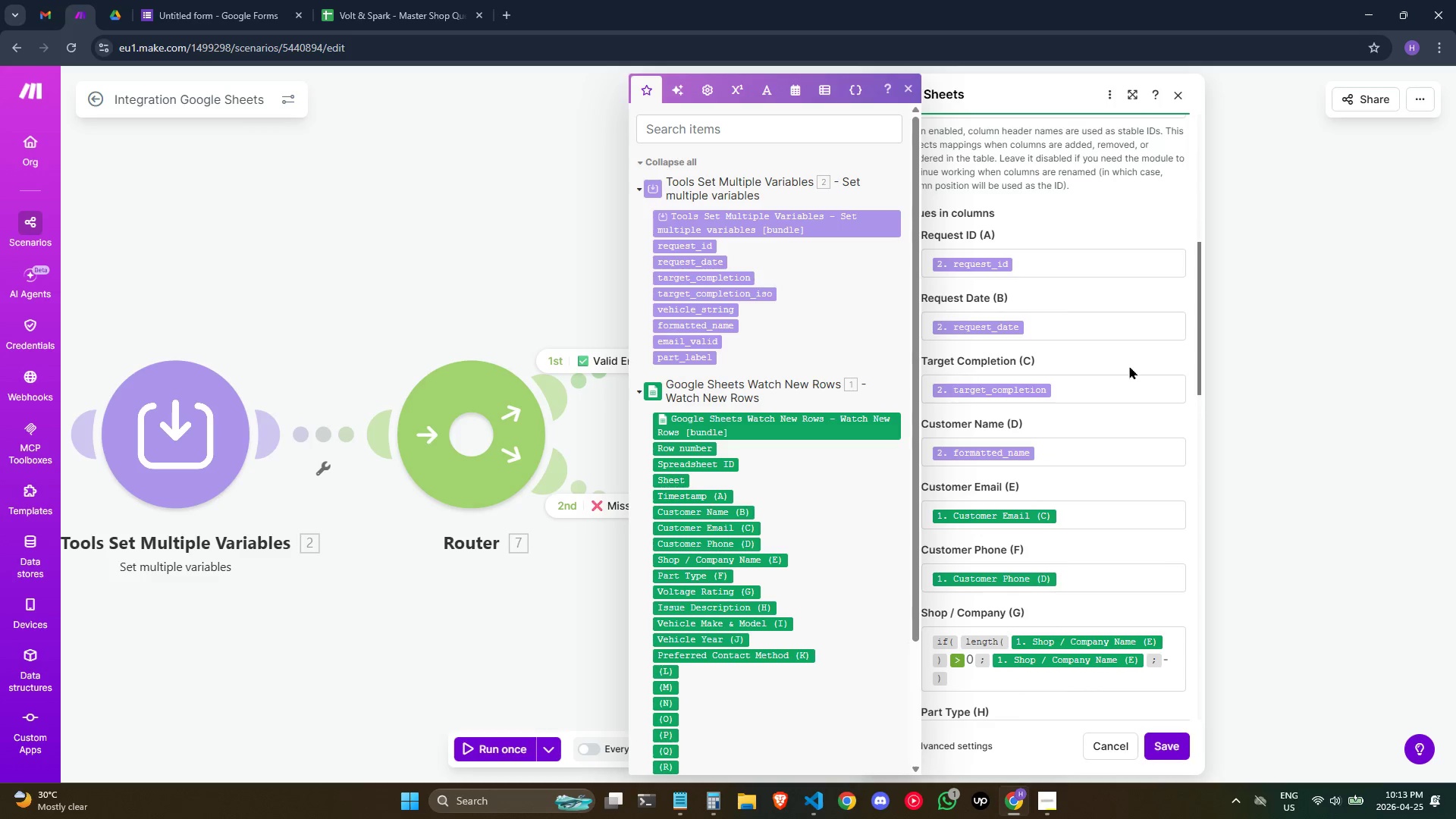 
wait(10.33)
 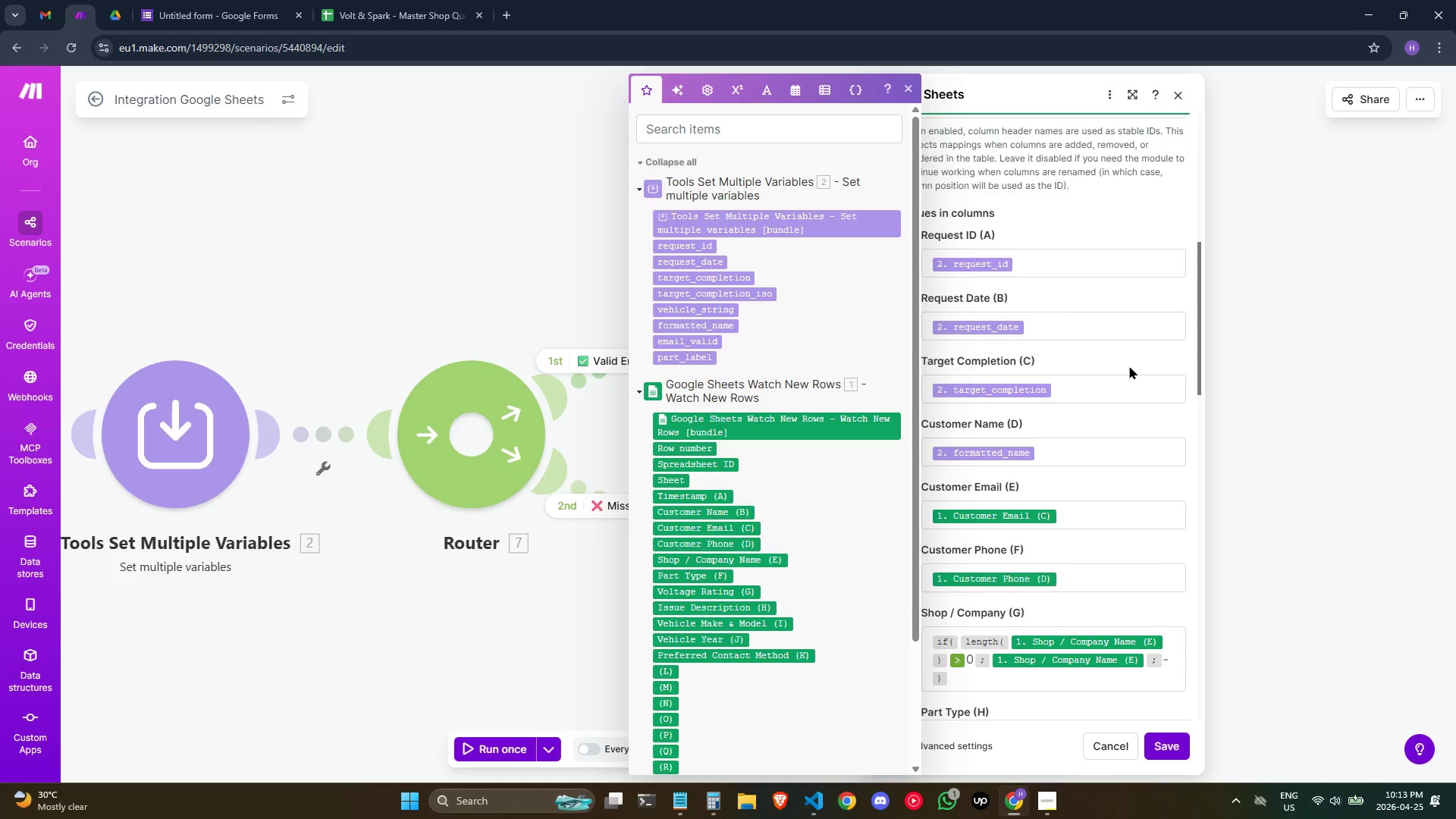 
scroll: coordinate [1129, 400], scroll_direction: down, amount: 1.0
 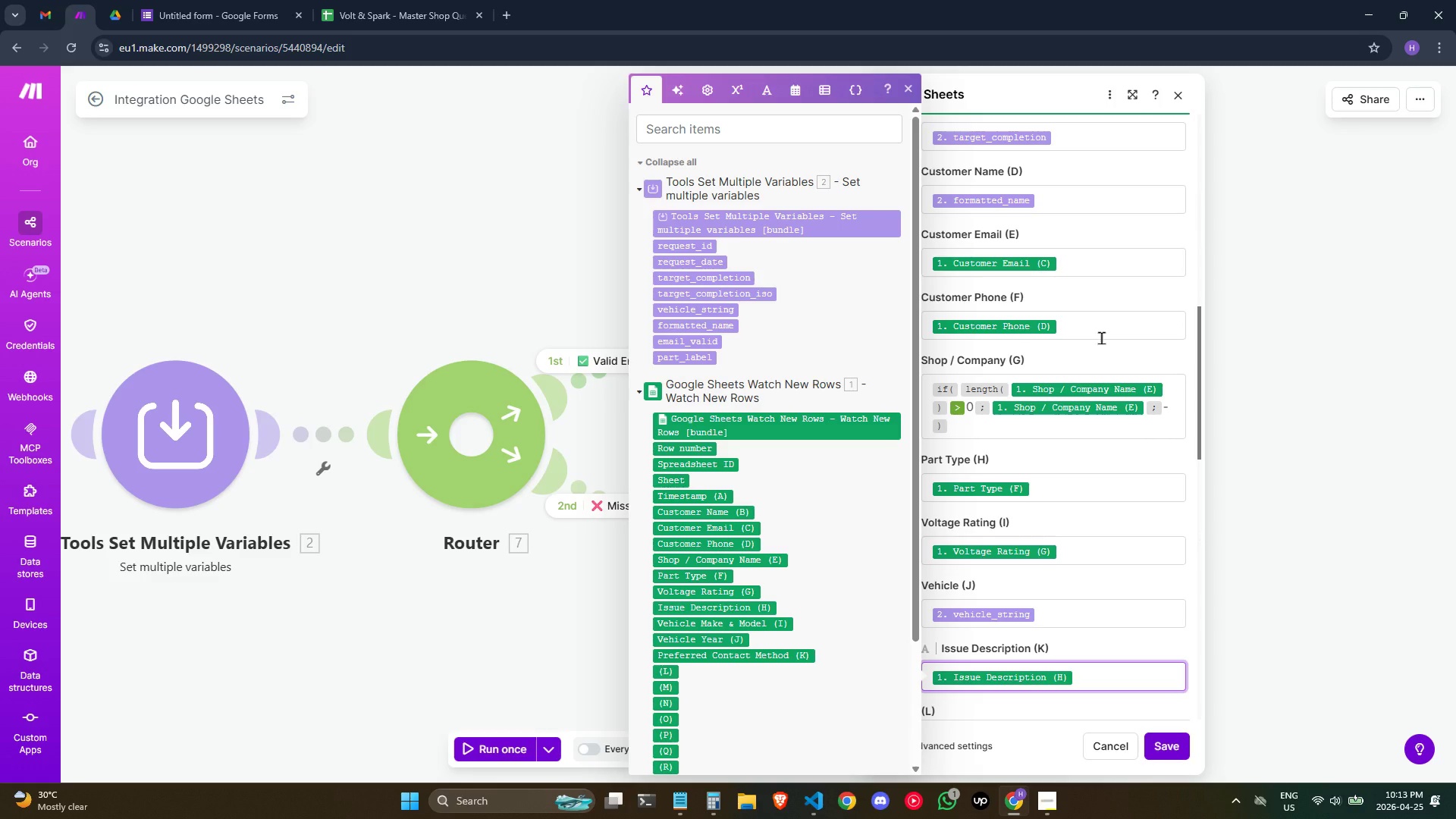 
wait(14.35)
 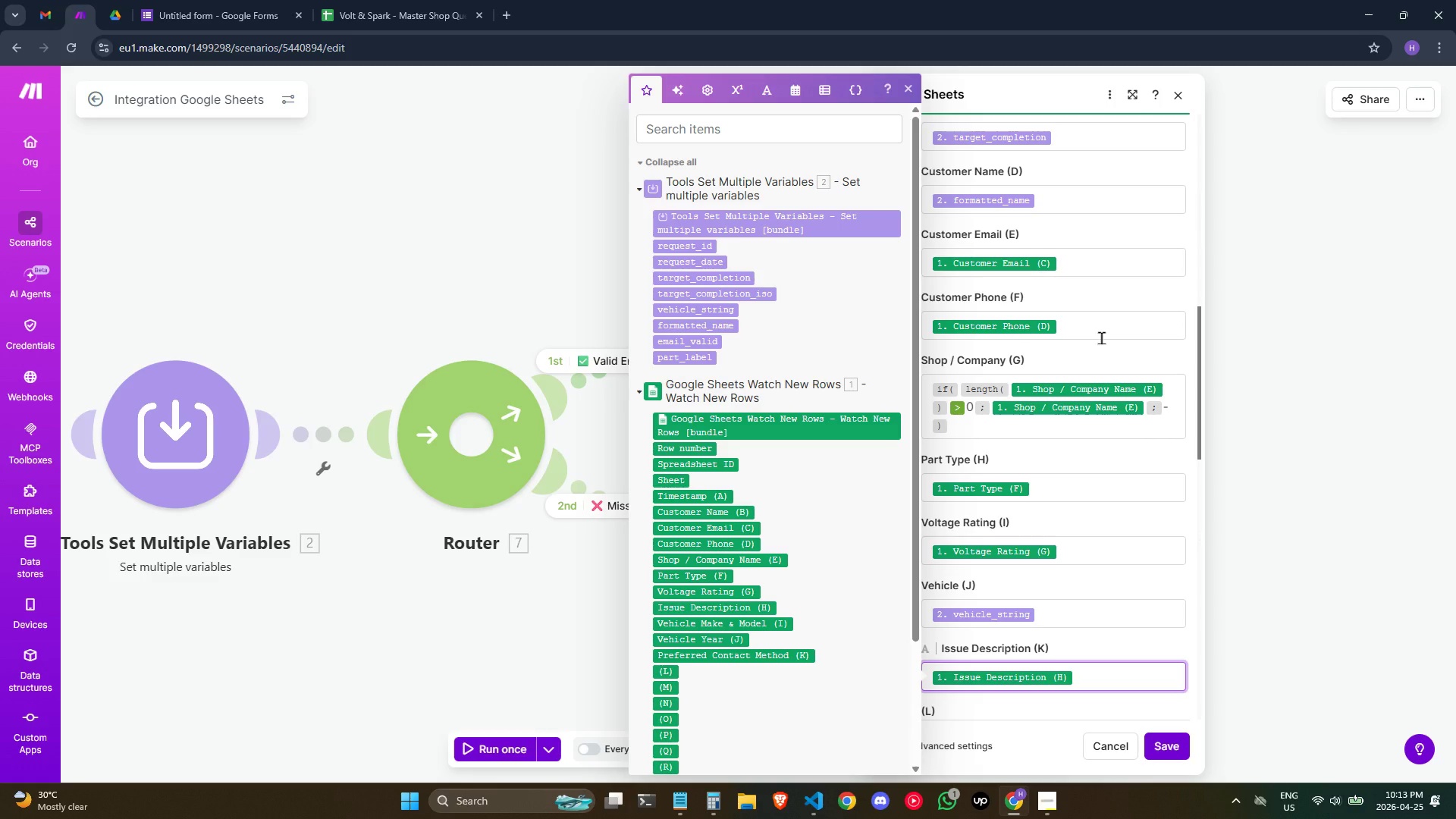 
left_click([1160, 752])
 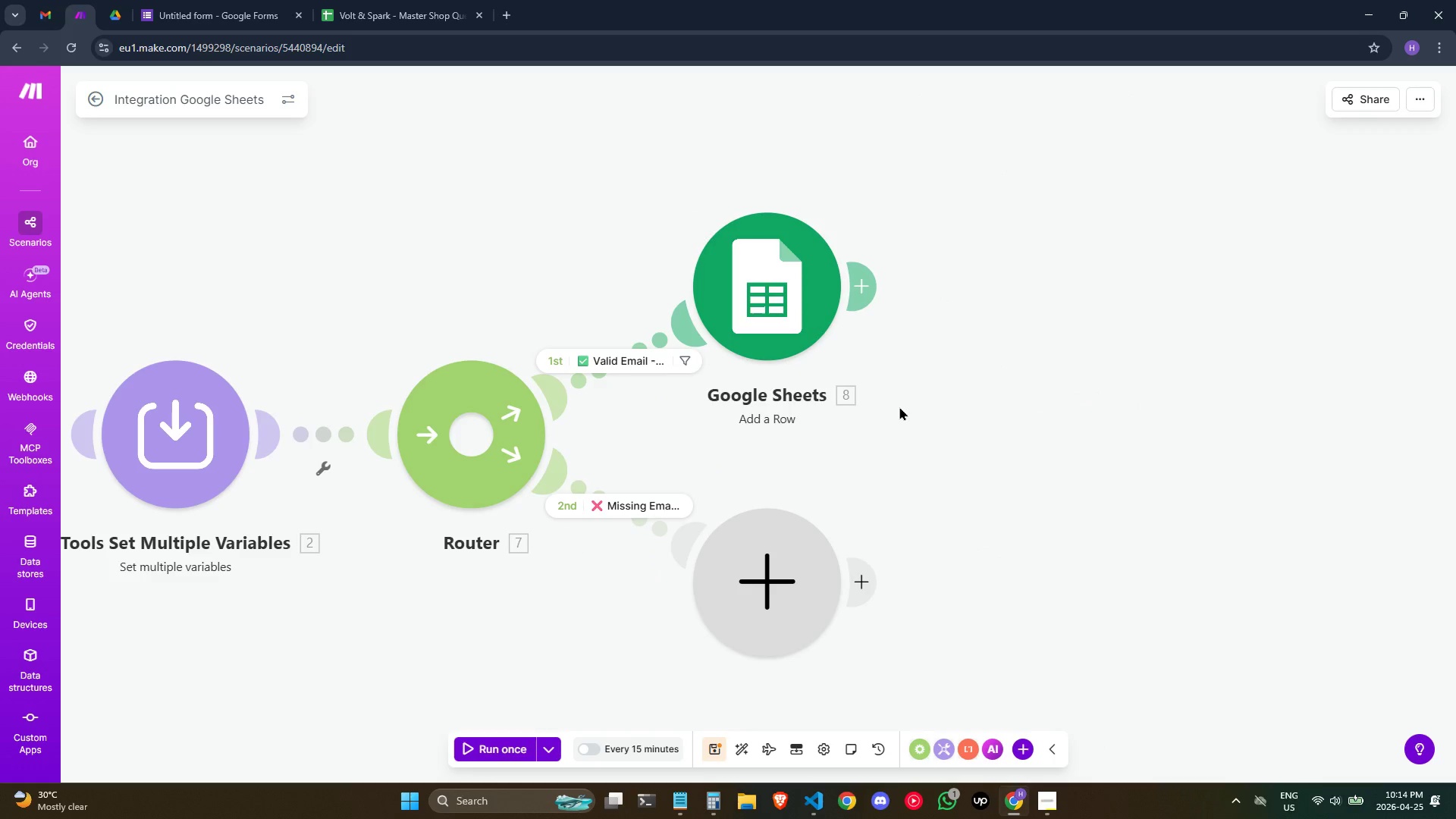 
wait(8.36)
 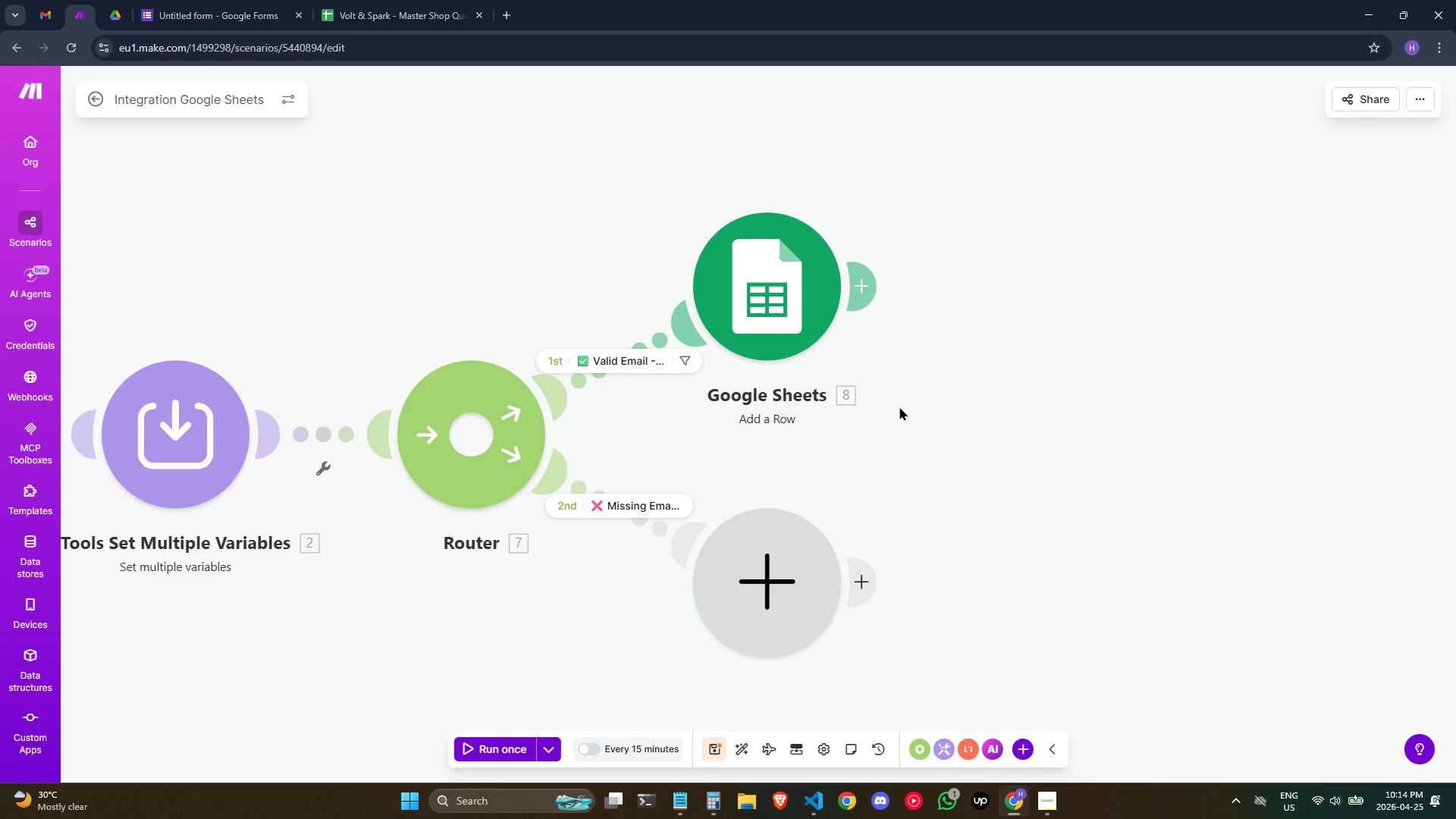 
right_click([744, 304])
 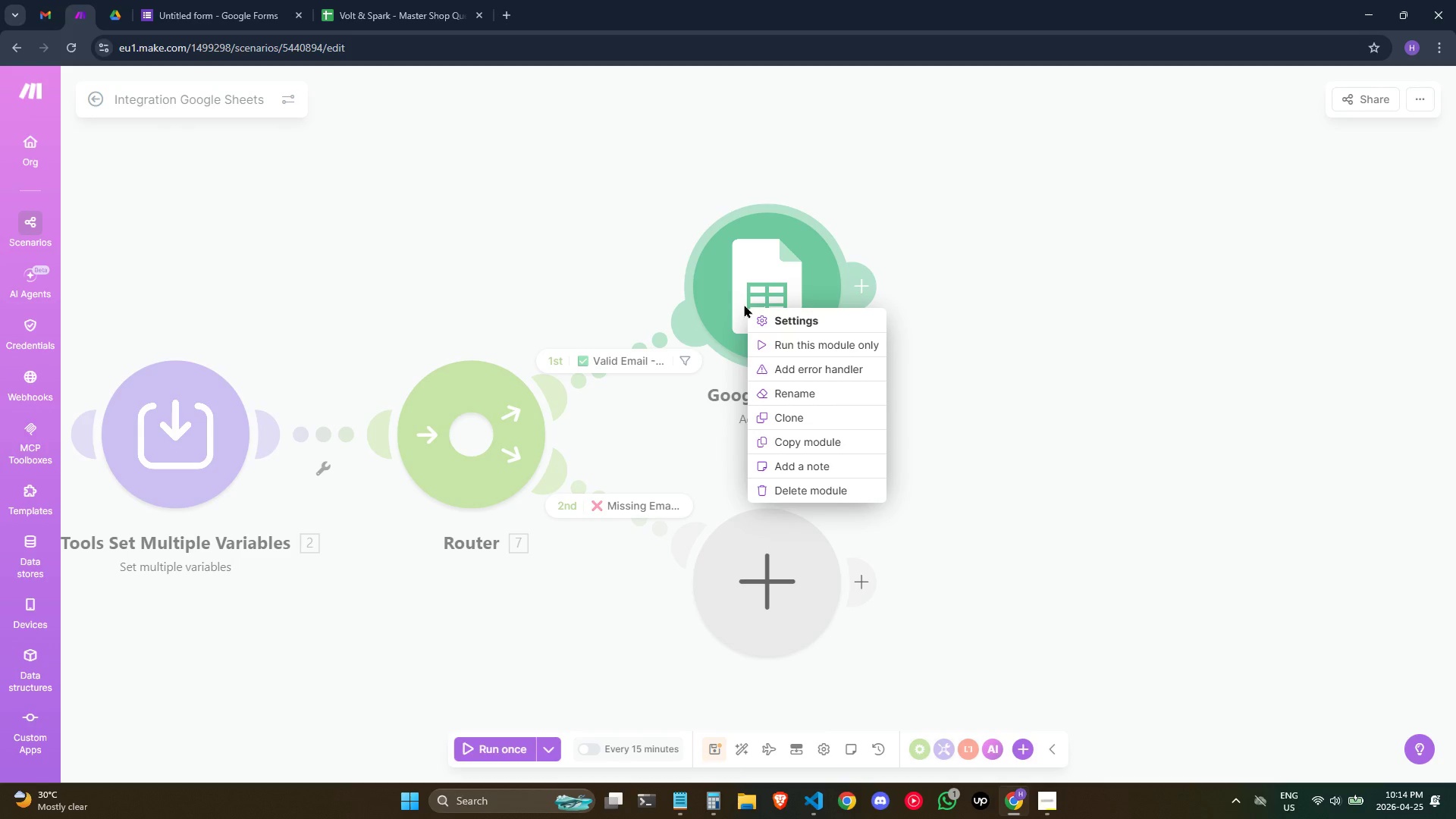 
left_click([792, 396])
 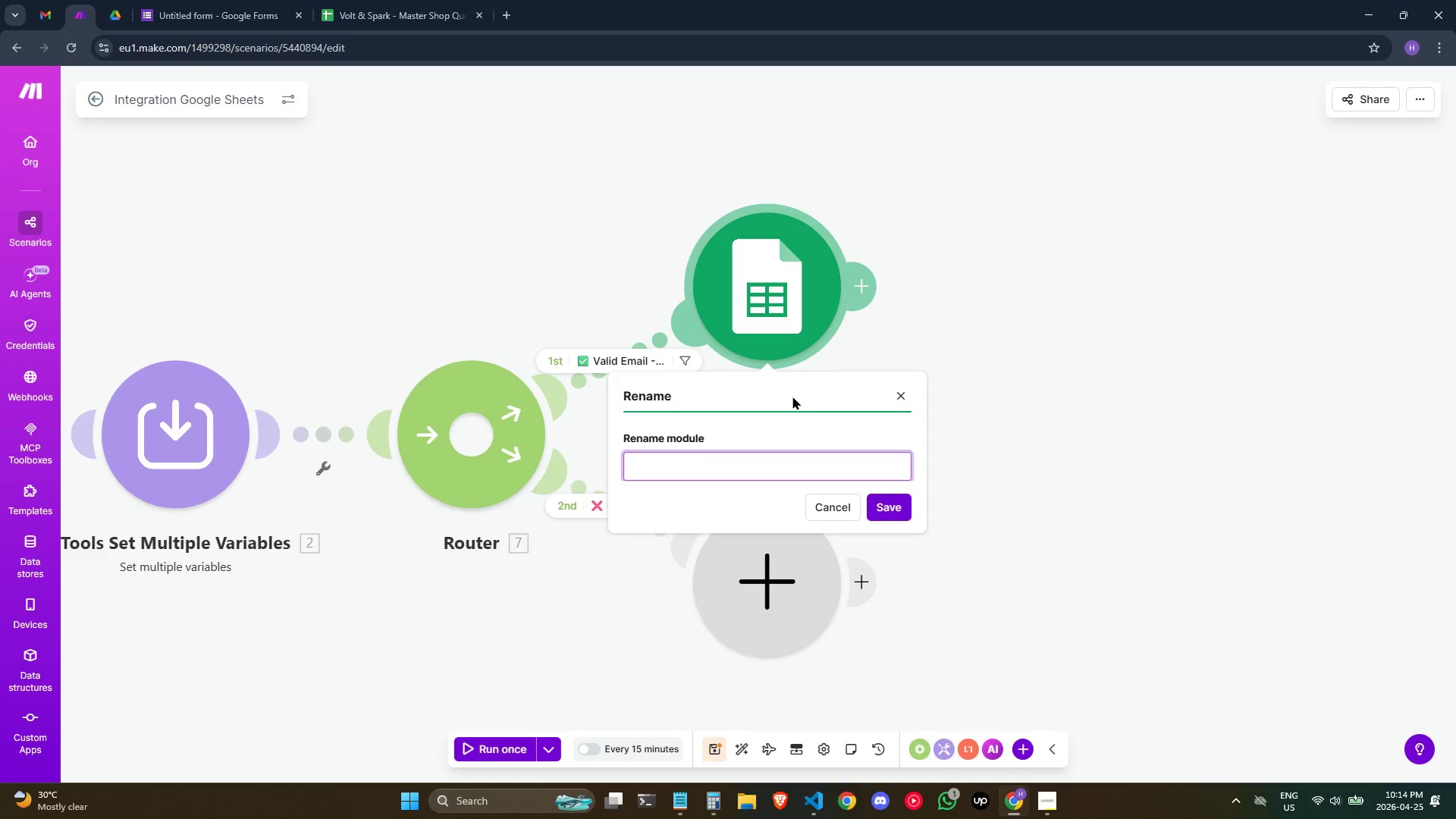 
type(Goof)
key(Backspace)
type(gle Shhet)
key(Backspace)
key(Backspace)
key(Backspace)
type(eets: ADD)
key(Backspace)
key(Backspace)
type(dd a Row (MA)
key(Backspace)
type(aster Qy)
key(Backspace)
type(ueue))
 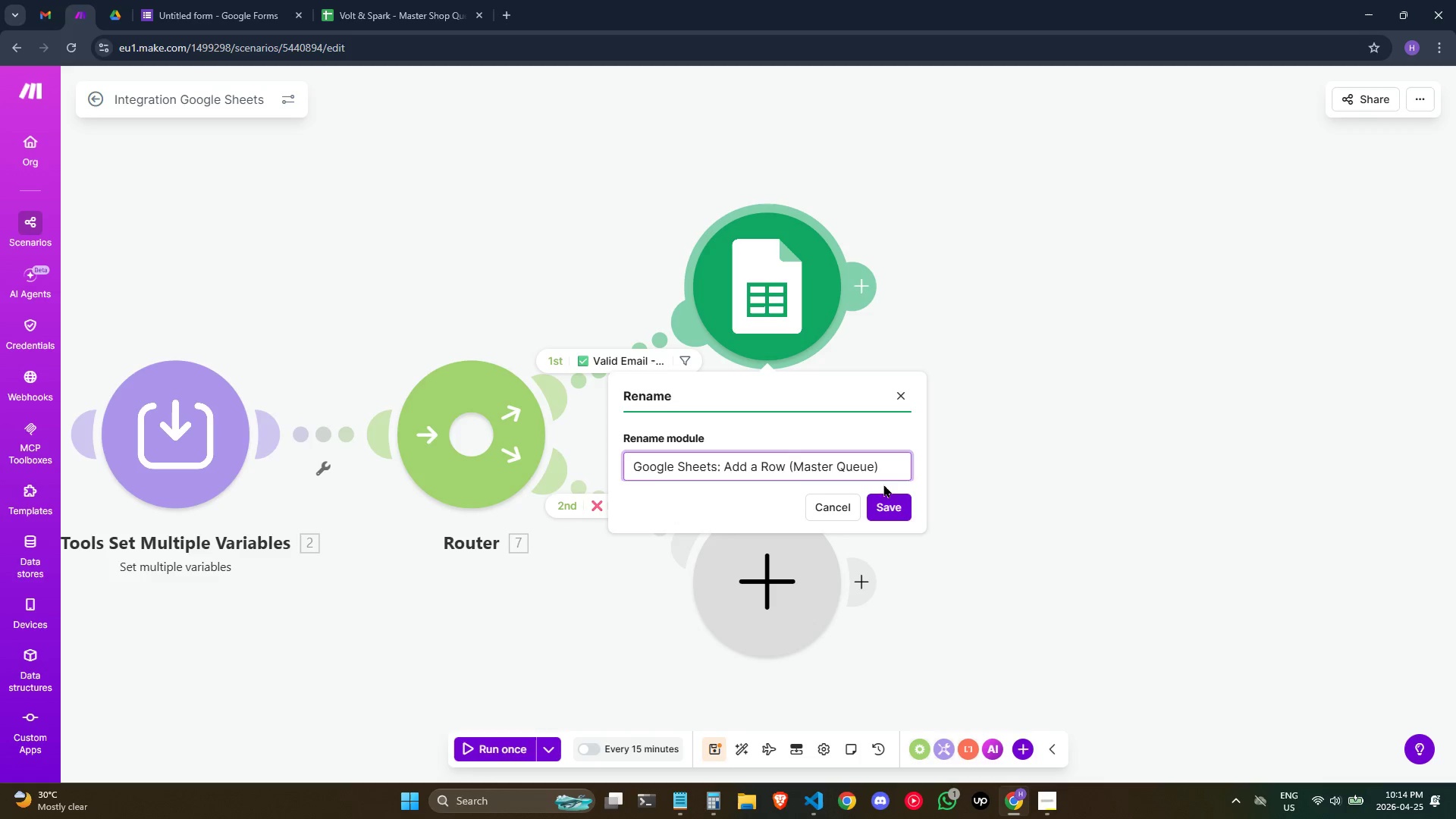 
left_click([882, 509])
 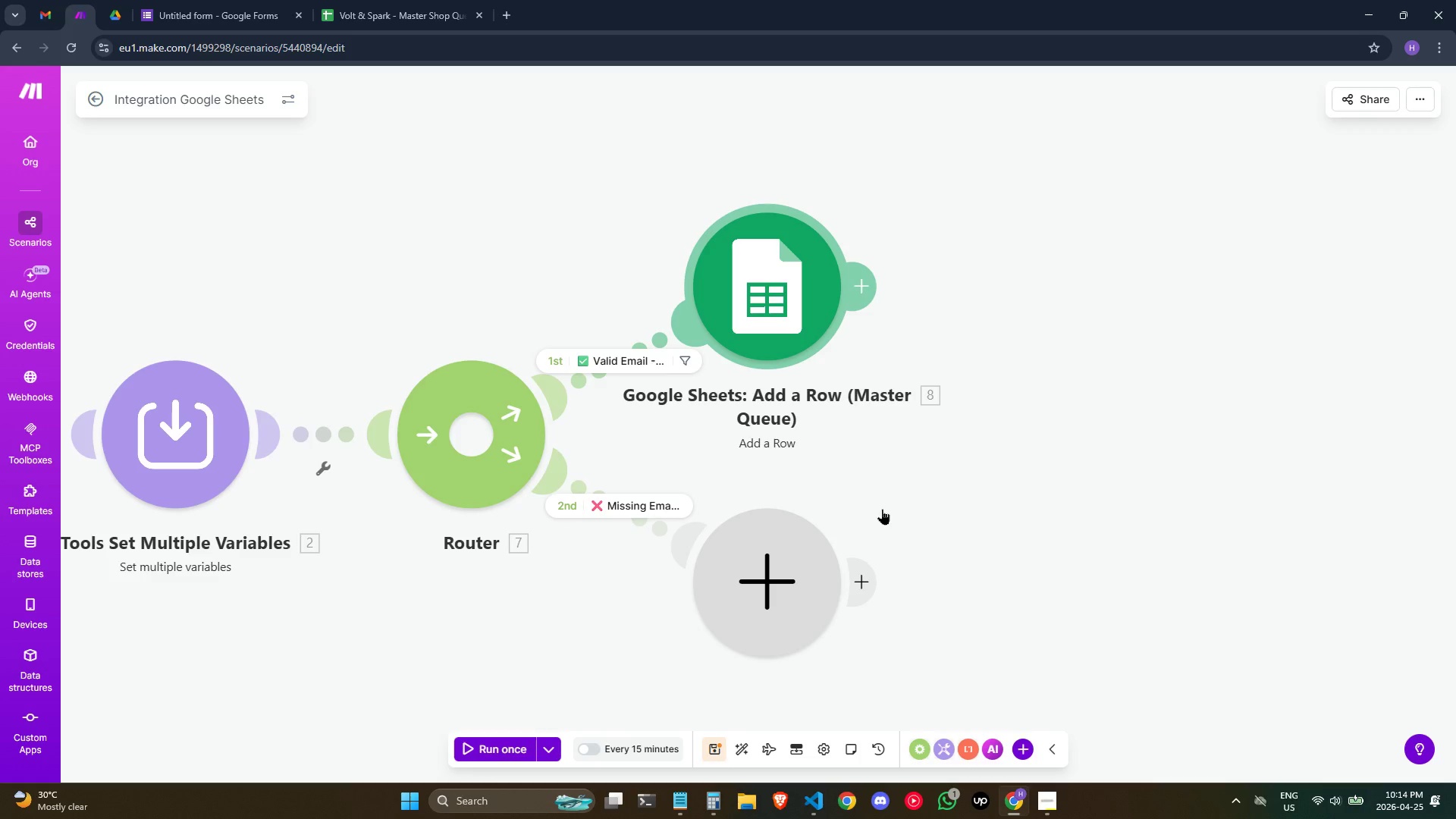 
wait(9.76)
 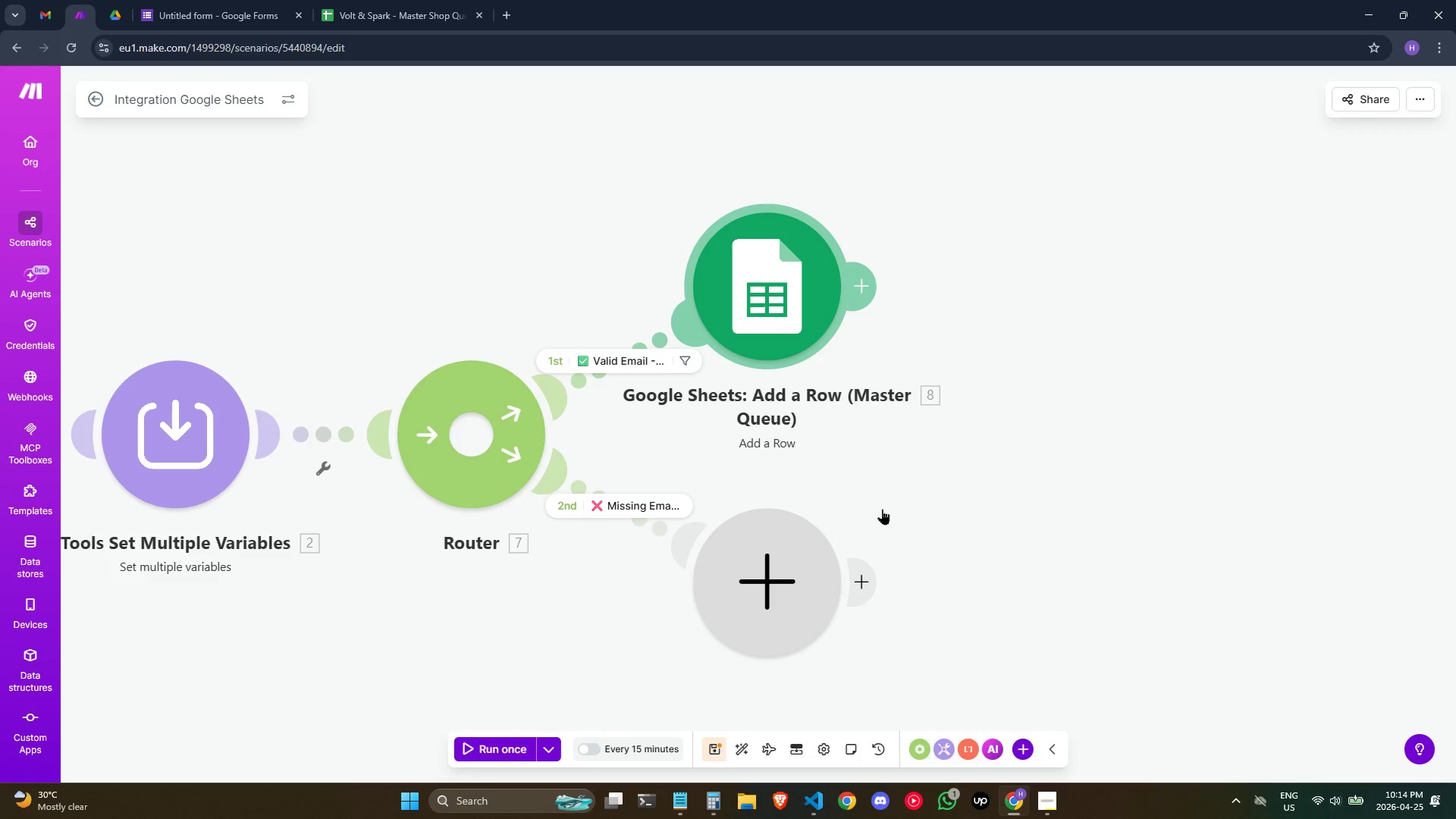 
mouse_move([678, 454])
 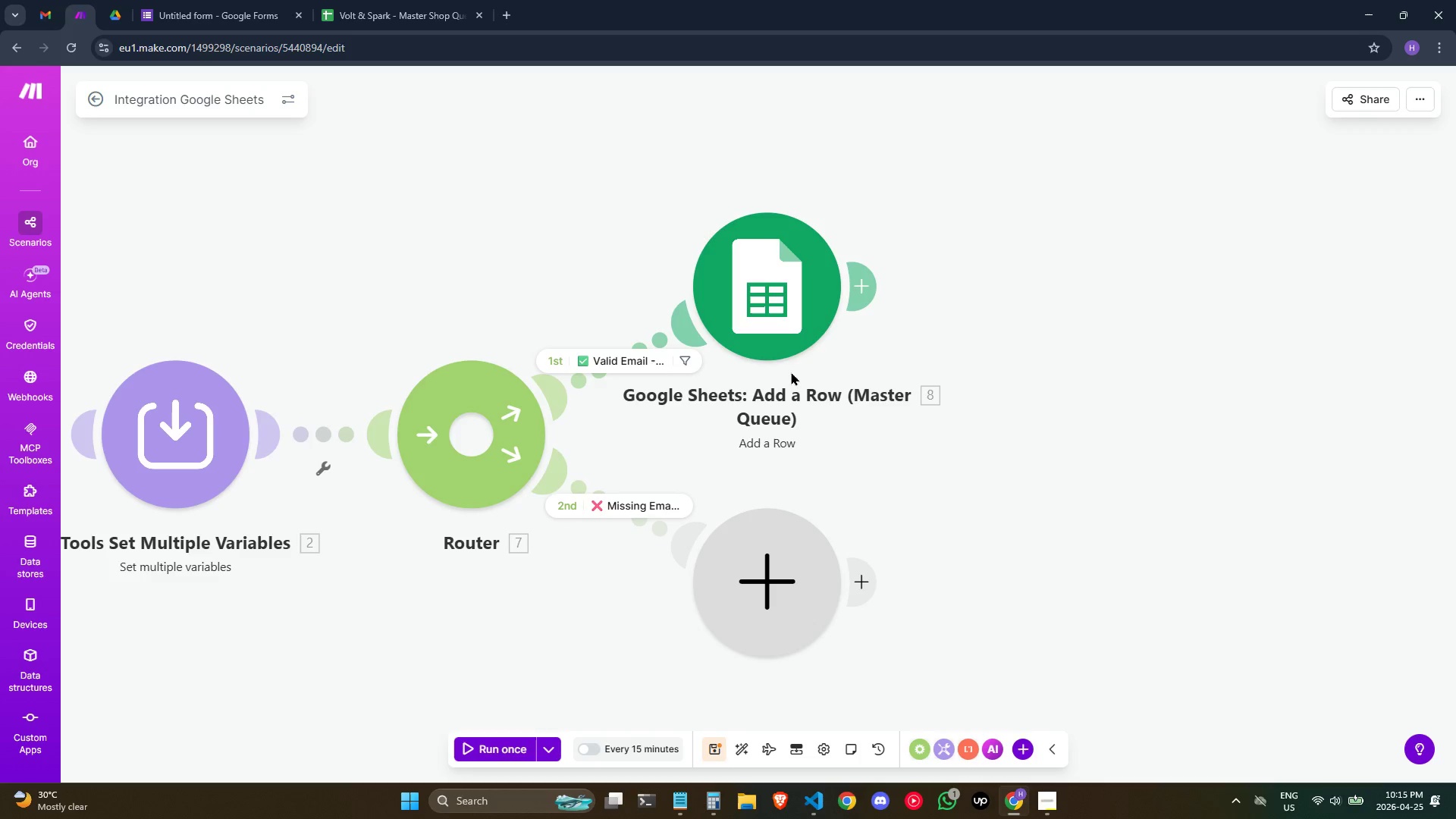 
wait(41.16)
 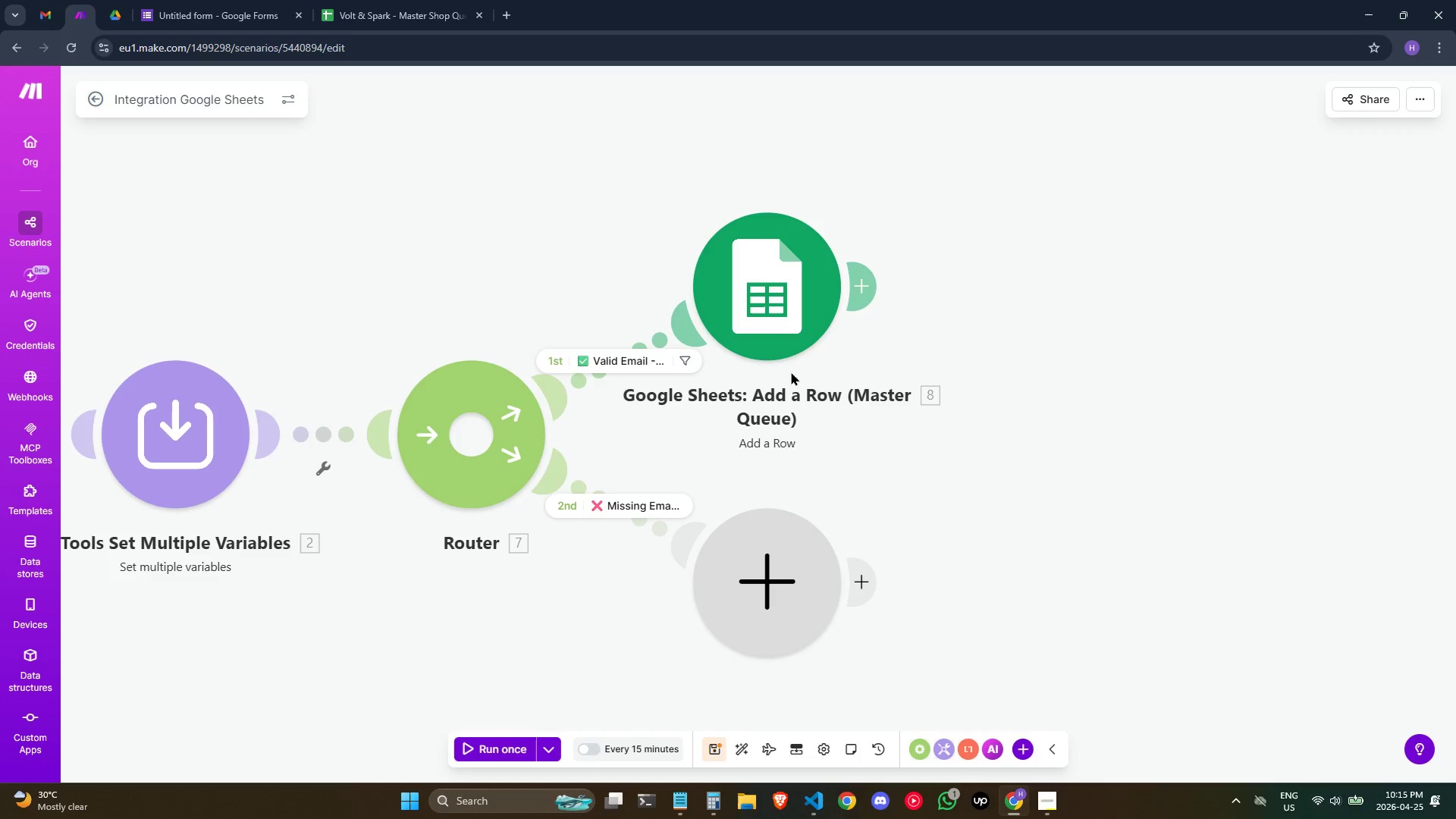 
left_click([978, 263])
 